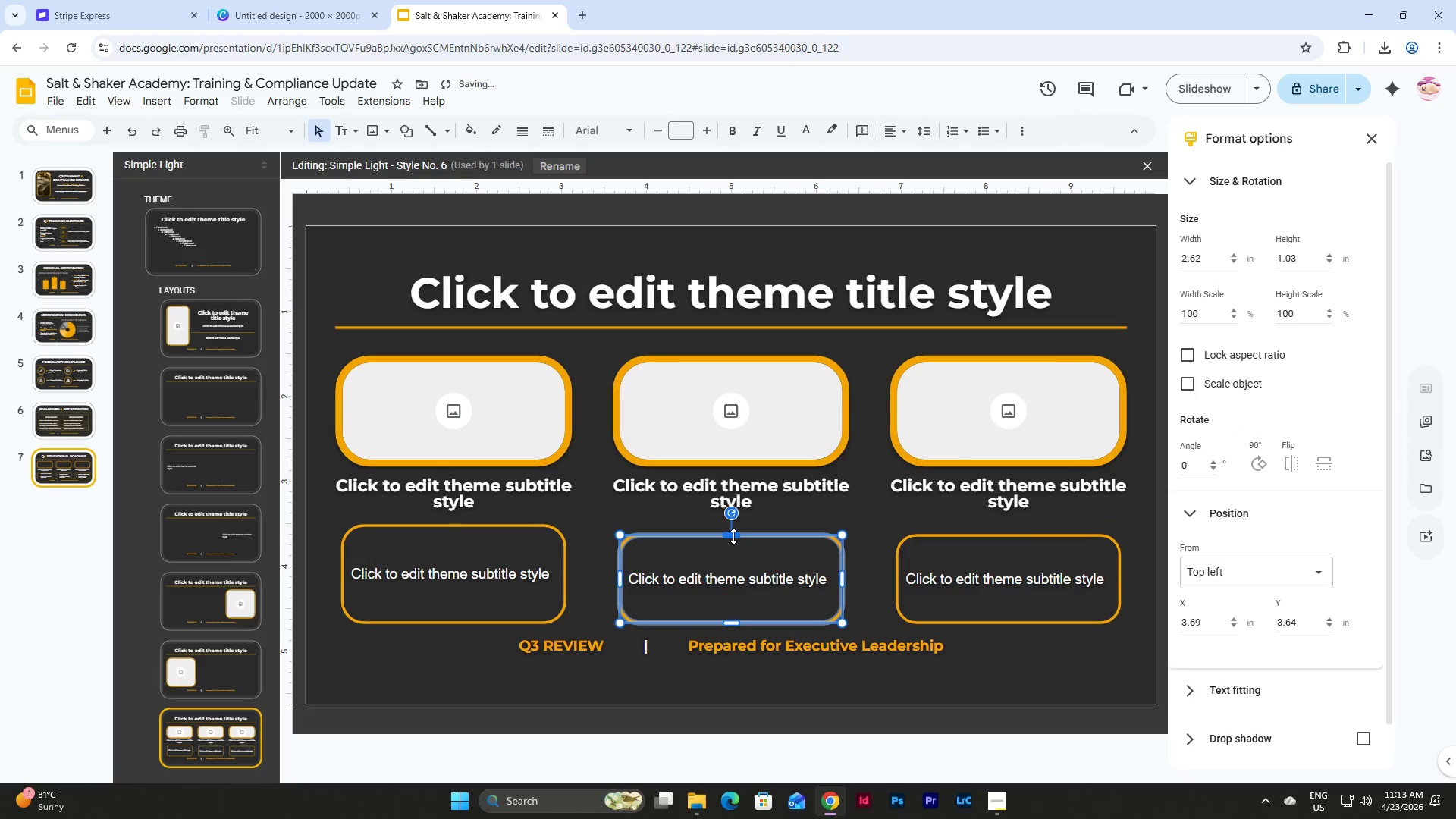 
left_click_drag(start_coordinate=[732, 535], to_coordinate=[731, 527])
 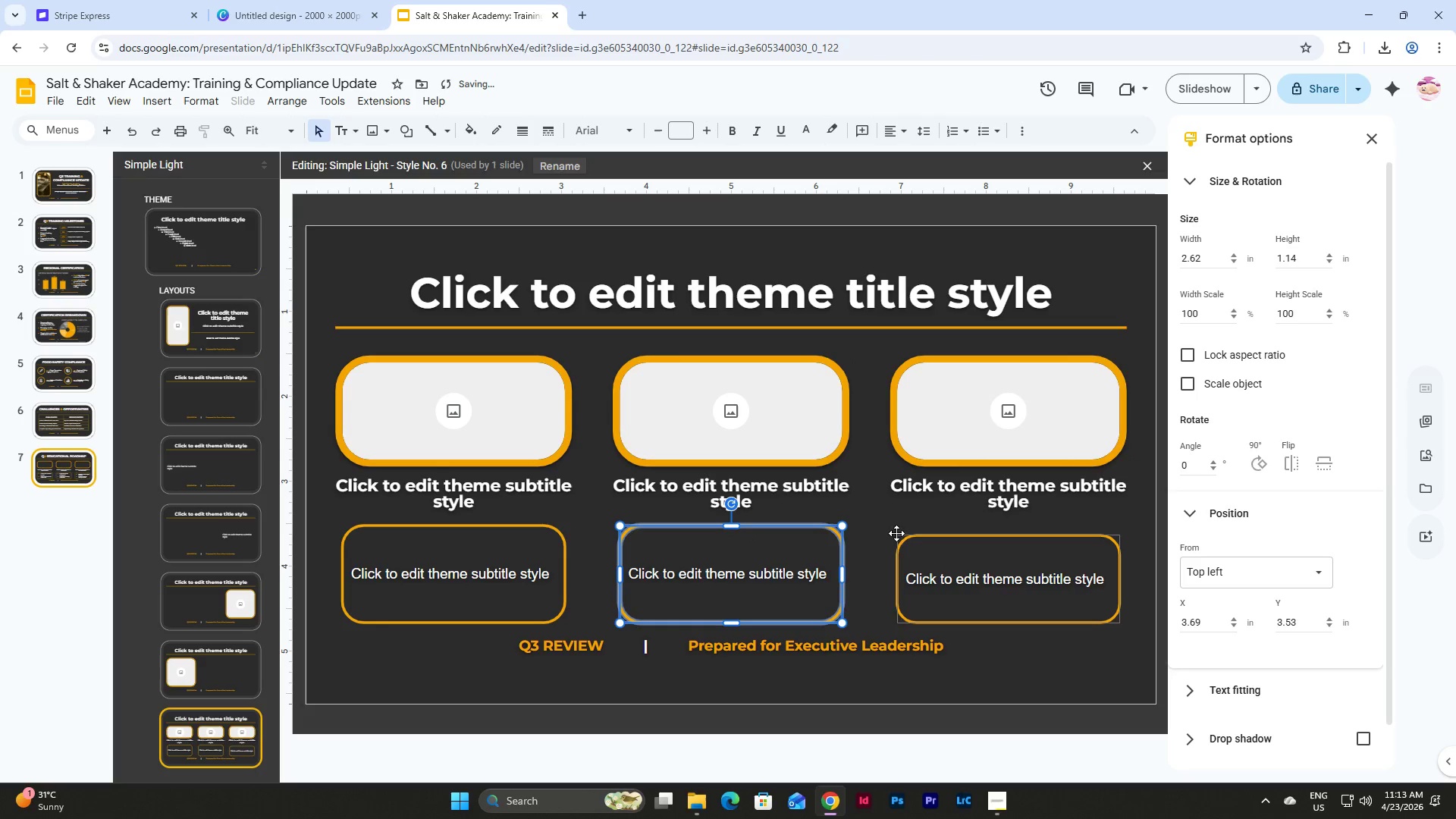 
left_click_drag(start_coordinate=[885, 526], to_coordinate=[988, 604])
 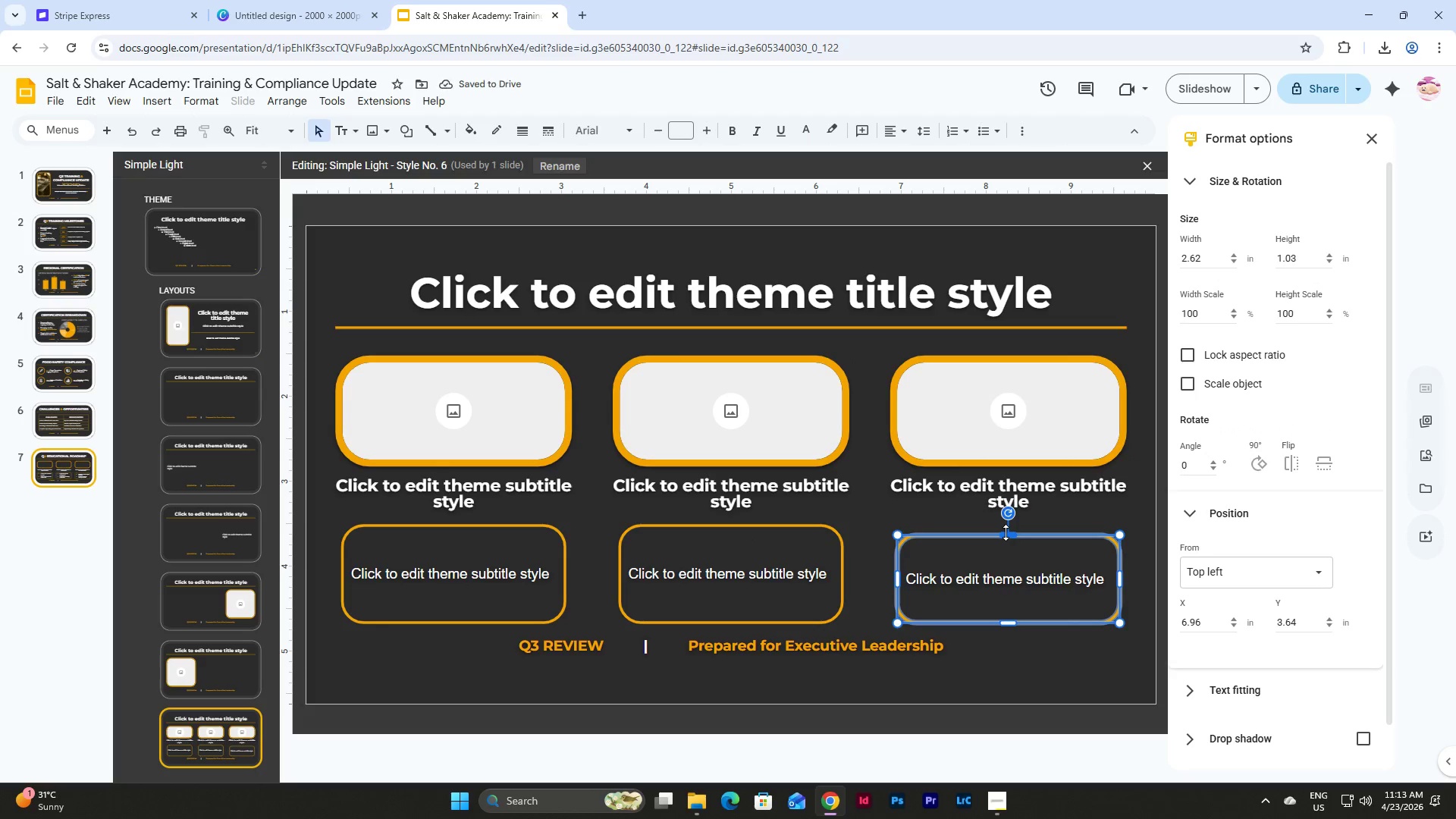 
left_click_drag(start_coordinate=[1006, 532], to_coordinate=[1006, 524])
 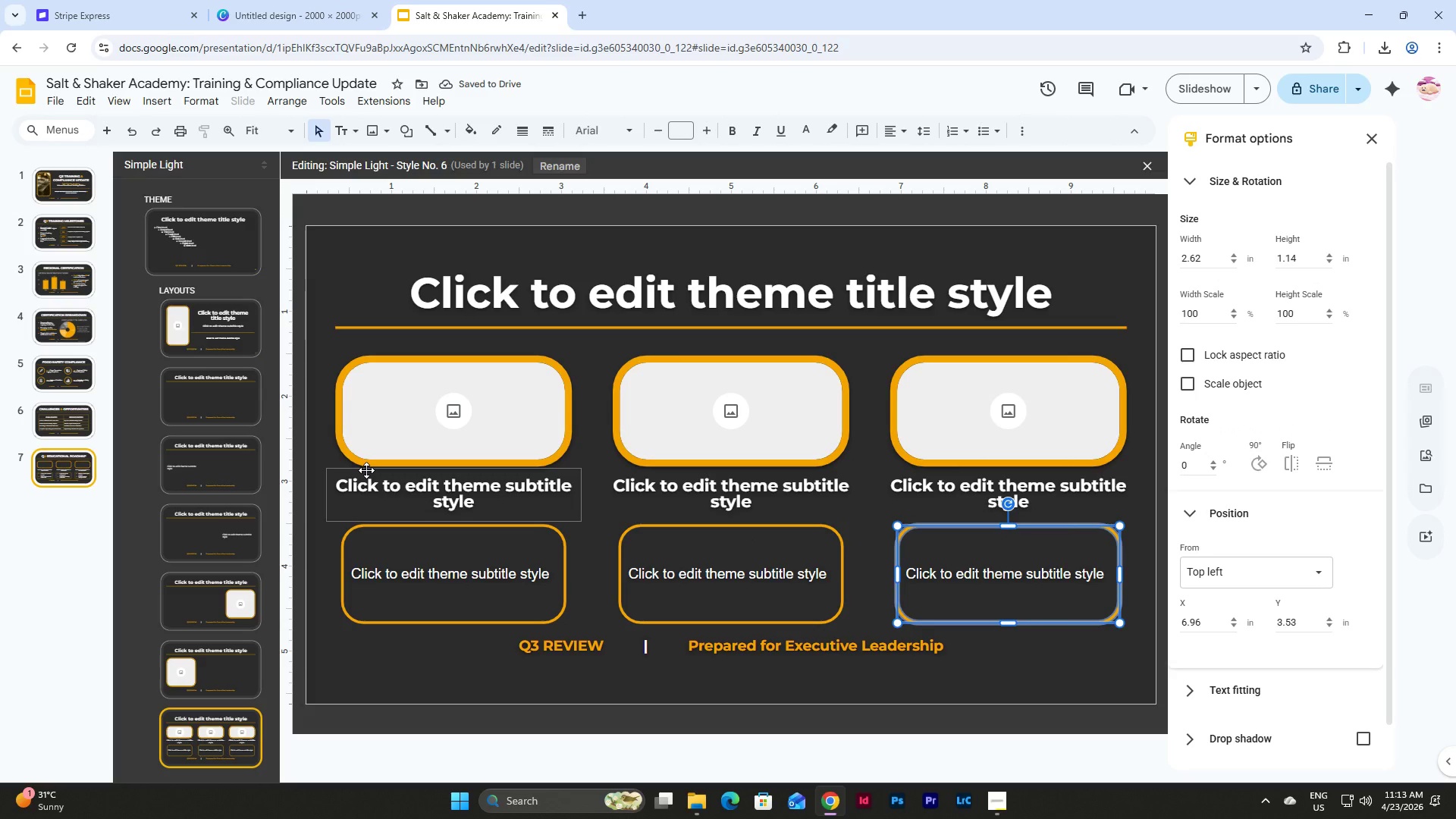 
left_click([64, 468])
 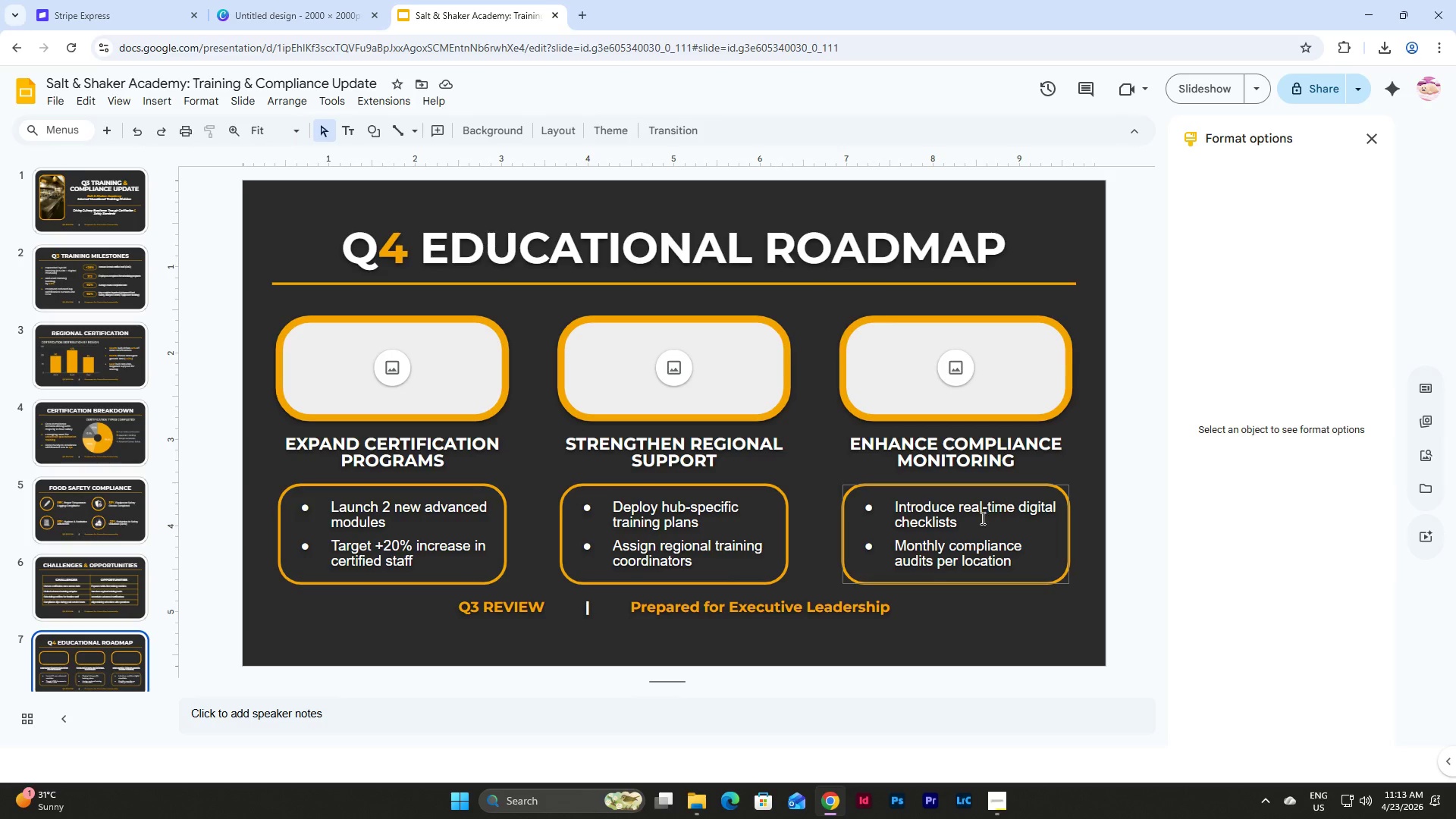 
left_click([304, 508])
 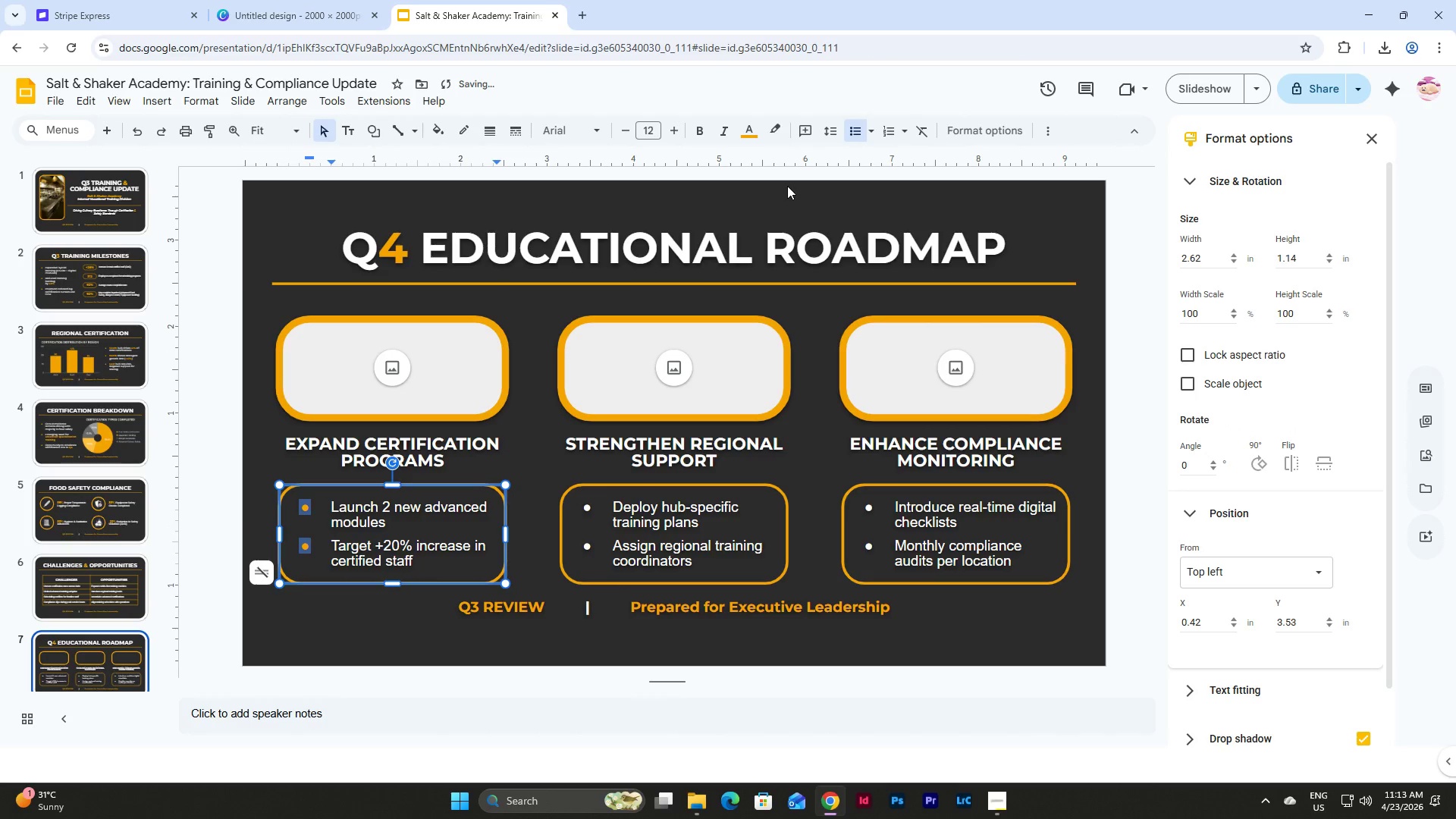 
left_click([588, 510])
 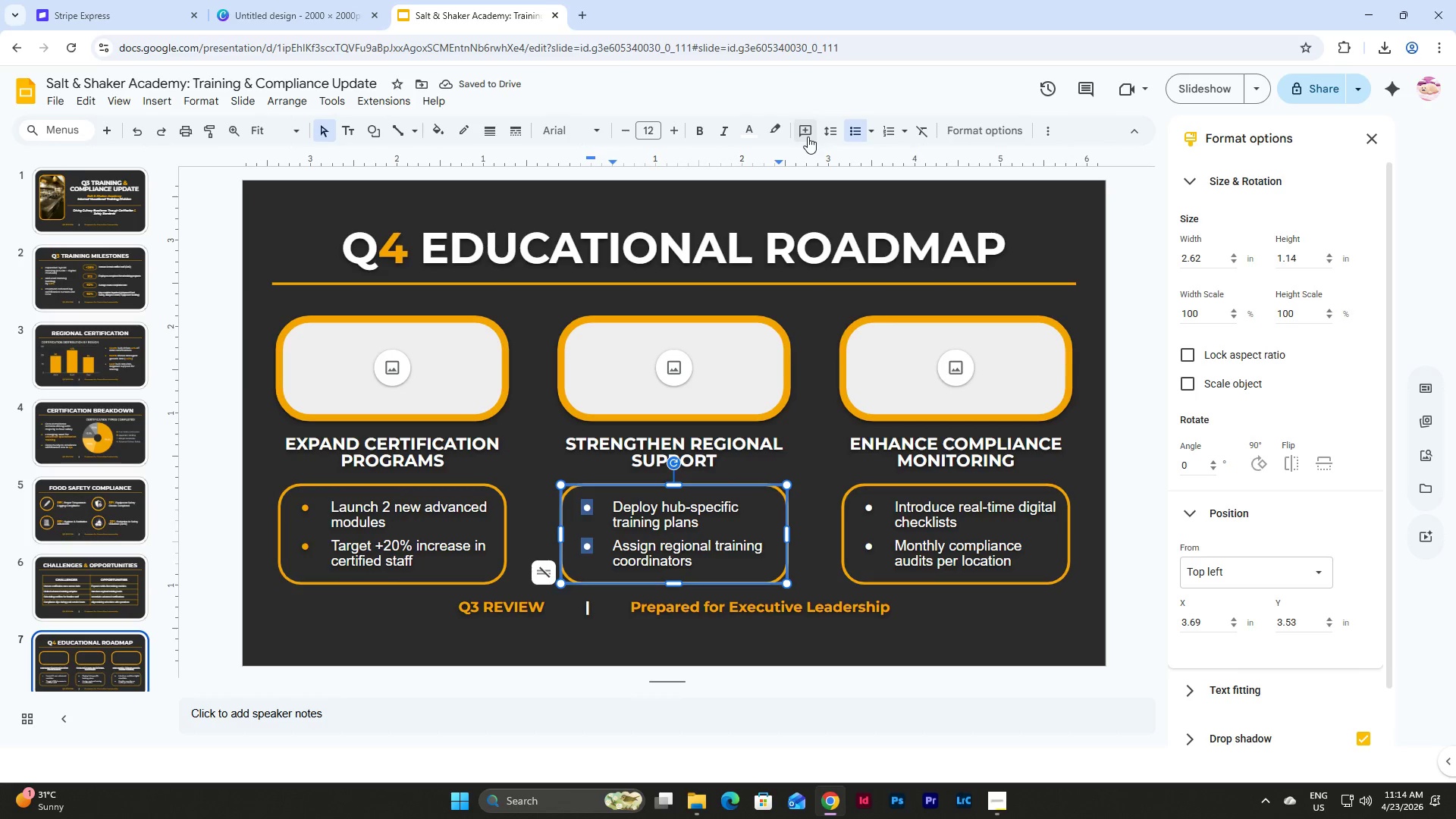 
left_click([748, 127])
 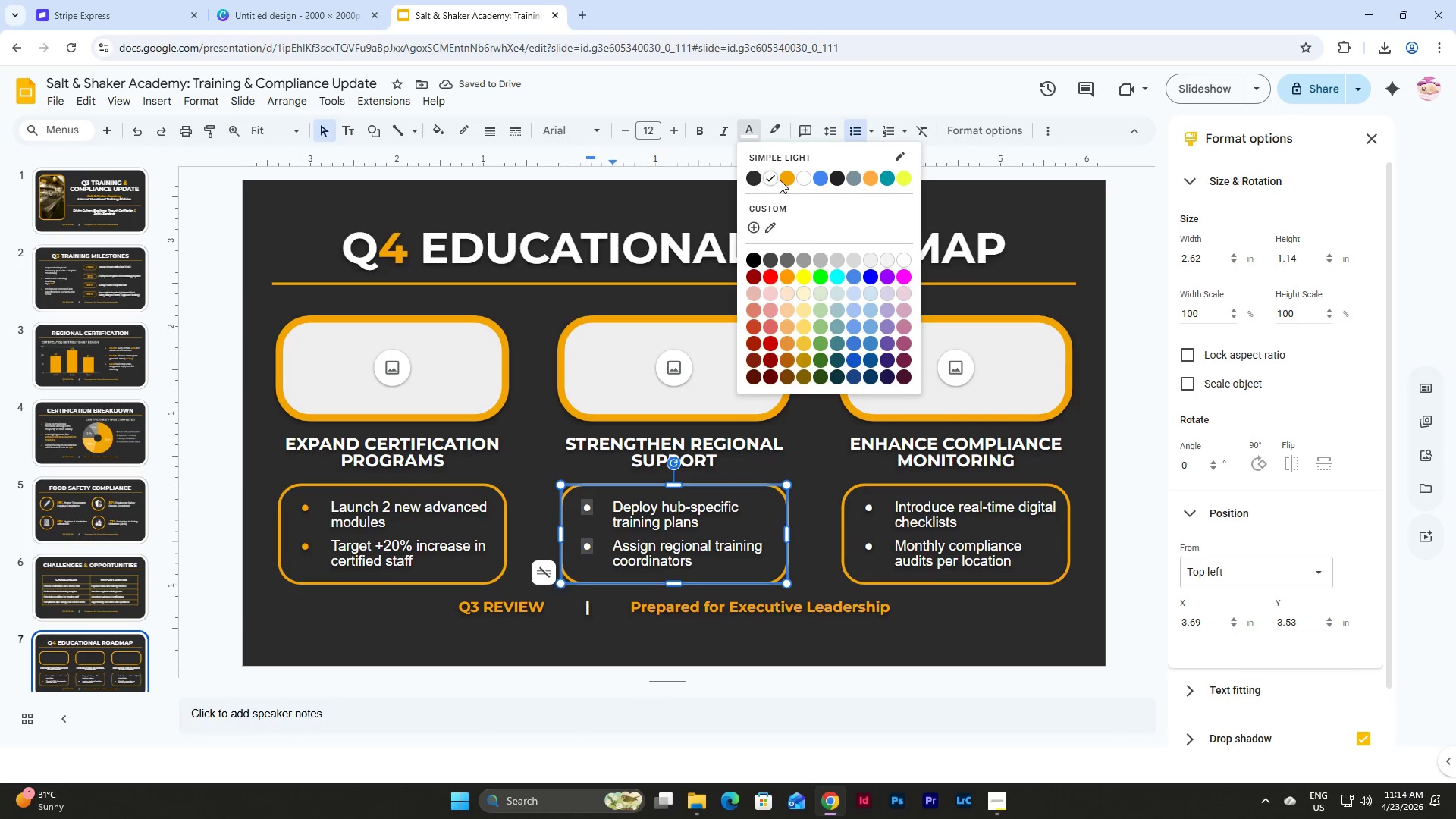 
left_click([784, 178])
 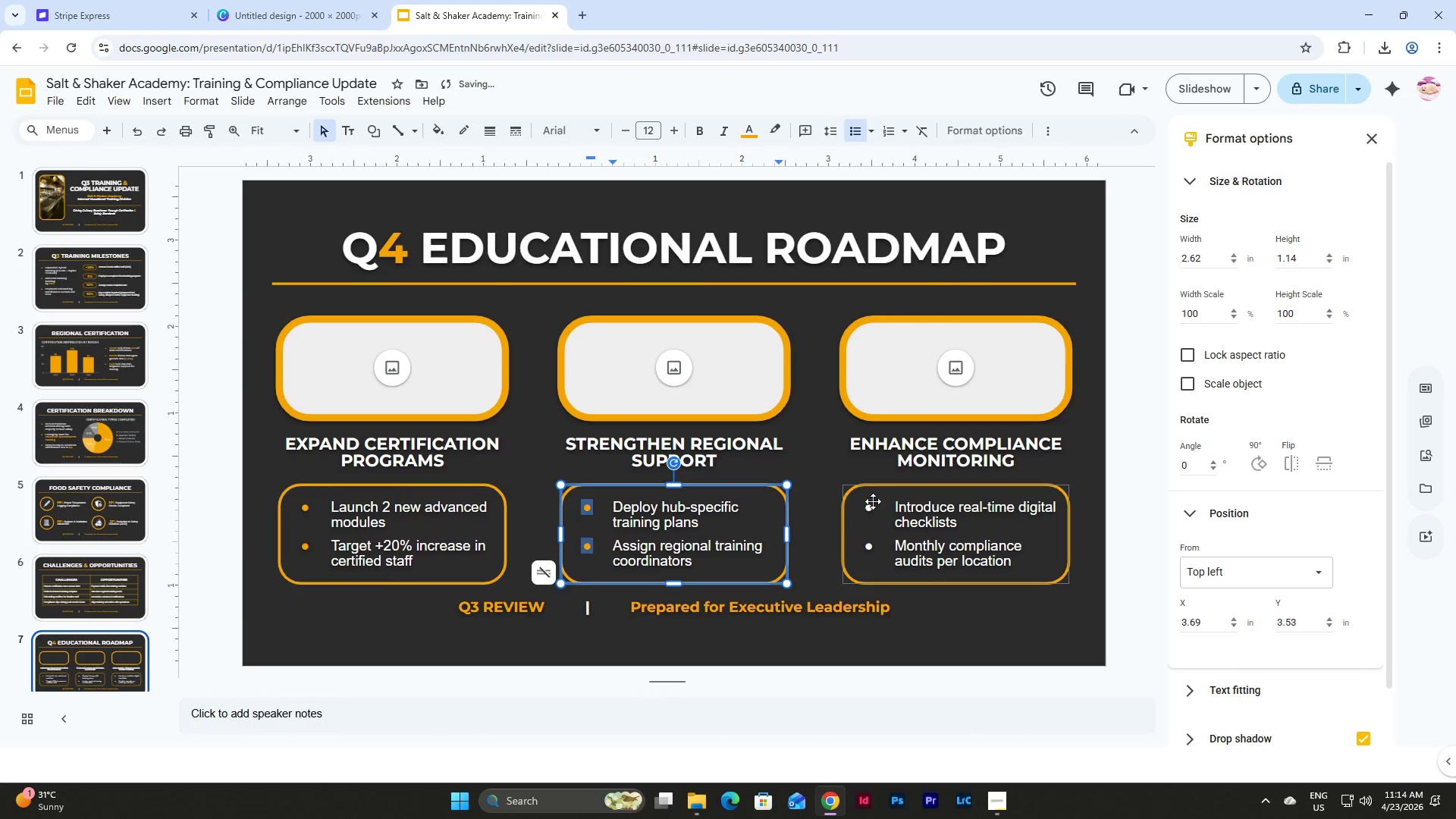 
left_click([868, 508])
 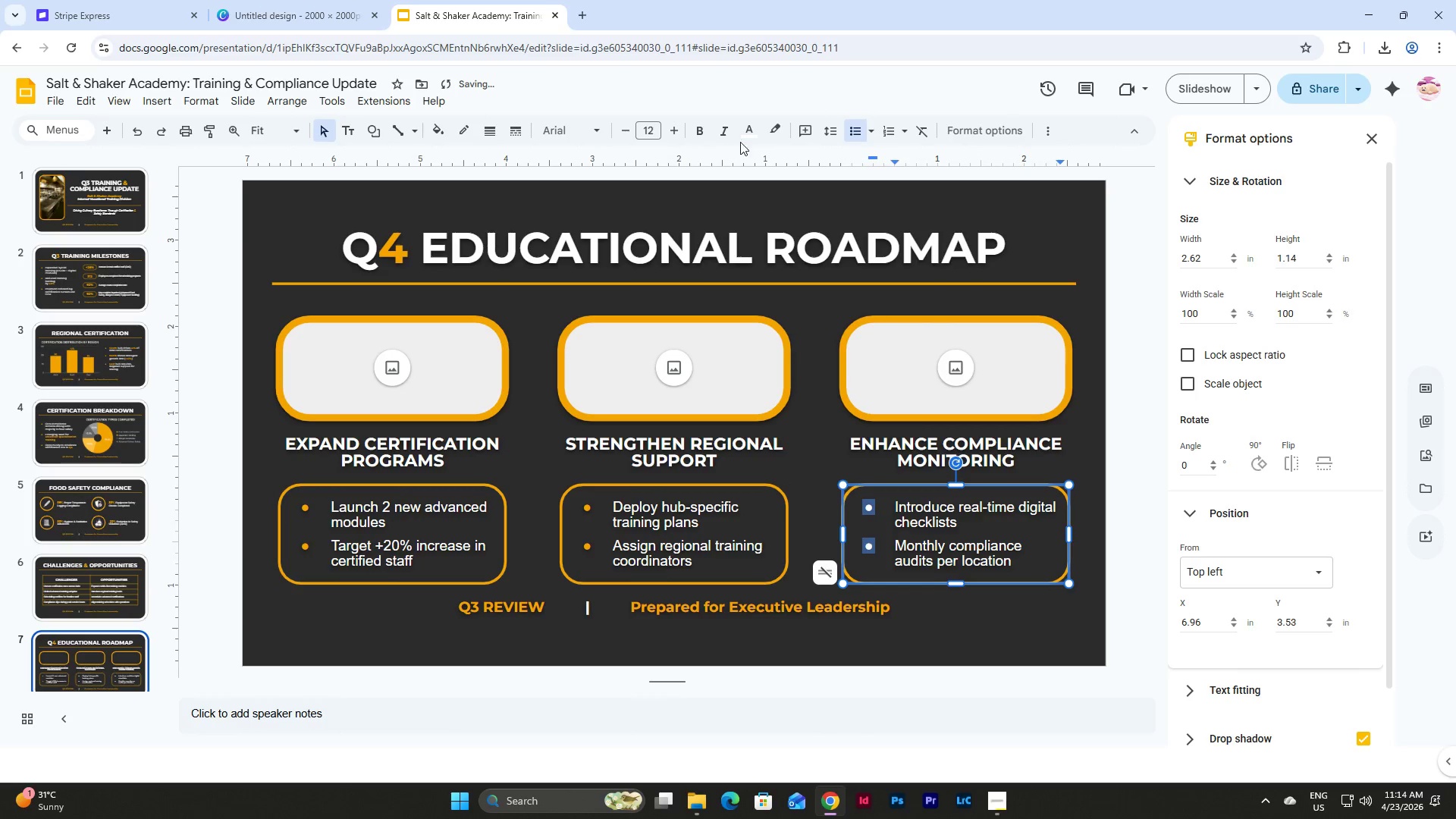 
left_click([749, 133])
 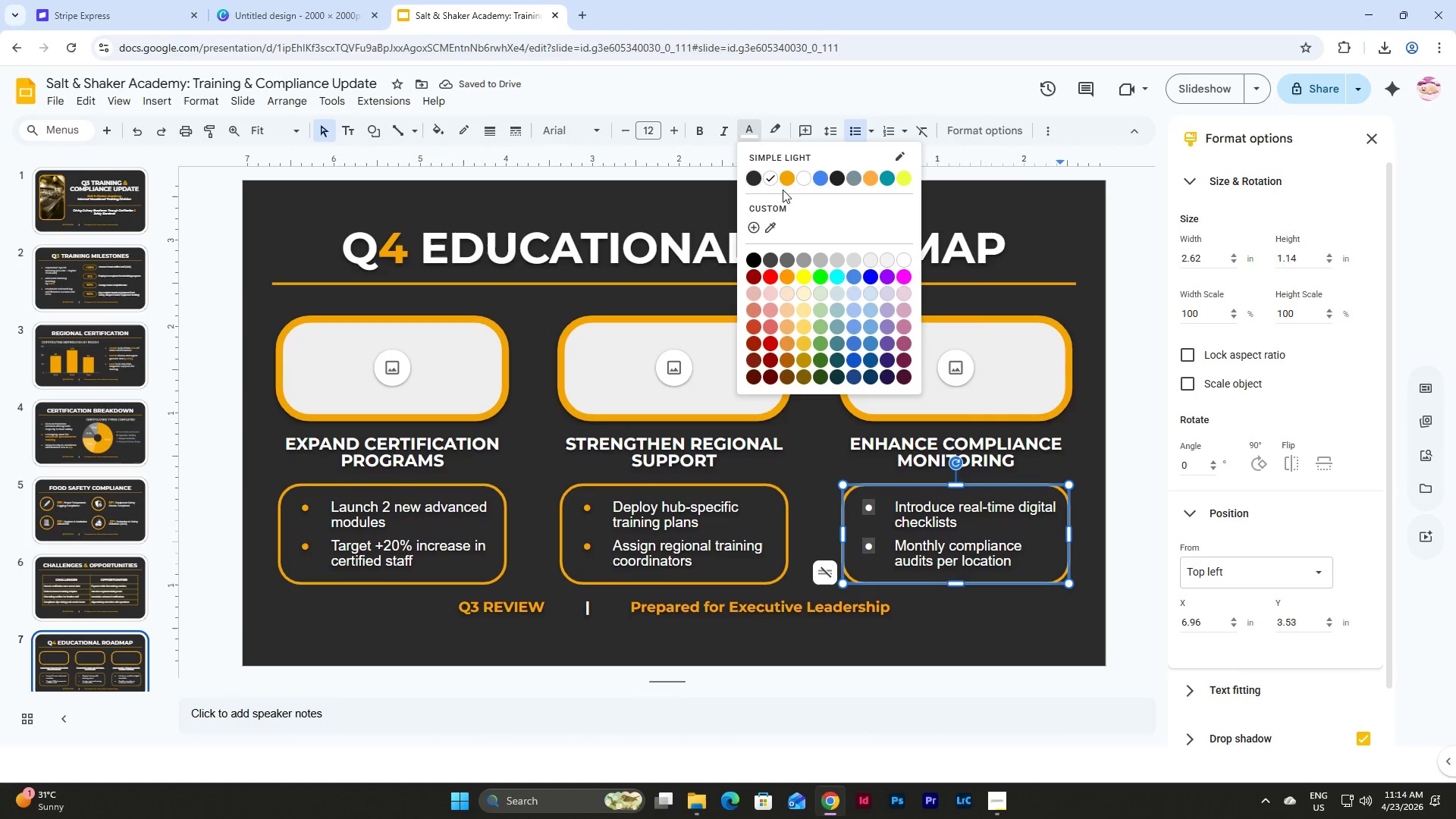 
left_click([789, 176])
 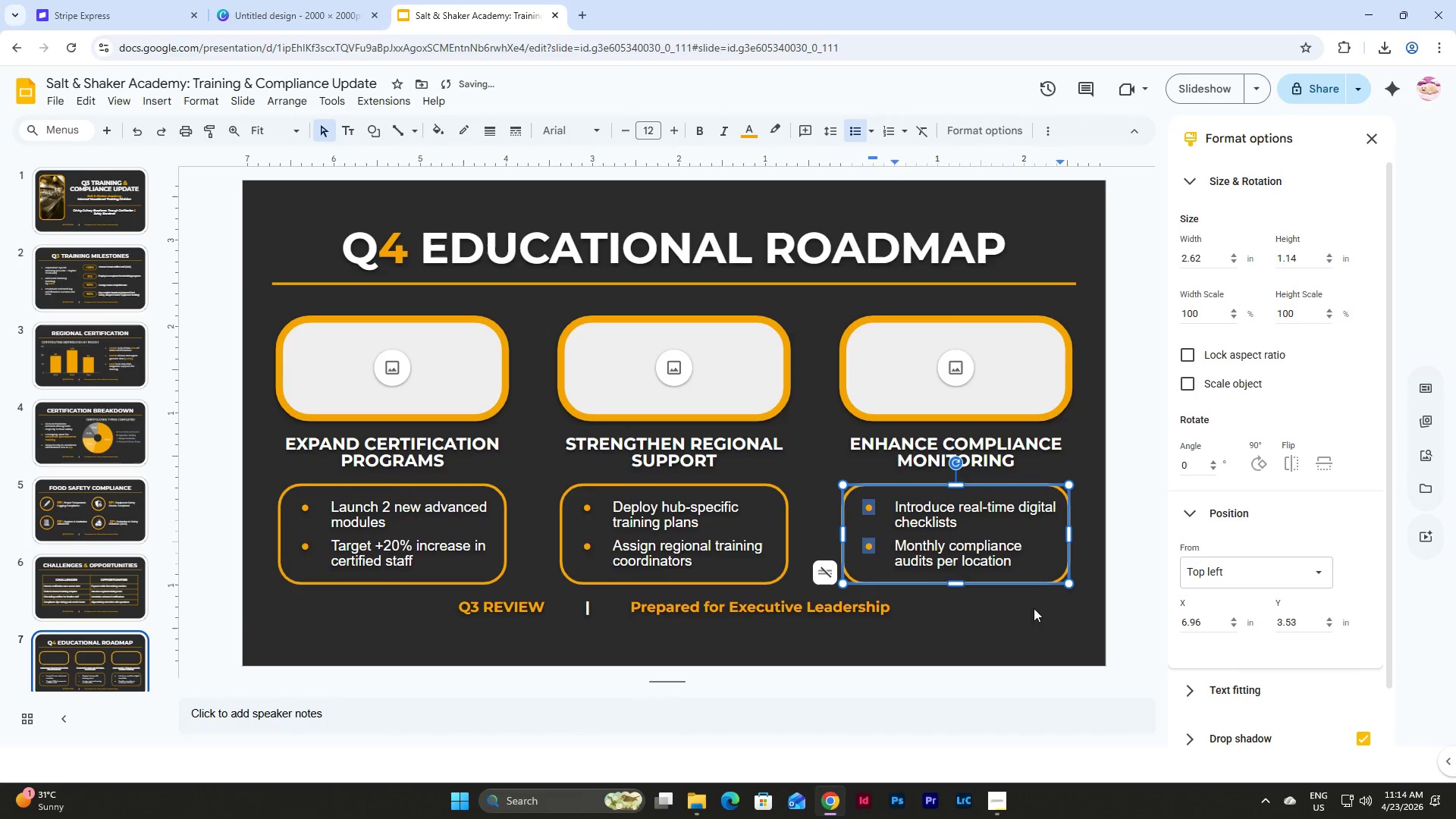 
left_click([1046, 614])
 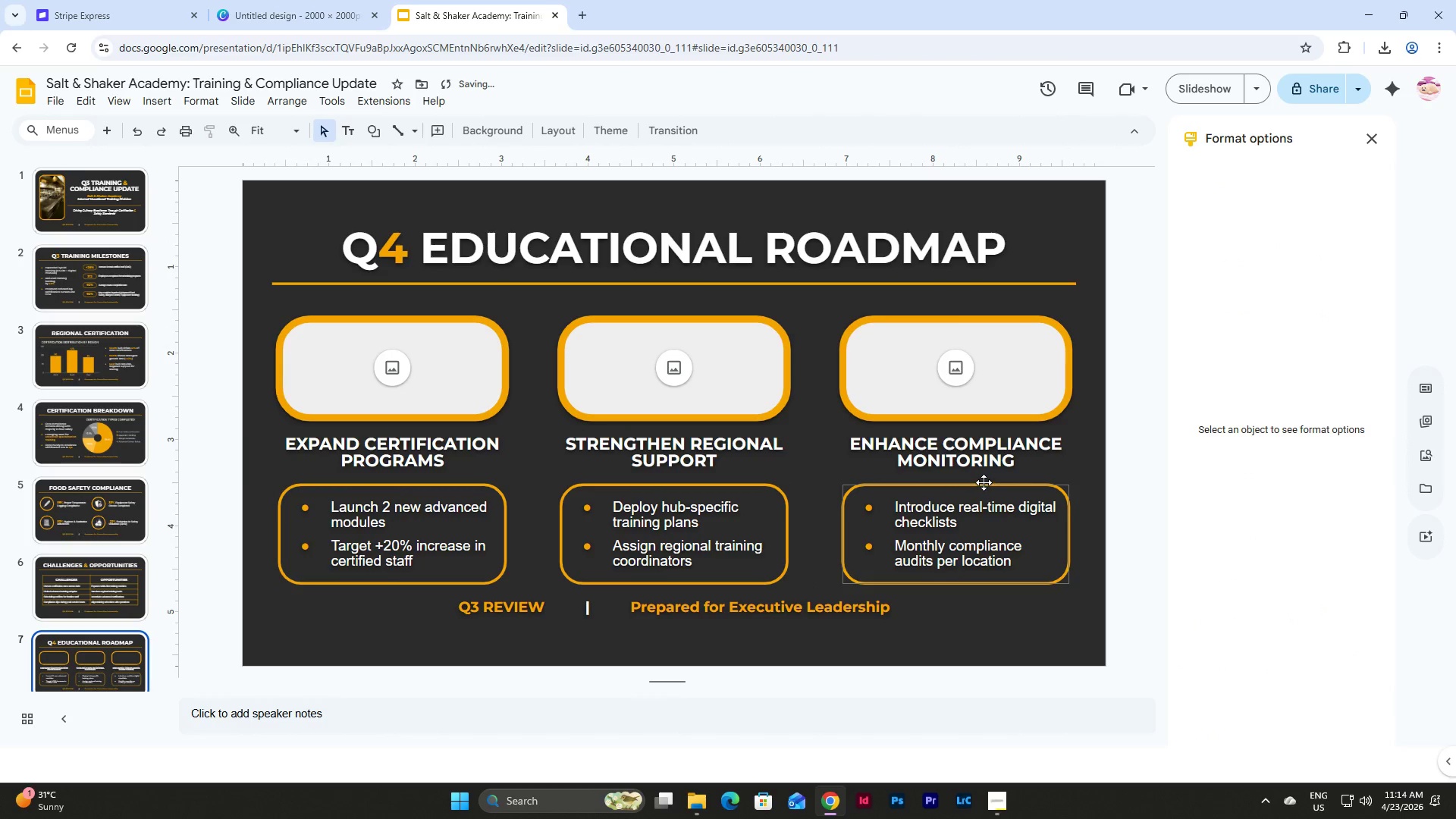 
left_click([984, 509])
 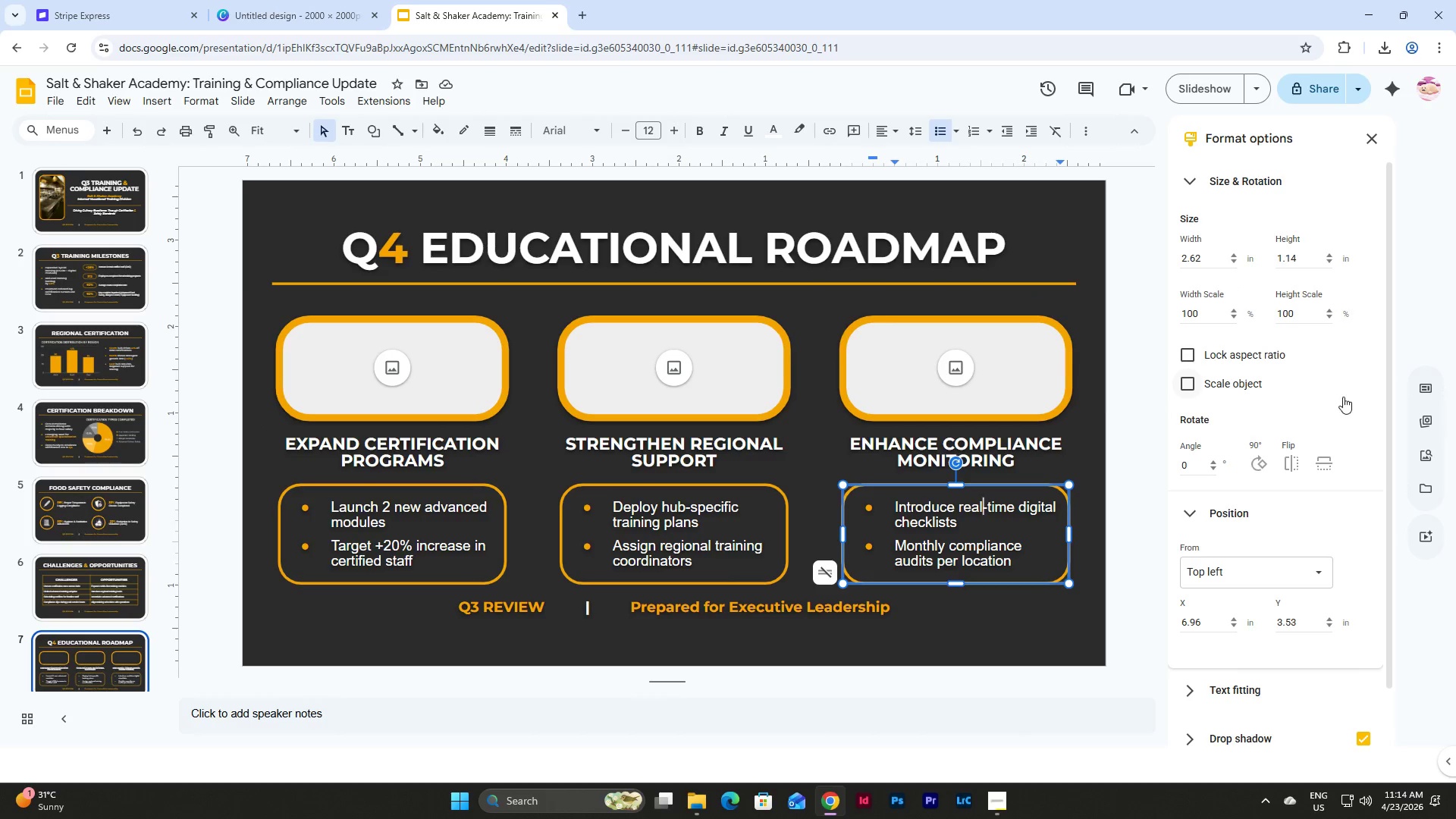 
wait(7.39)
 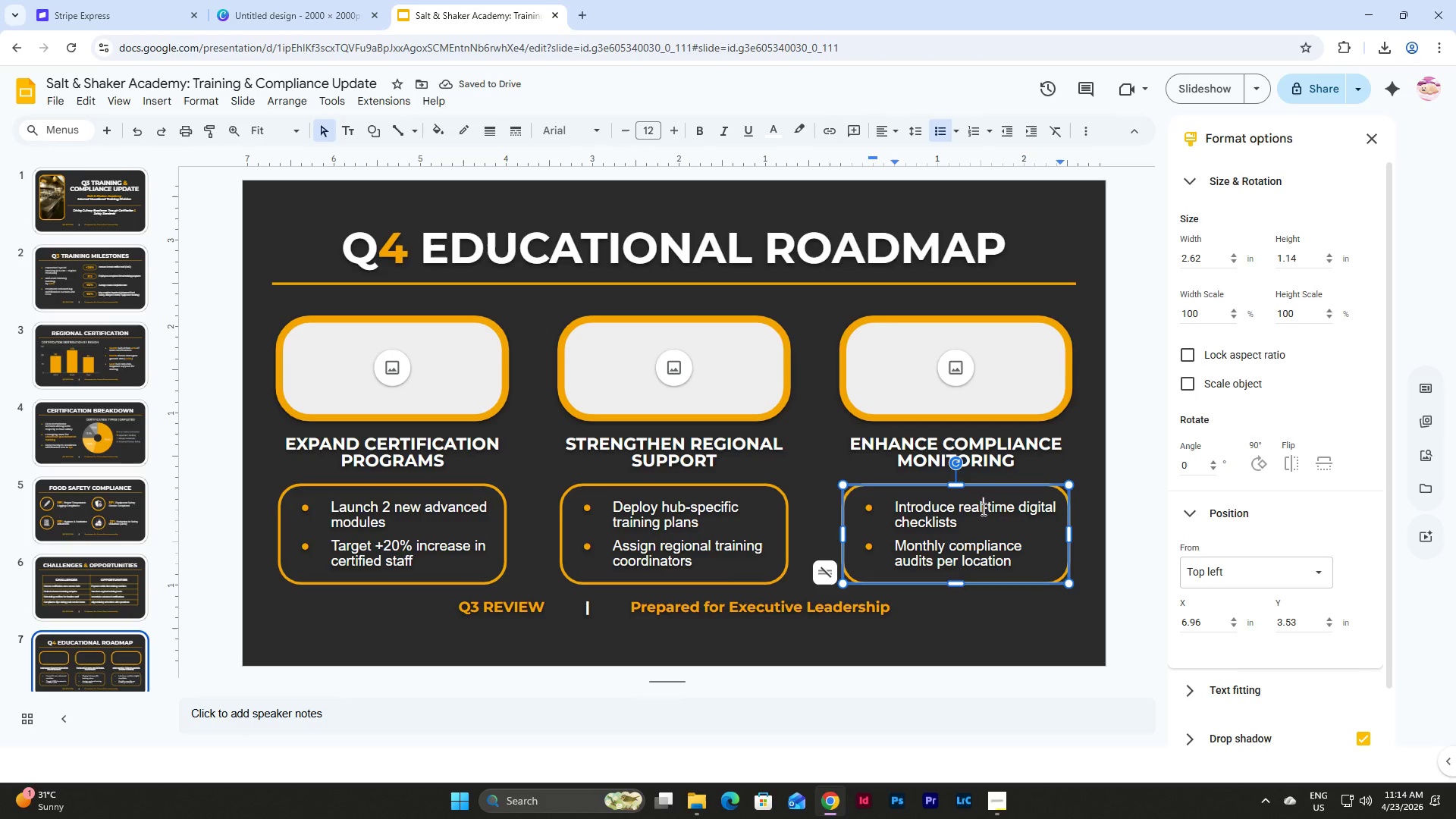 
left_click([1422, 451])
 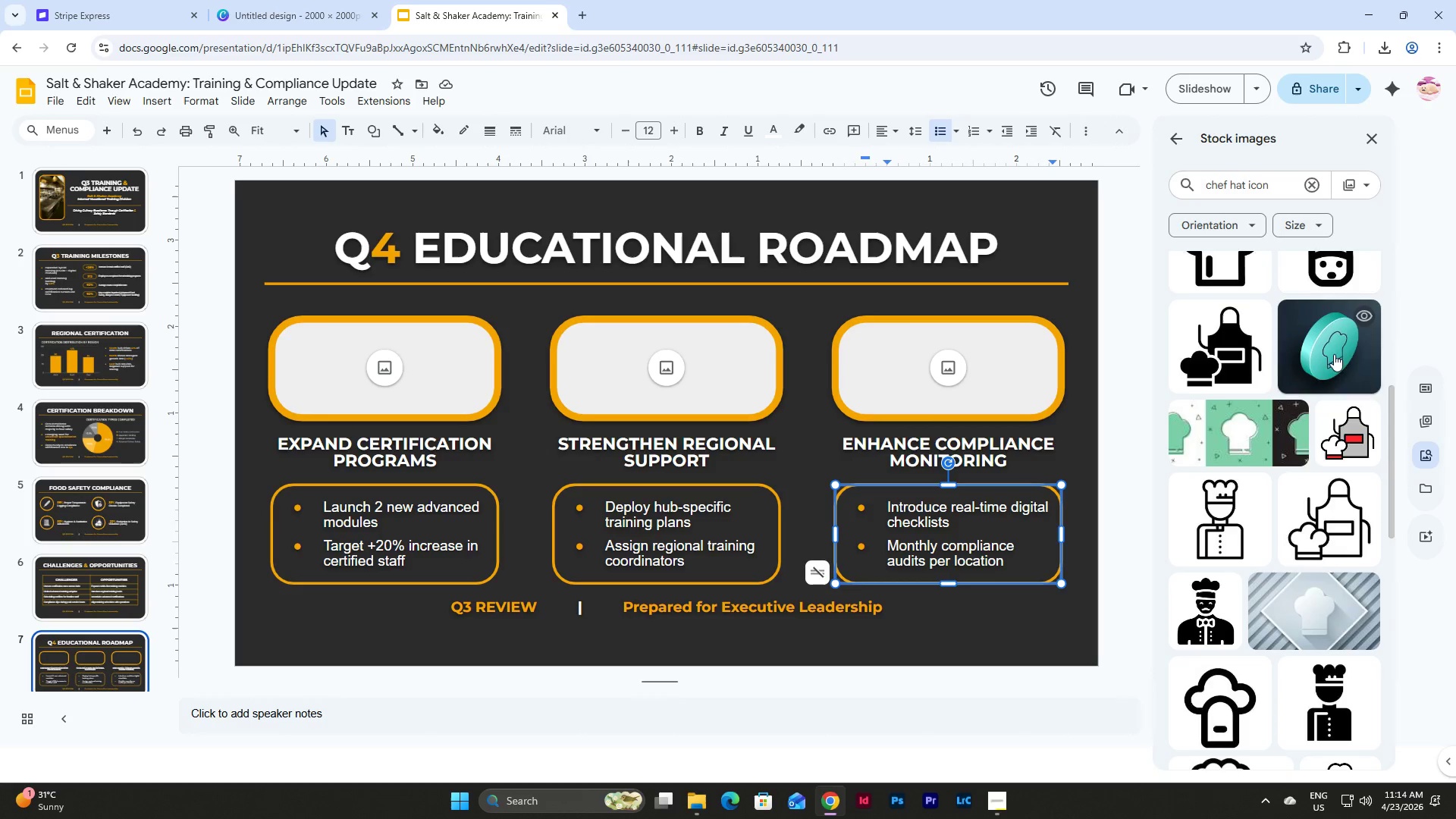 
left_click([1313, 183])
 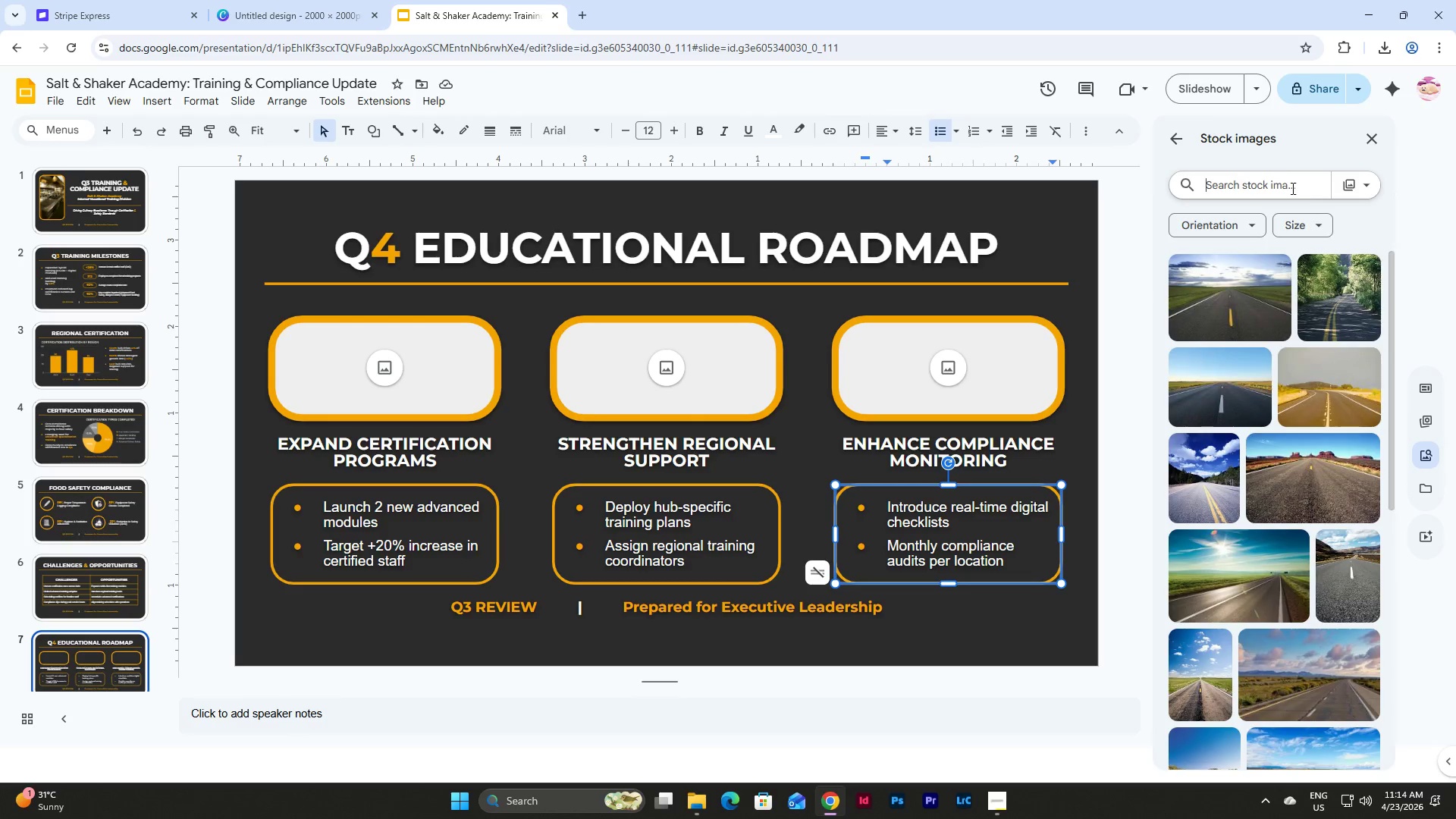 
left_click([1277, 177])
 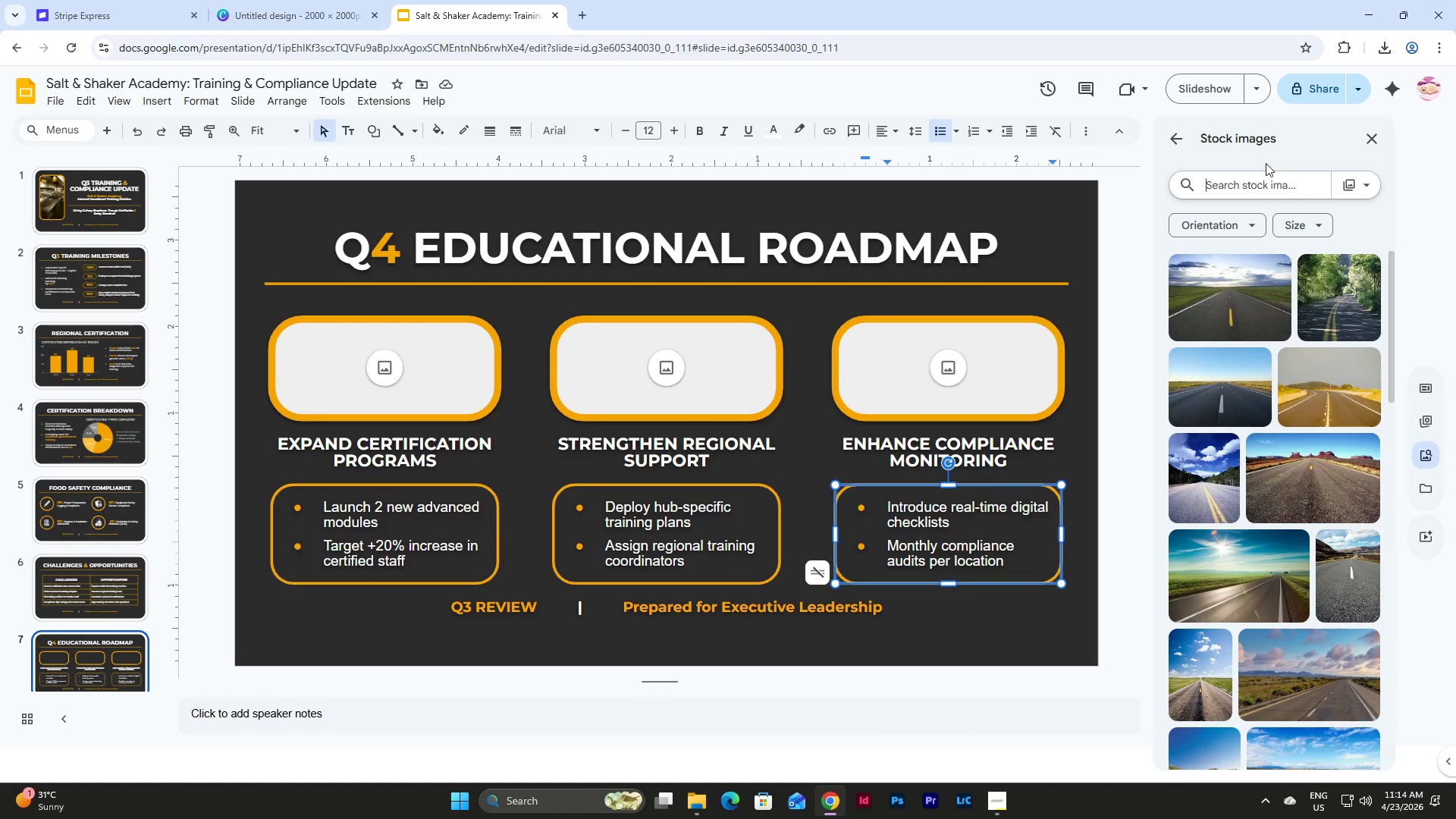 
left_click([188, 96])
 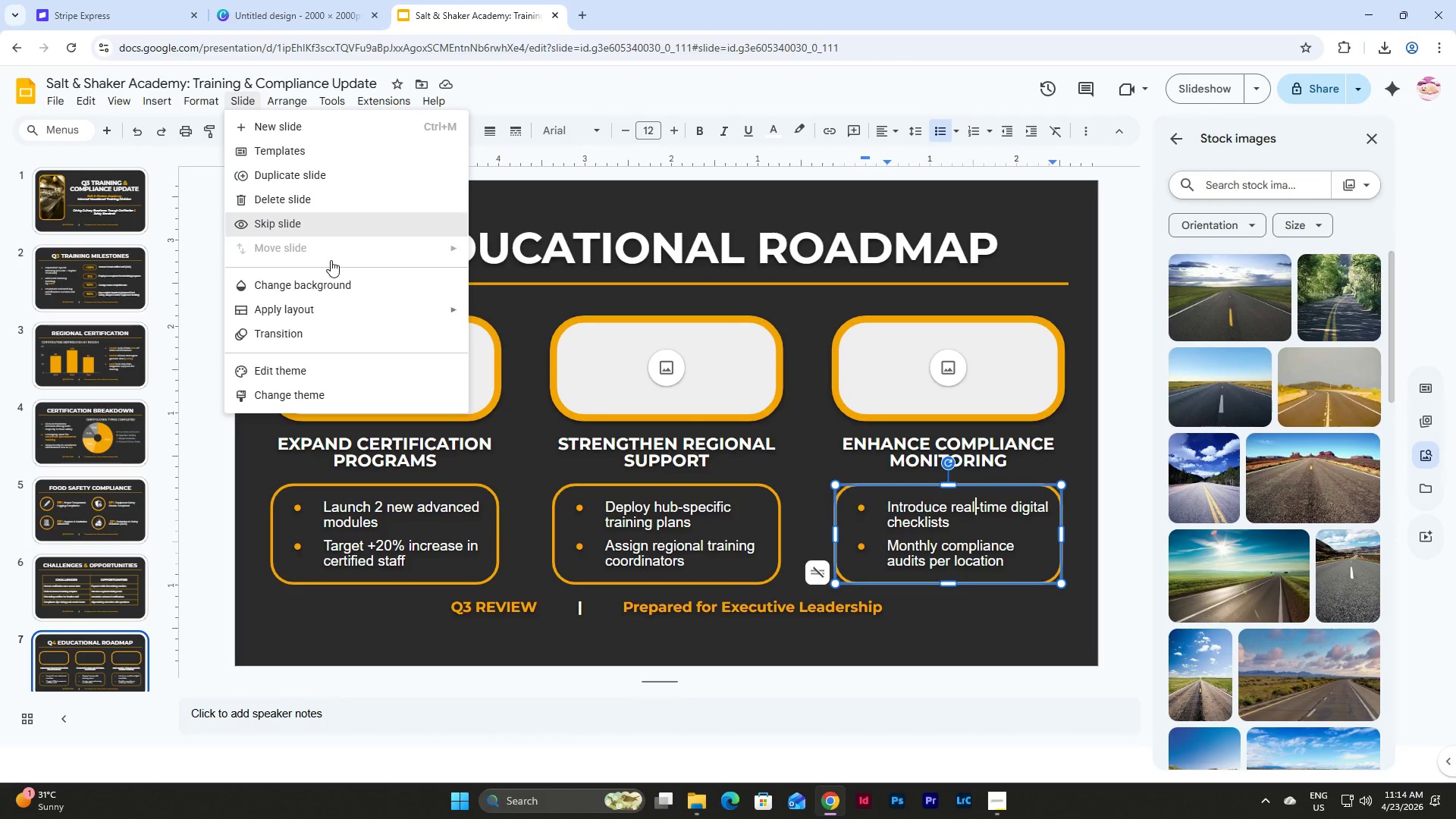 
left_click([319, 366])
 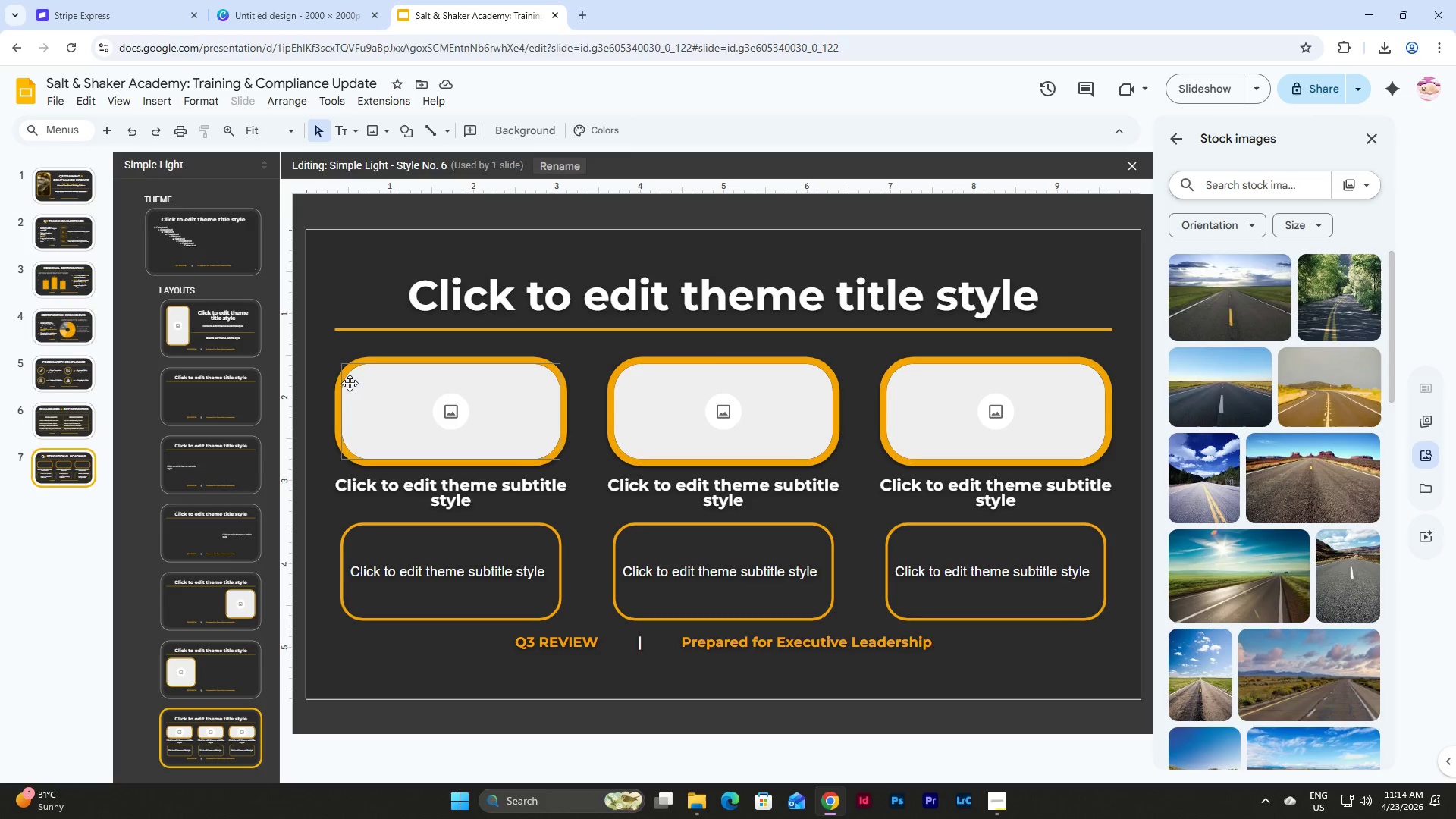 
left_click_drag(start_coordinate=[323, 373], to_coordinate=[1109, 623])
 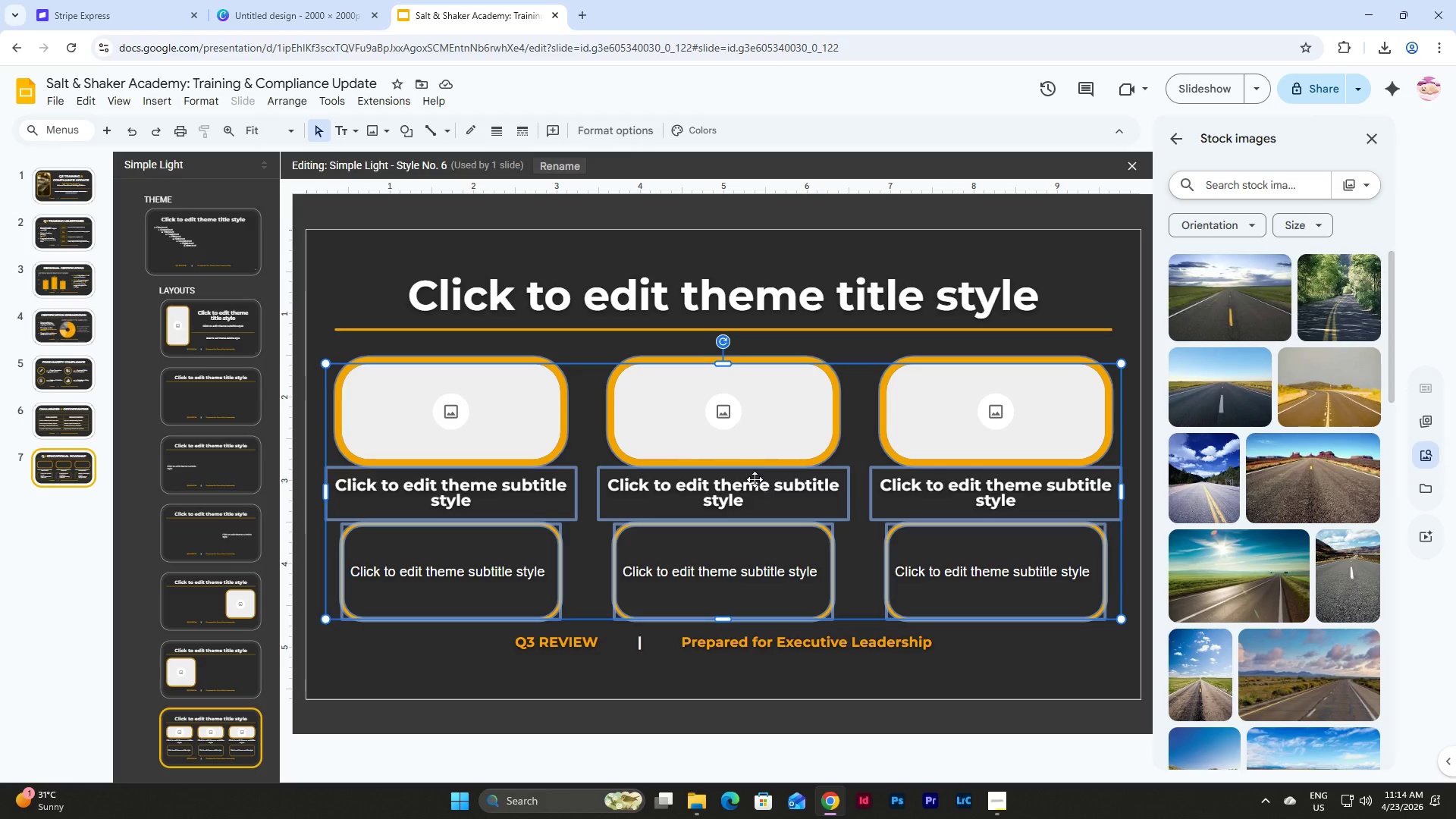 
left_click_drag(start_coordinate=[736, 469], to_coordinate=[738, 464])
 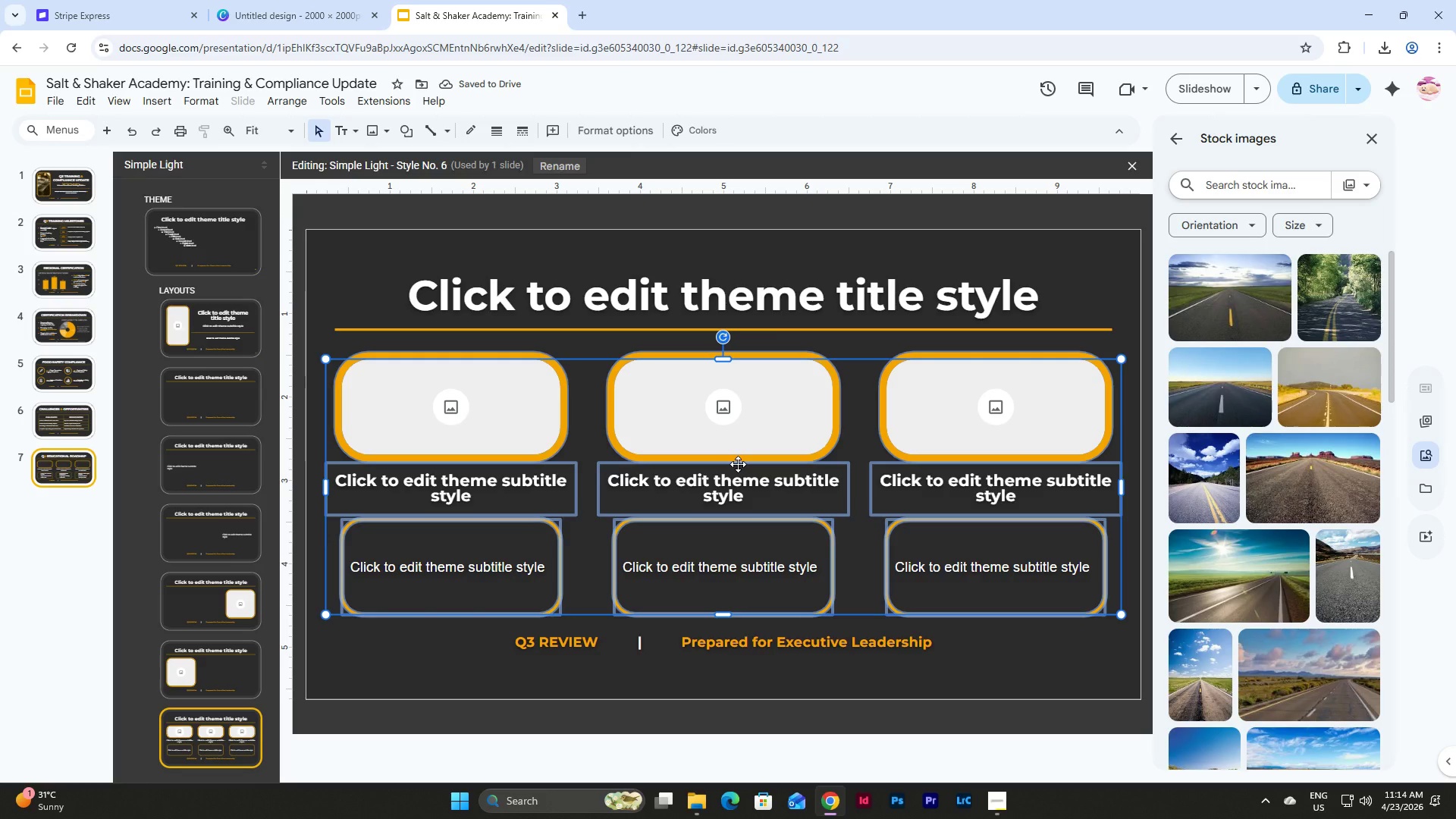 
left_click([80, 480])
 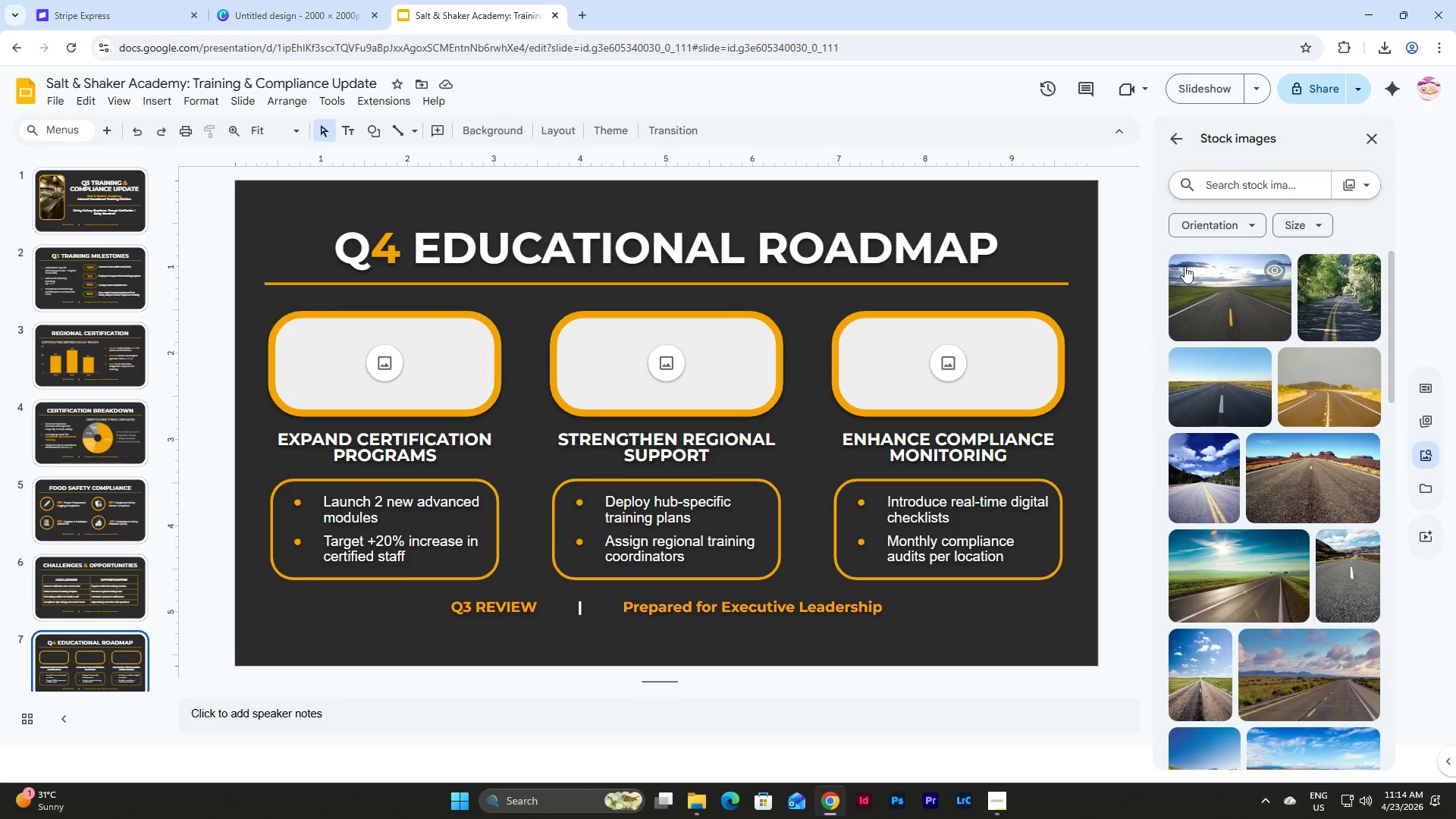 
left_click([1257, 186])
 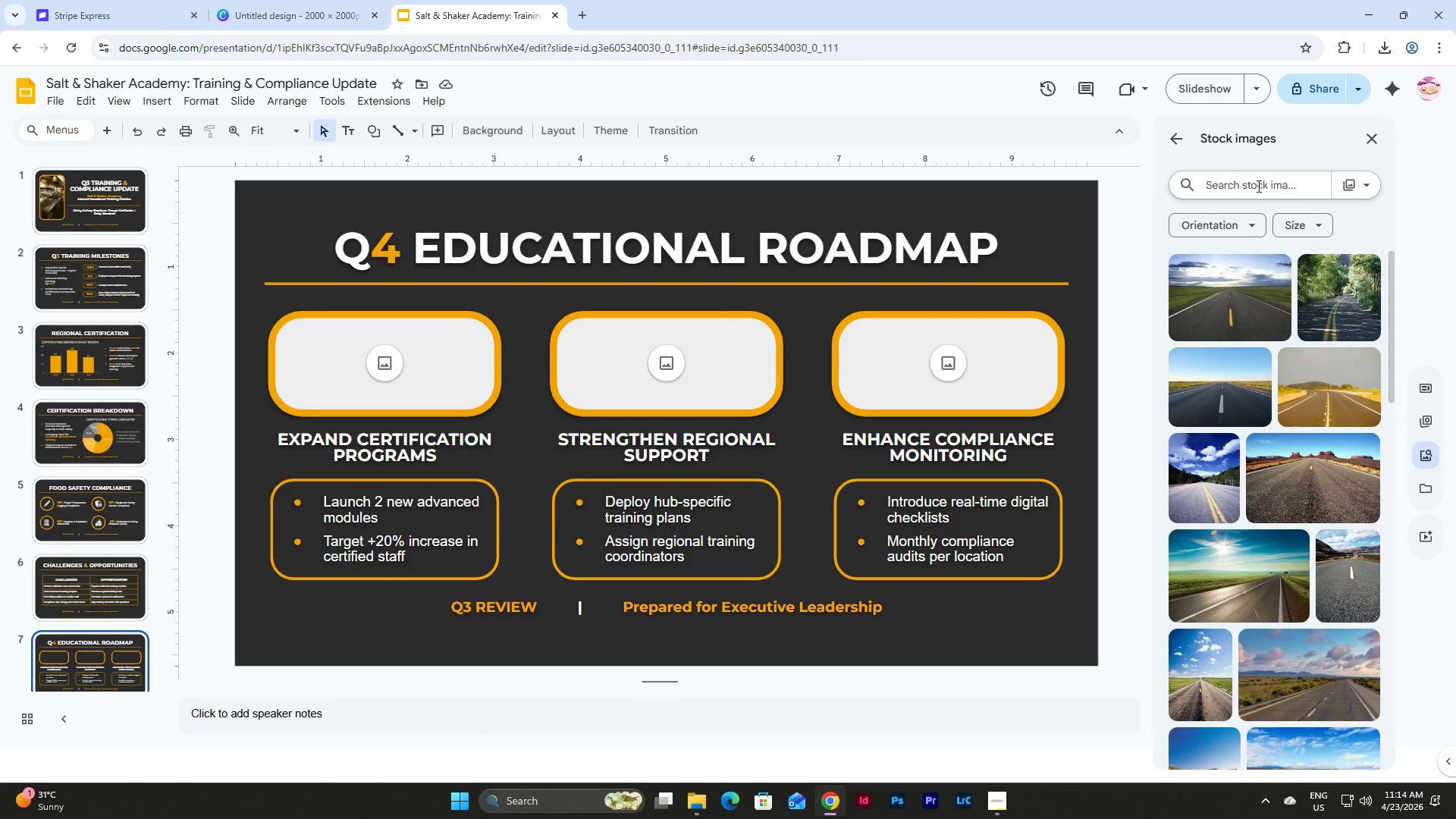 
type(certifics)
key(Backspace)
type(ation)
 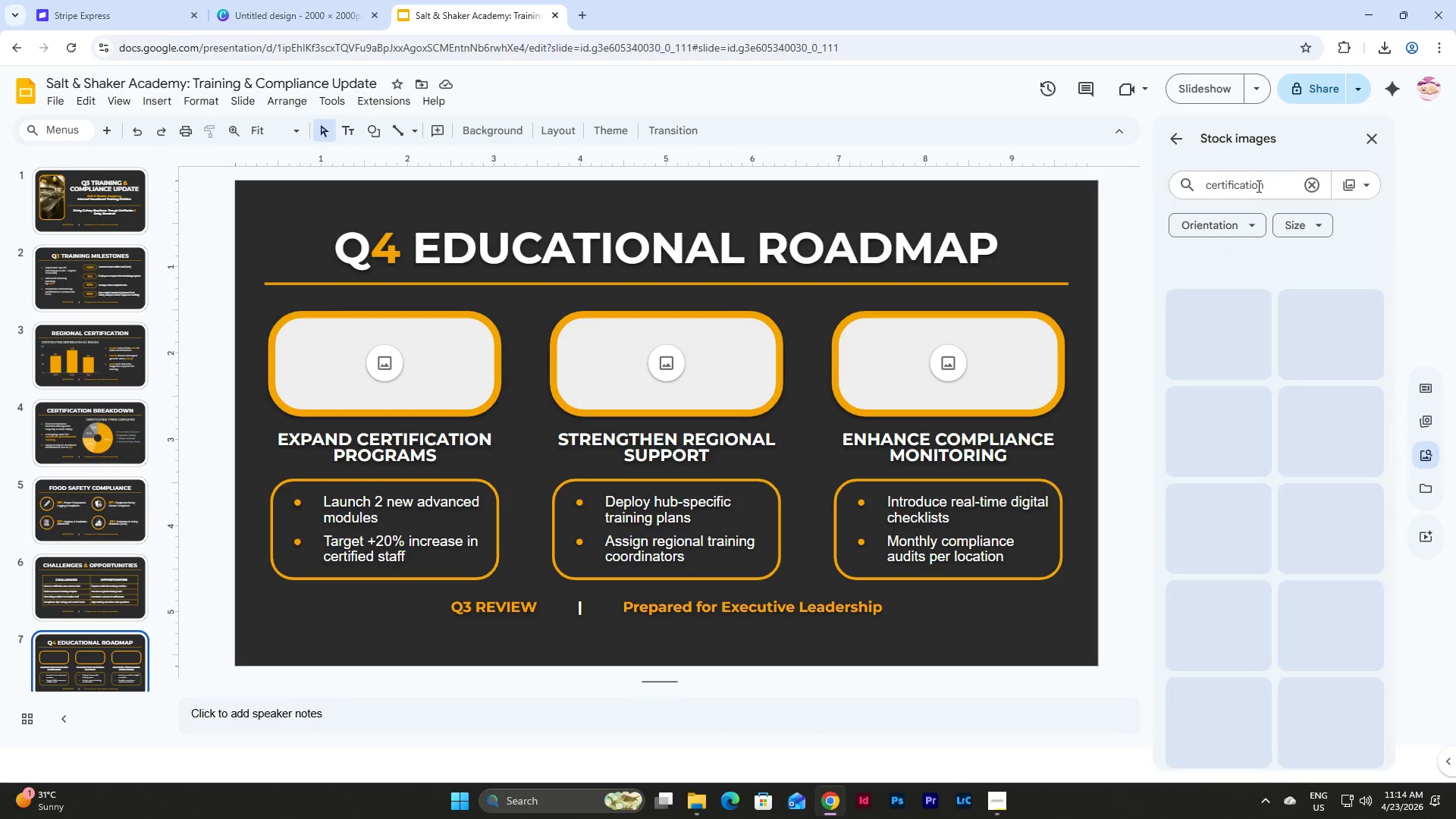 
key(Enter)
 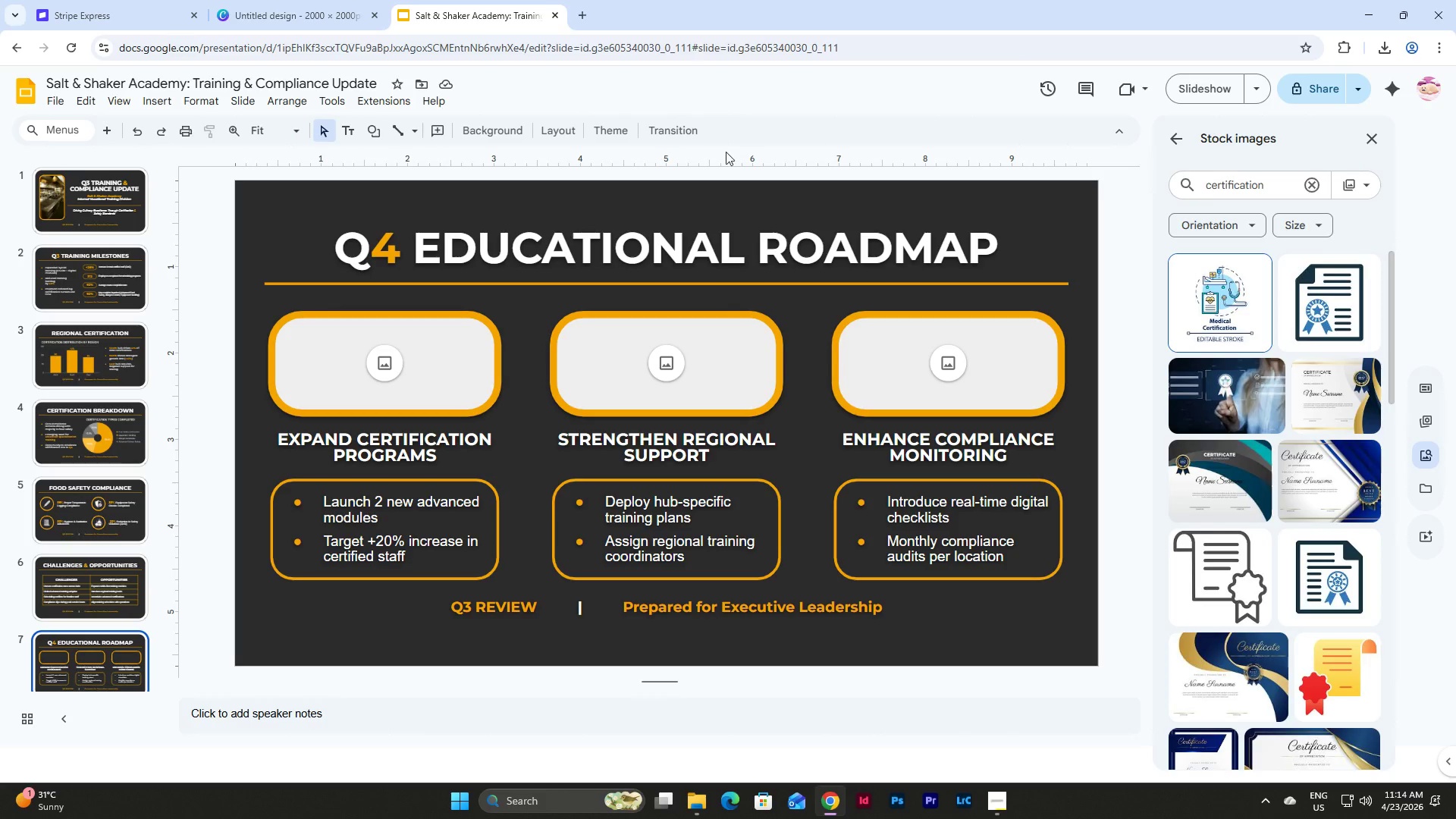 
scroll: coordinate [1228, 334], scroll_direction: down, amount: 25.0
 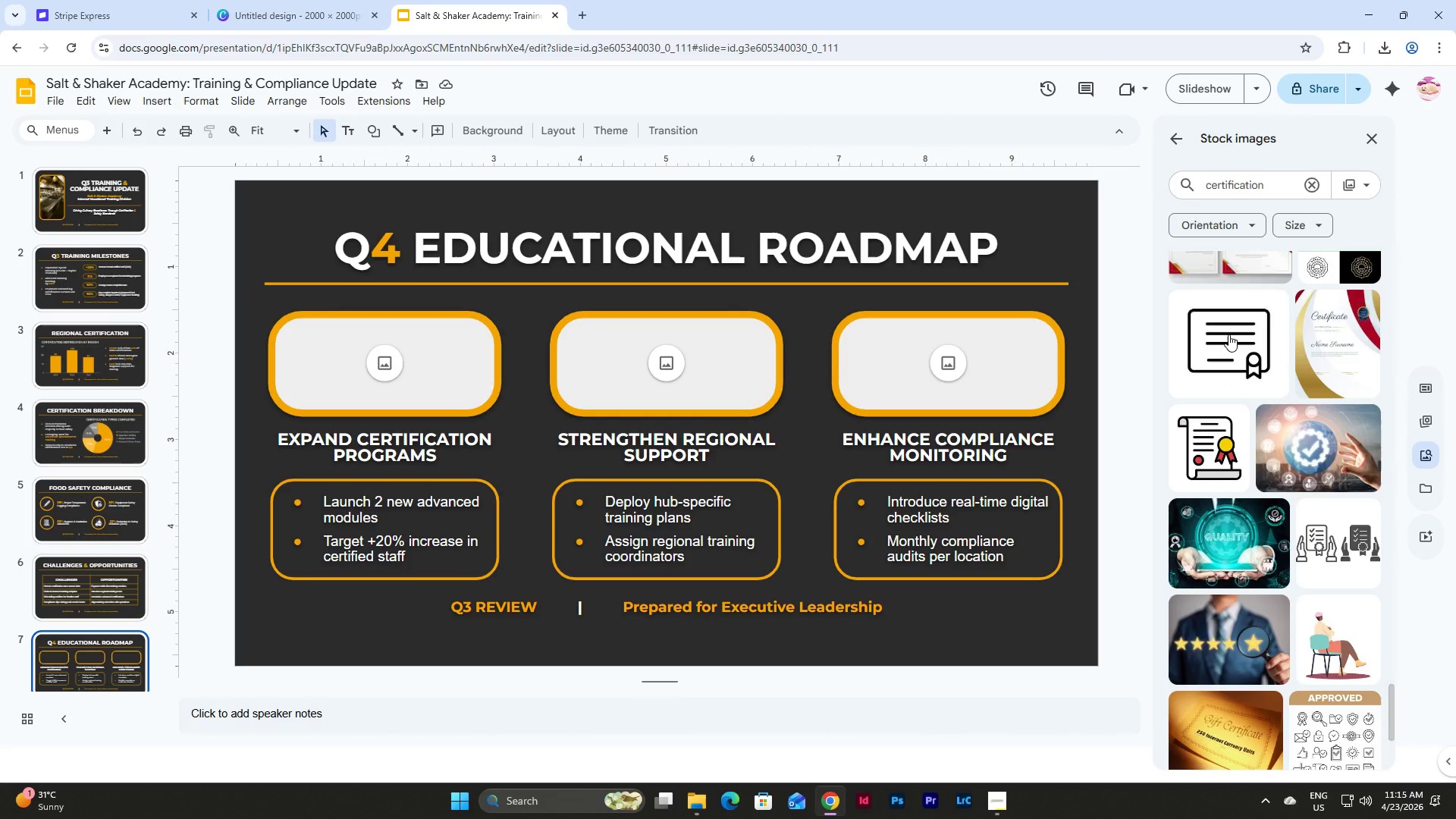 
left_click([1271, 174])
 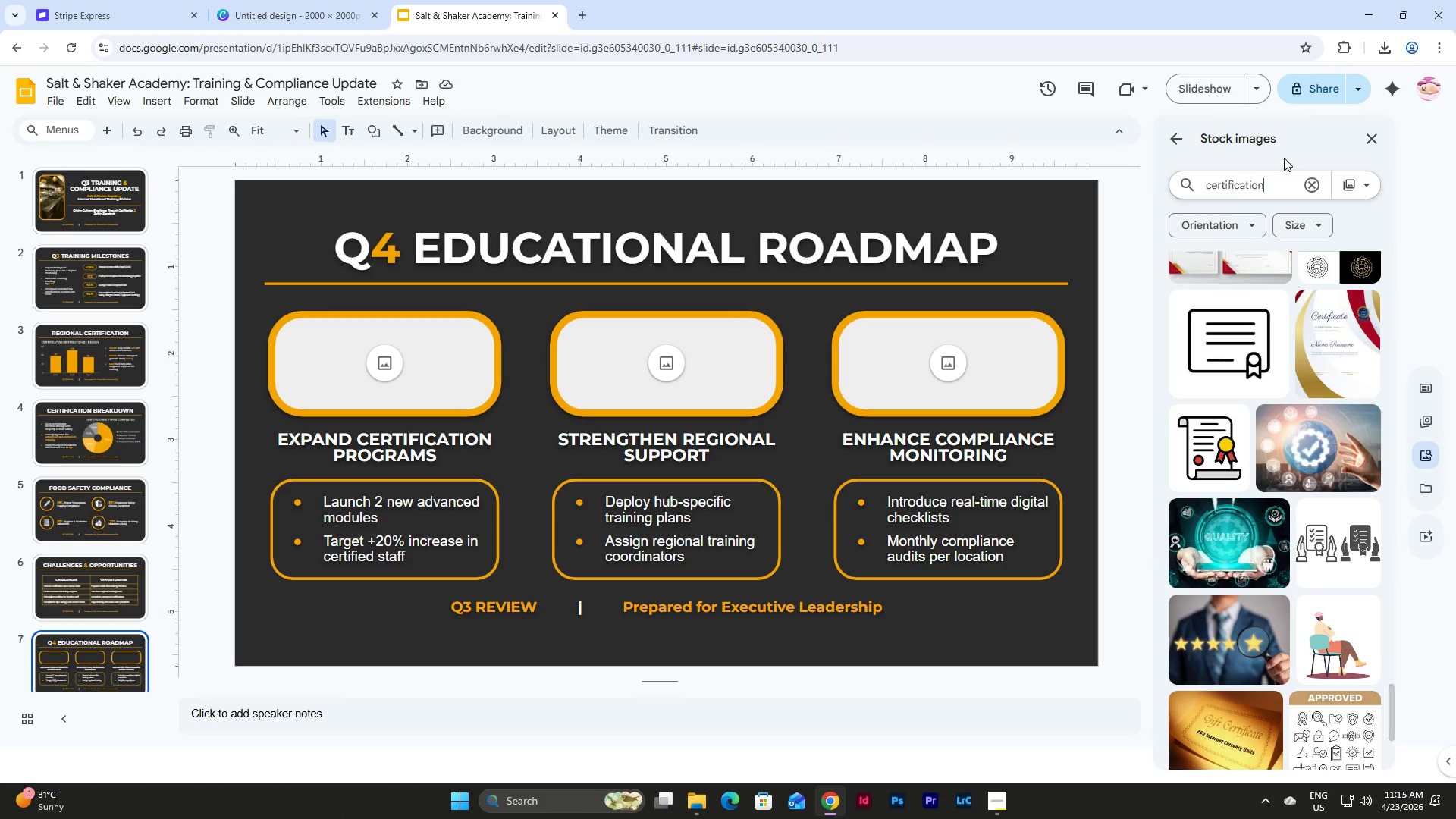 
key(Backspace)
key(Backspace)
key(Backspace)
key(Backspace)
key(Backspace)
key(Backspace)
key(Backspace)
type(ied personnel)
 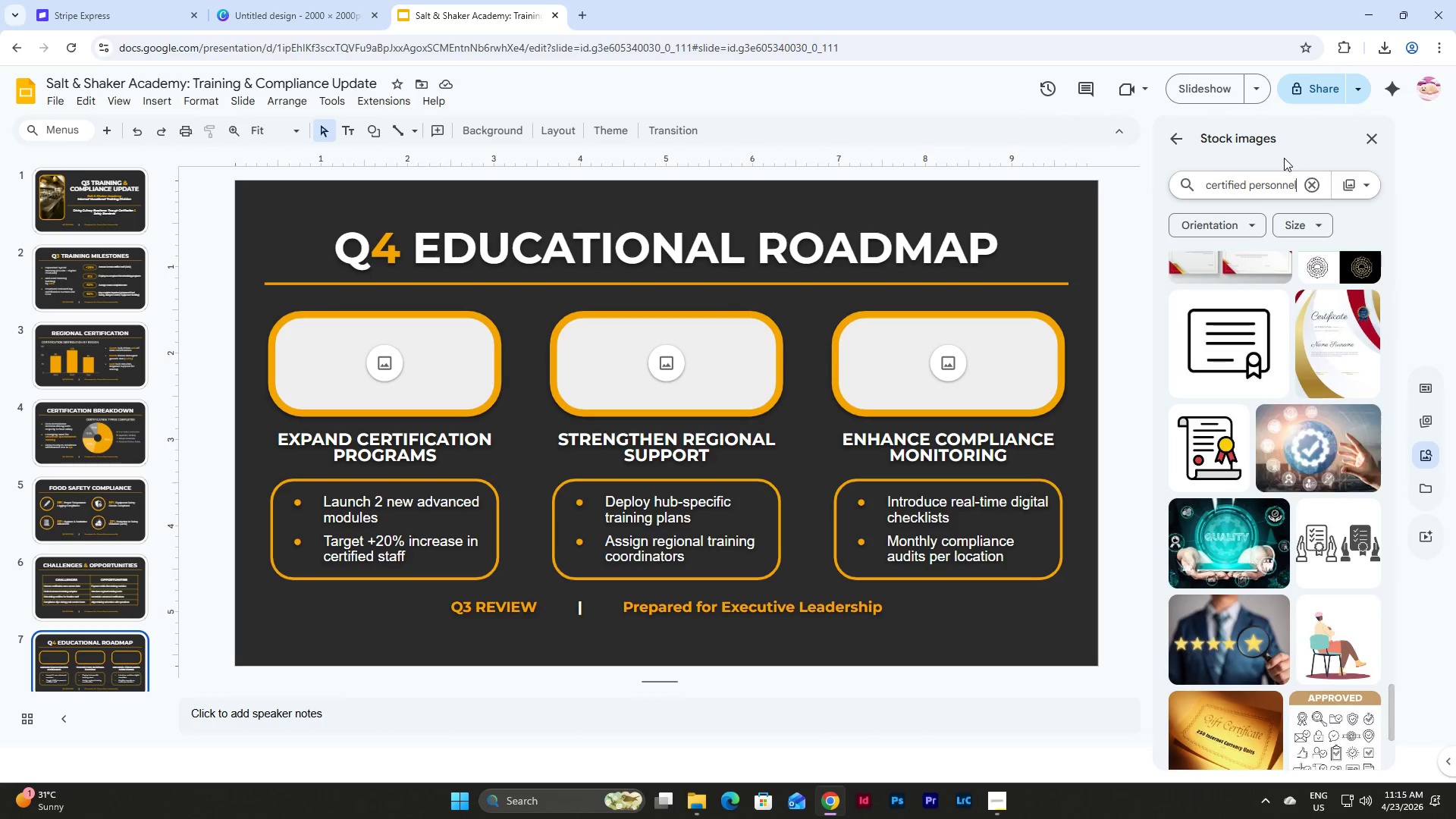 
key(Enter)
 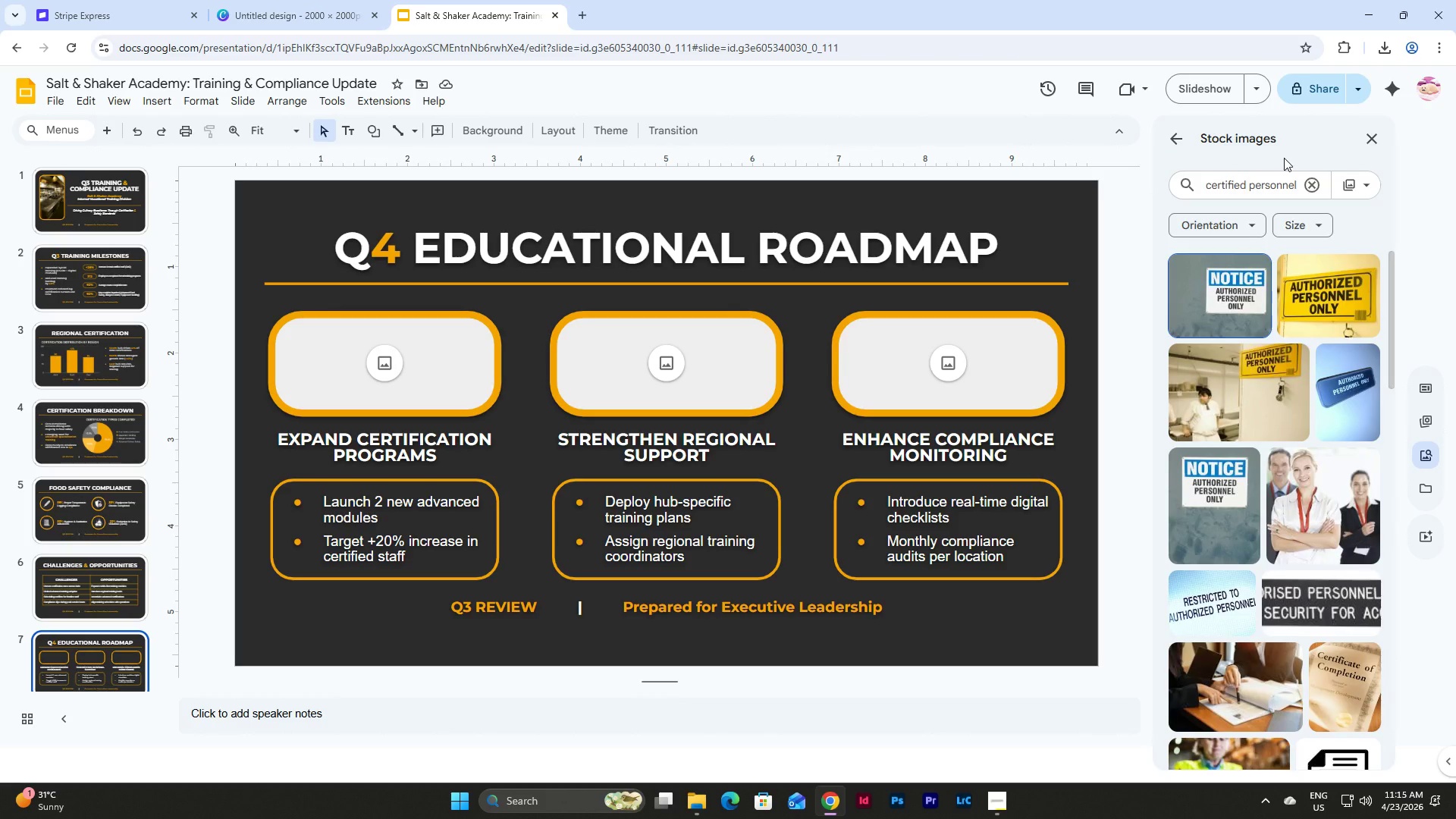 
scroll: coordinate [1279, 338], scroll_direction: down, amount: 6.0
 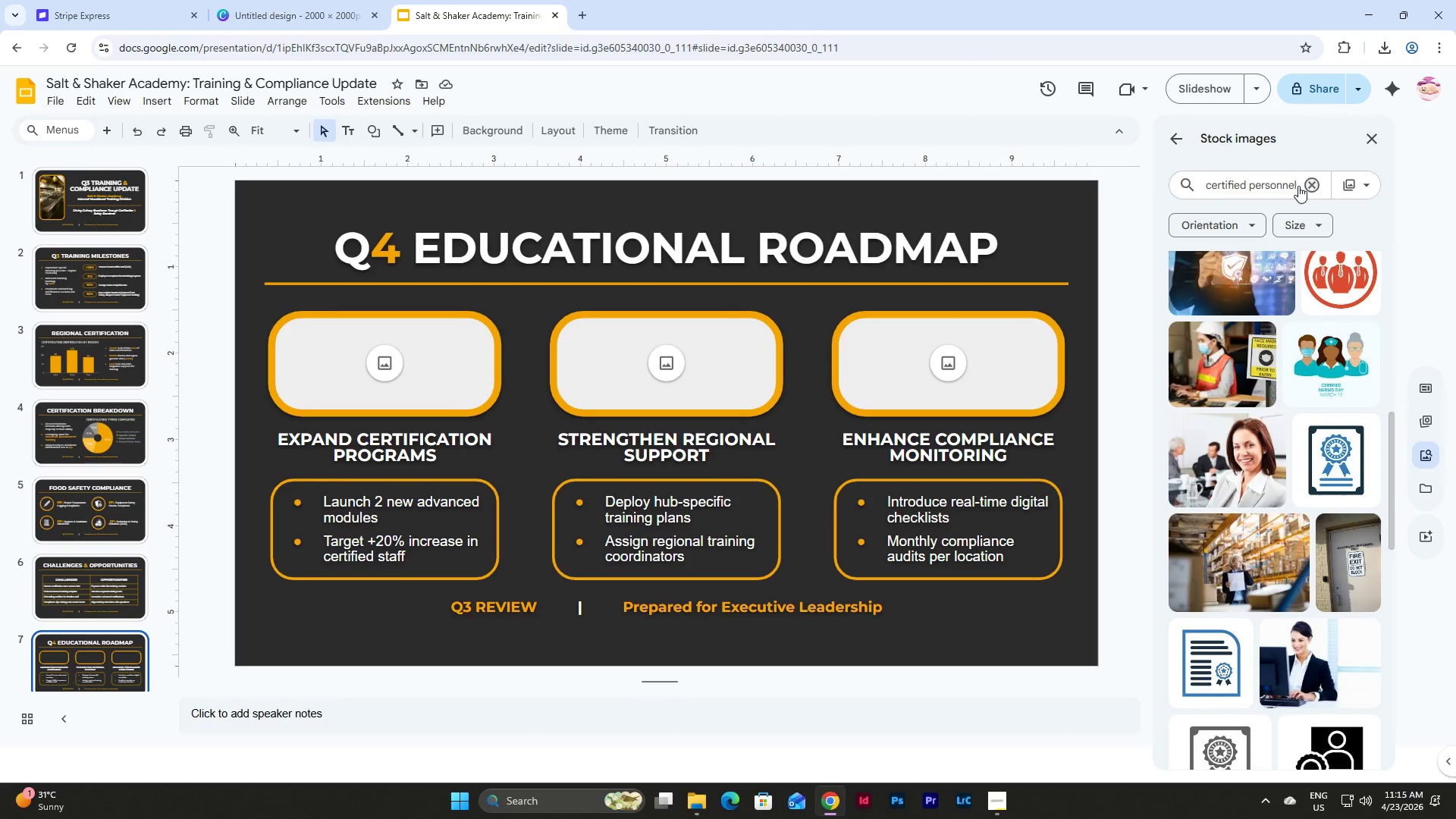 
left_click([1307, 177])
 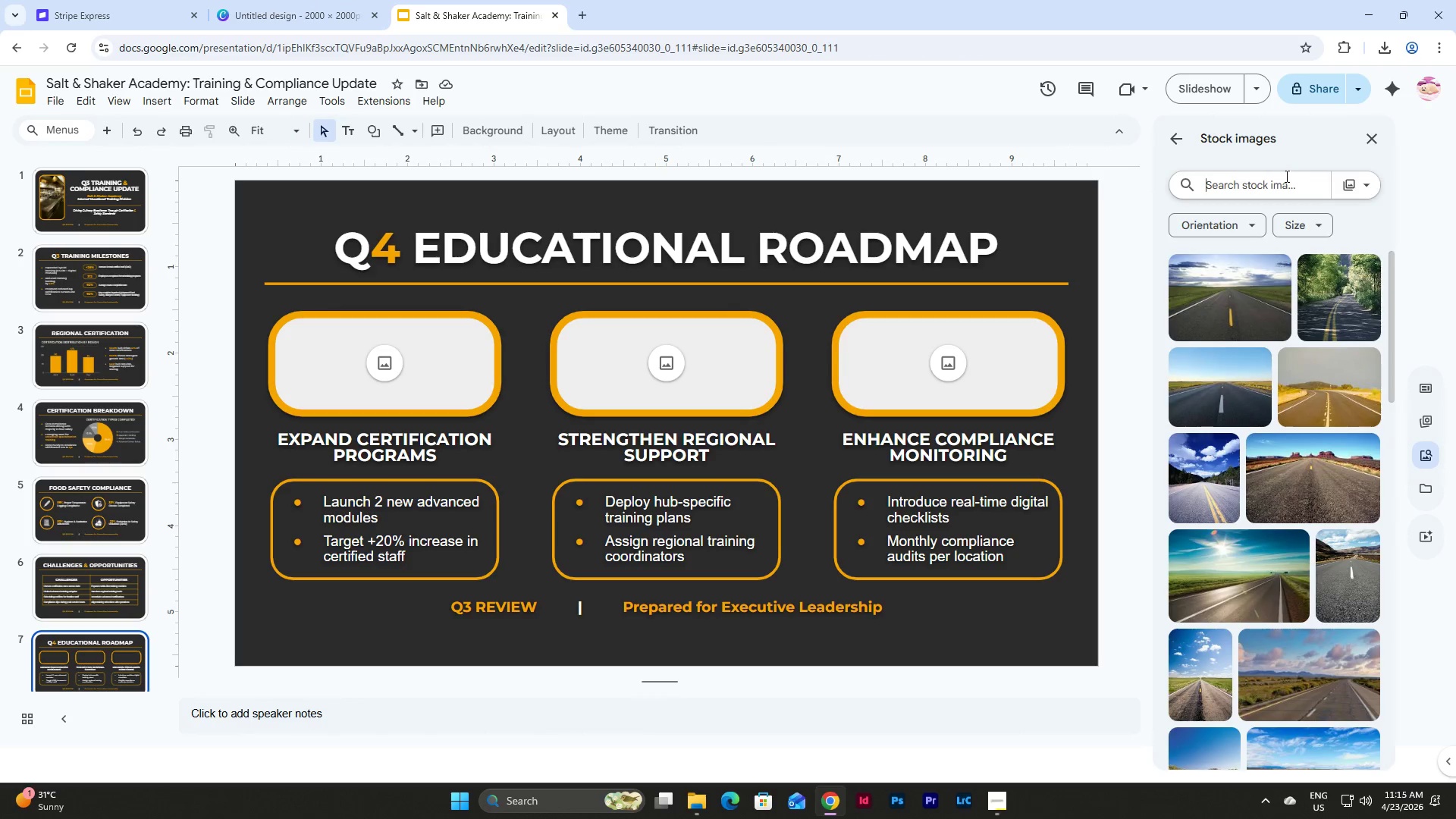 
type(cew)
key(Backspace)
type(rtification pra)
key(Backspace)
type(ograms)
 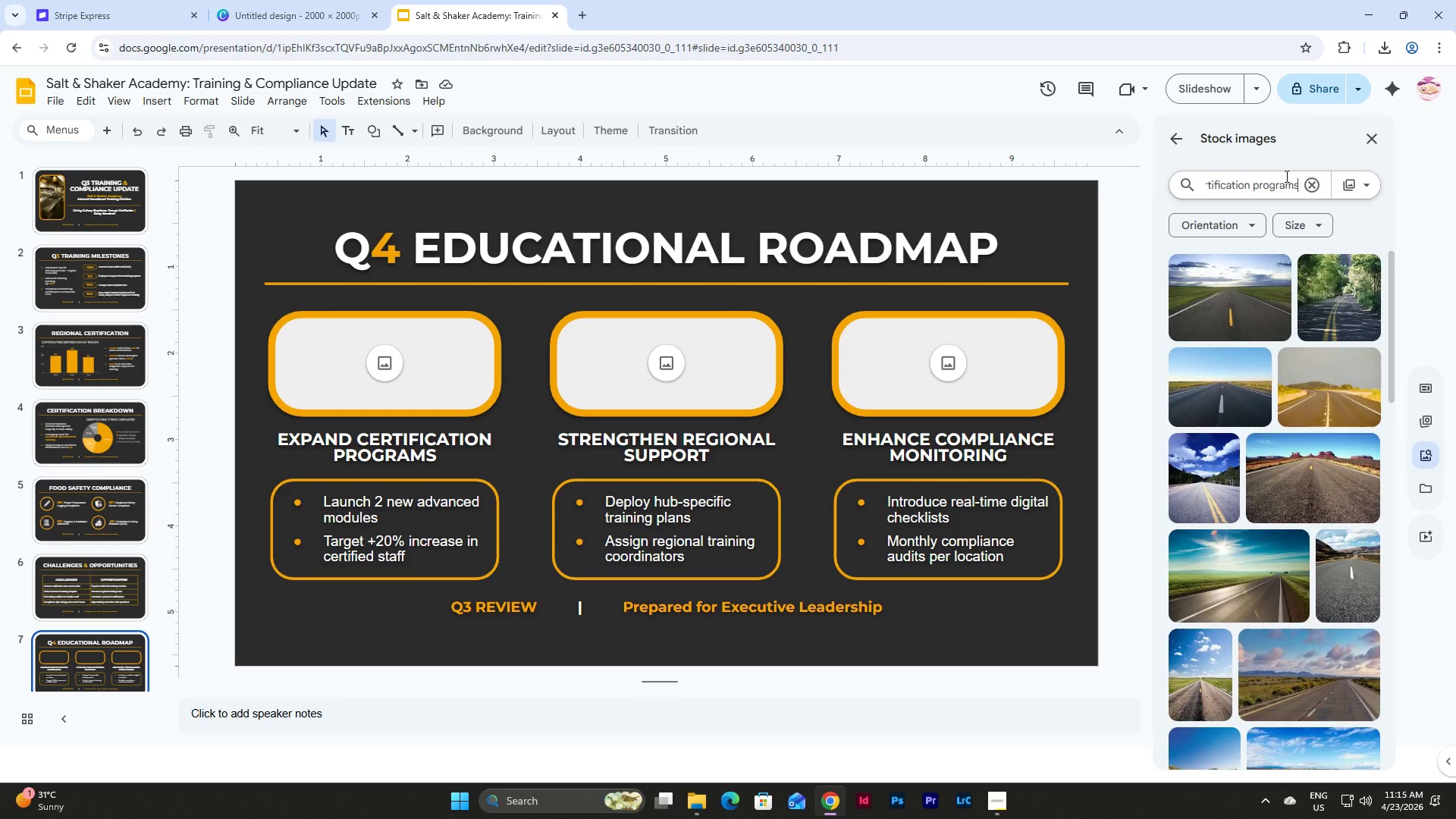 
key(Enter)
 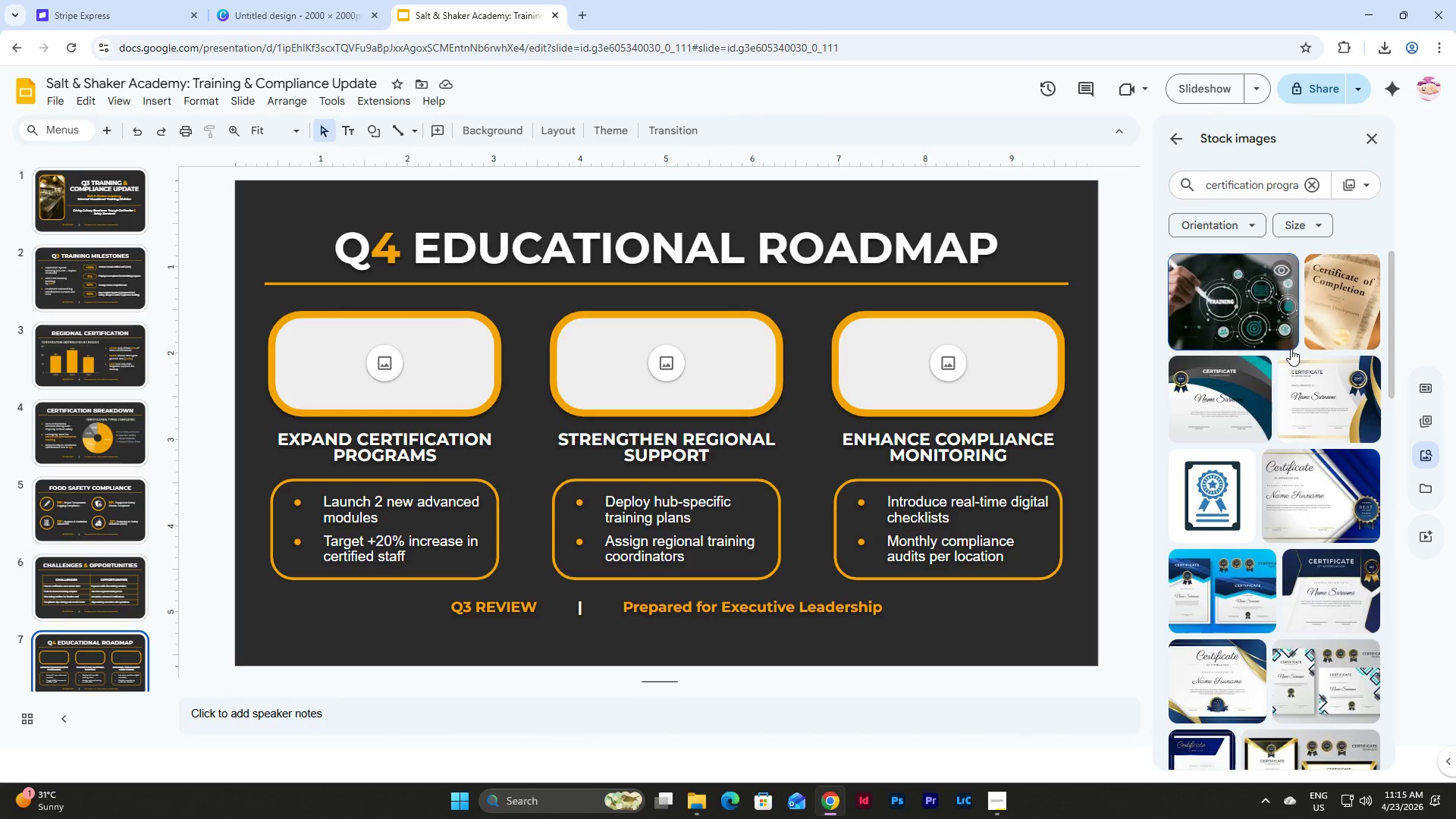 
scroll: coordinate [1236, 371], scroll_direction: down, amount: 10.0
 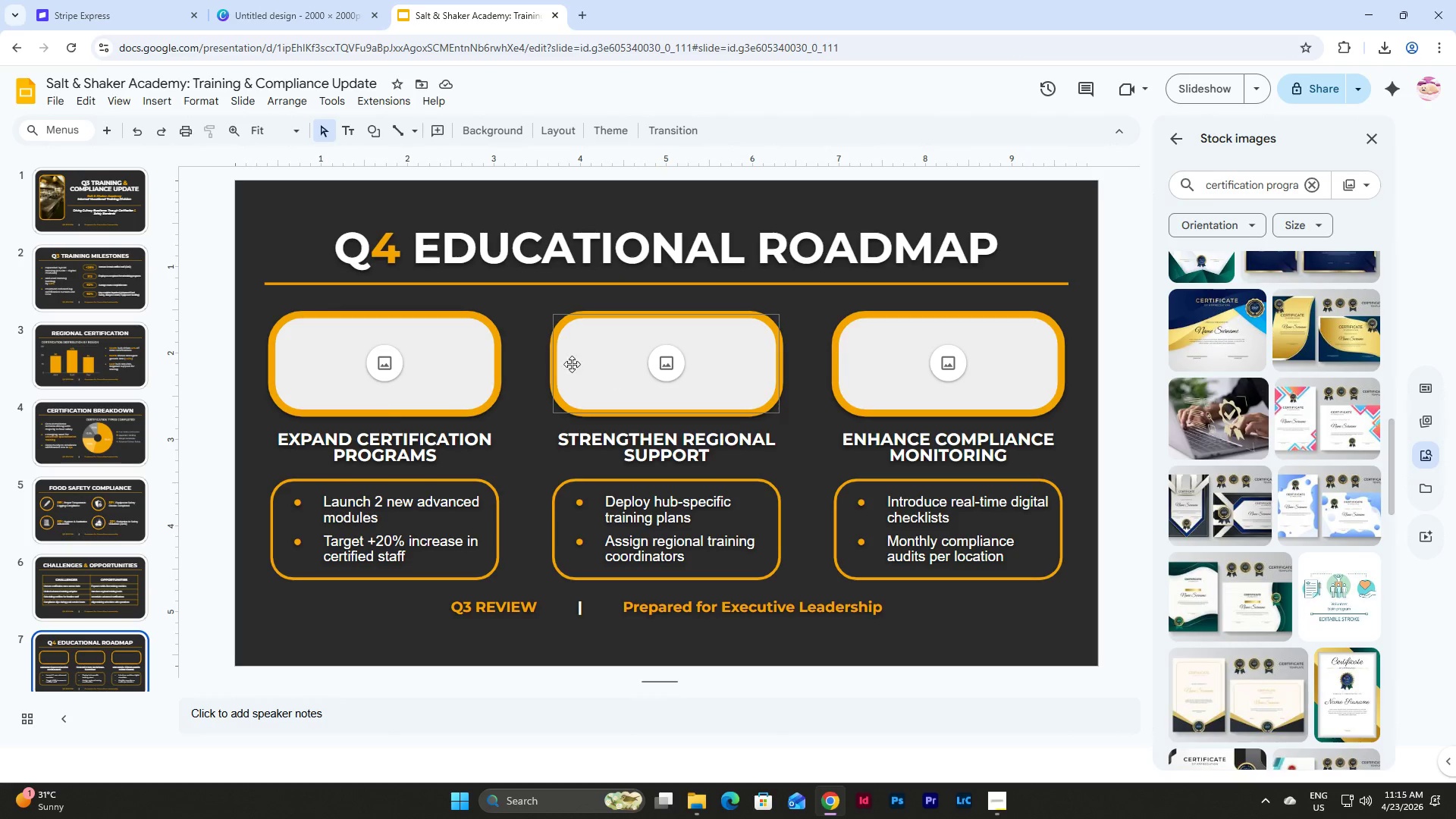 
left_click([388, 359])
 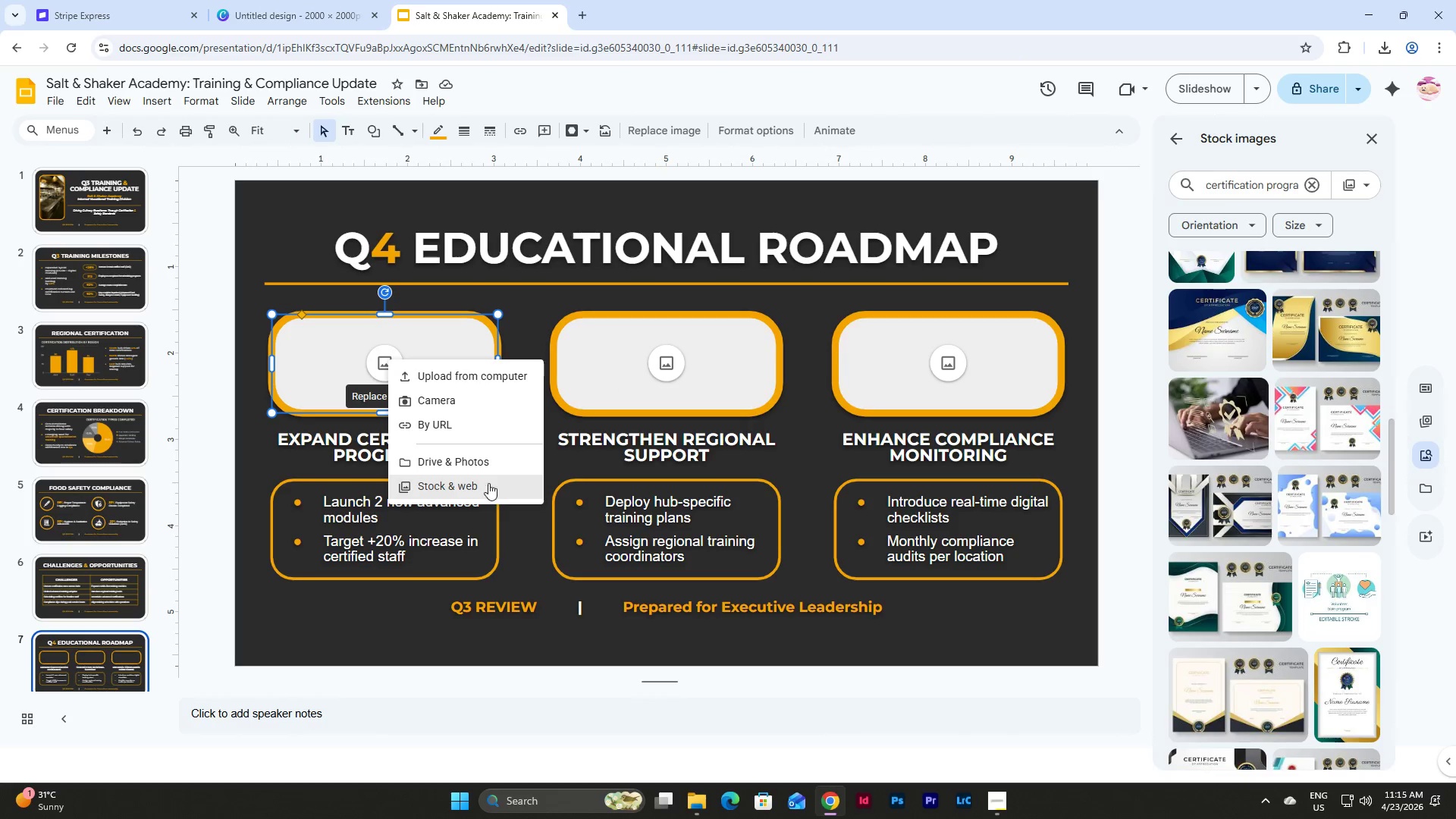 
left_click([488, 485])
 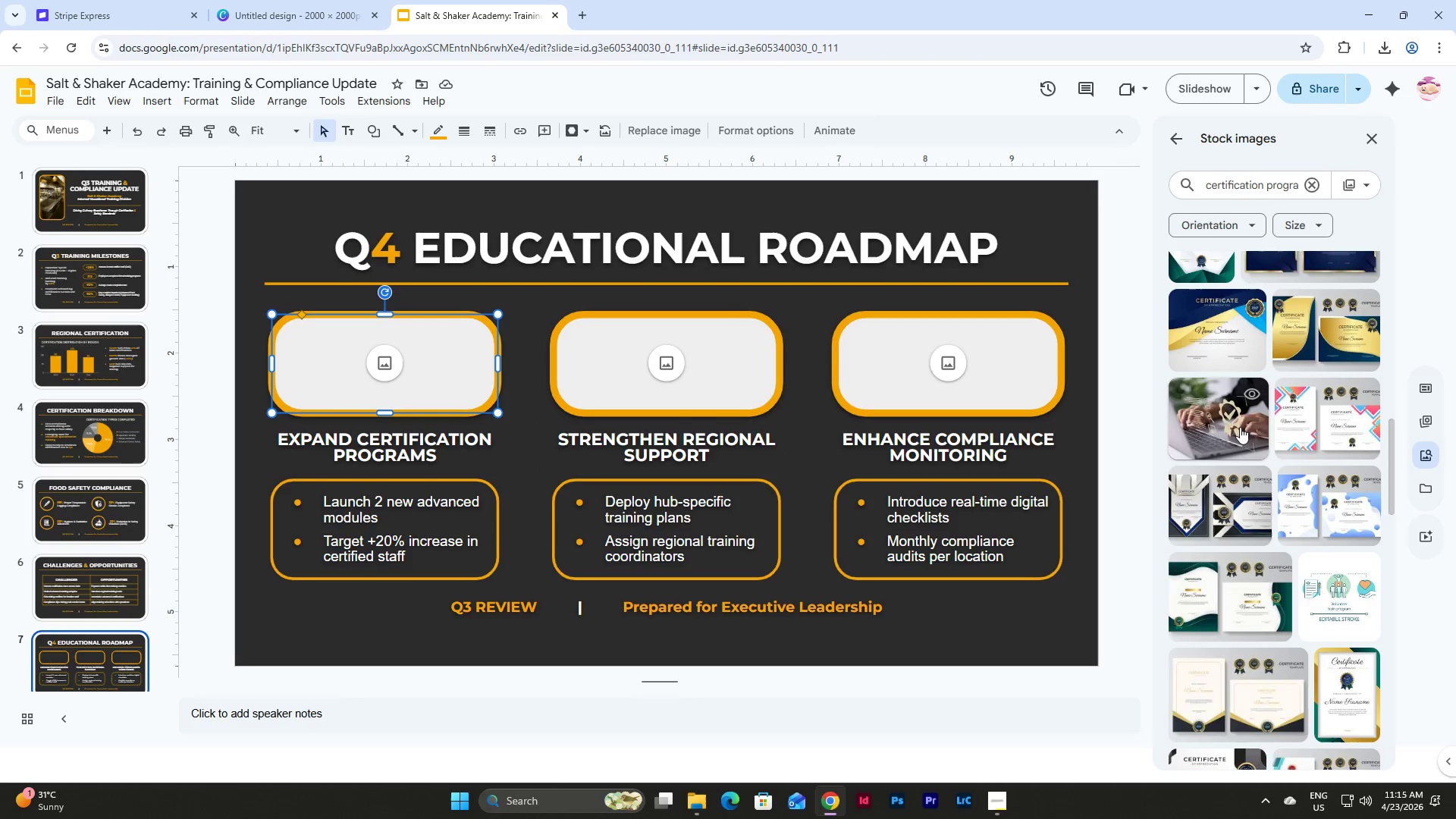 
left_click([1241, 424])
 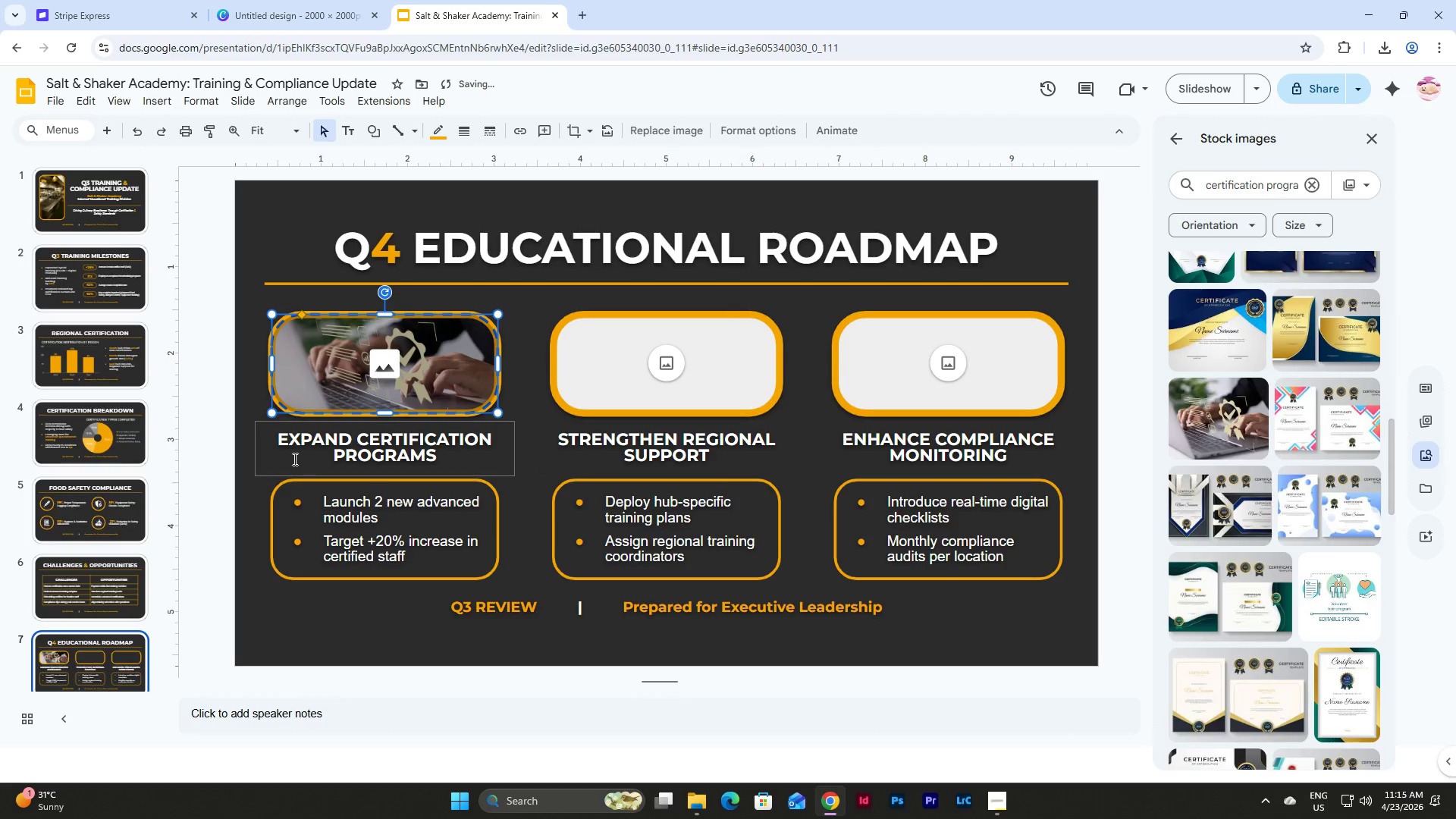 
left_click([250, 456])
 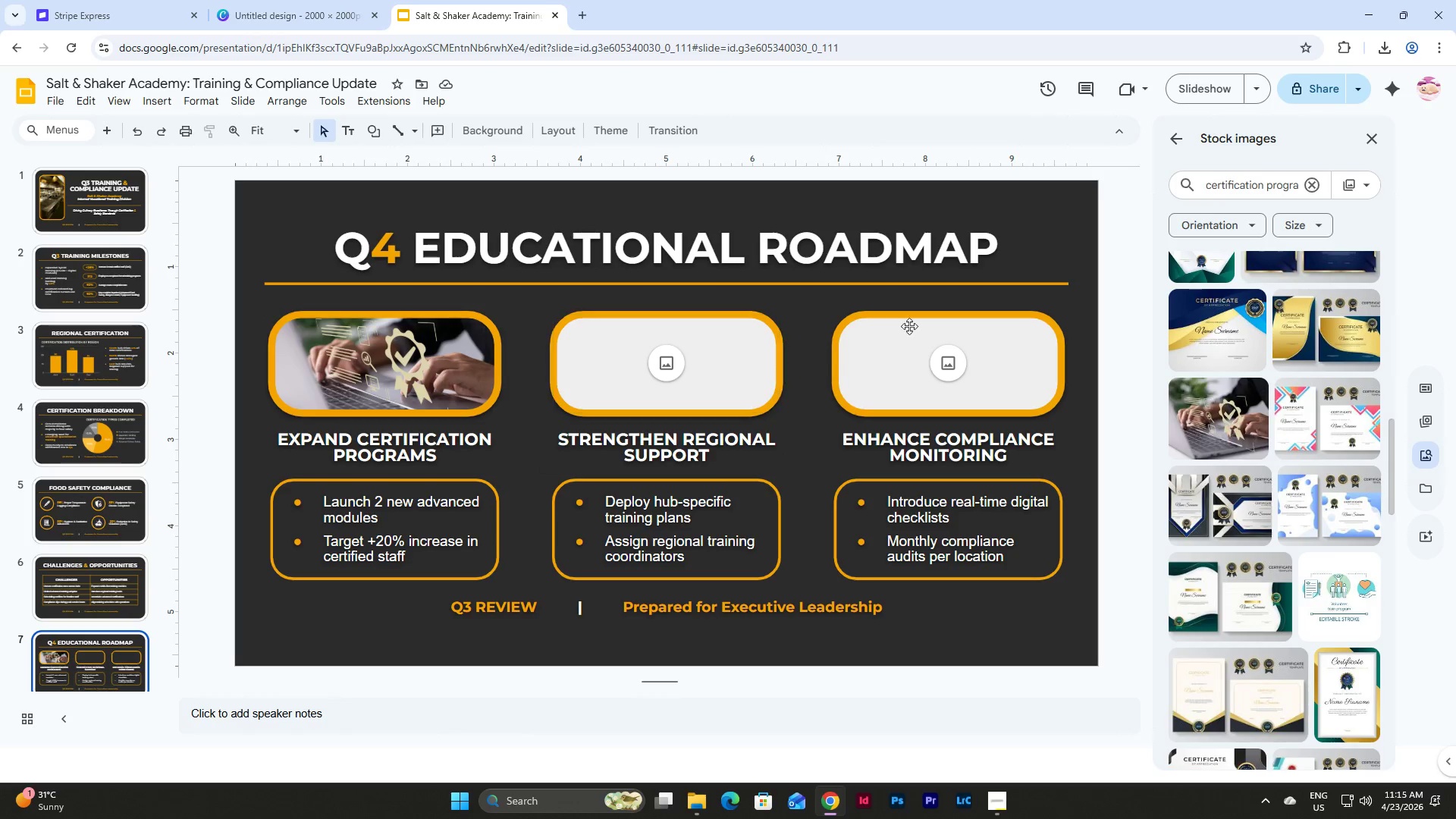 
wait(5.38)
 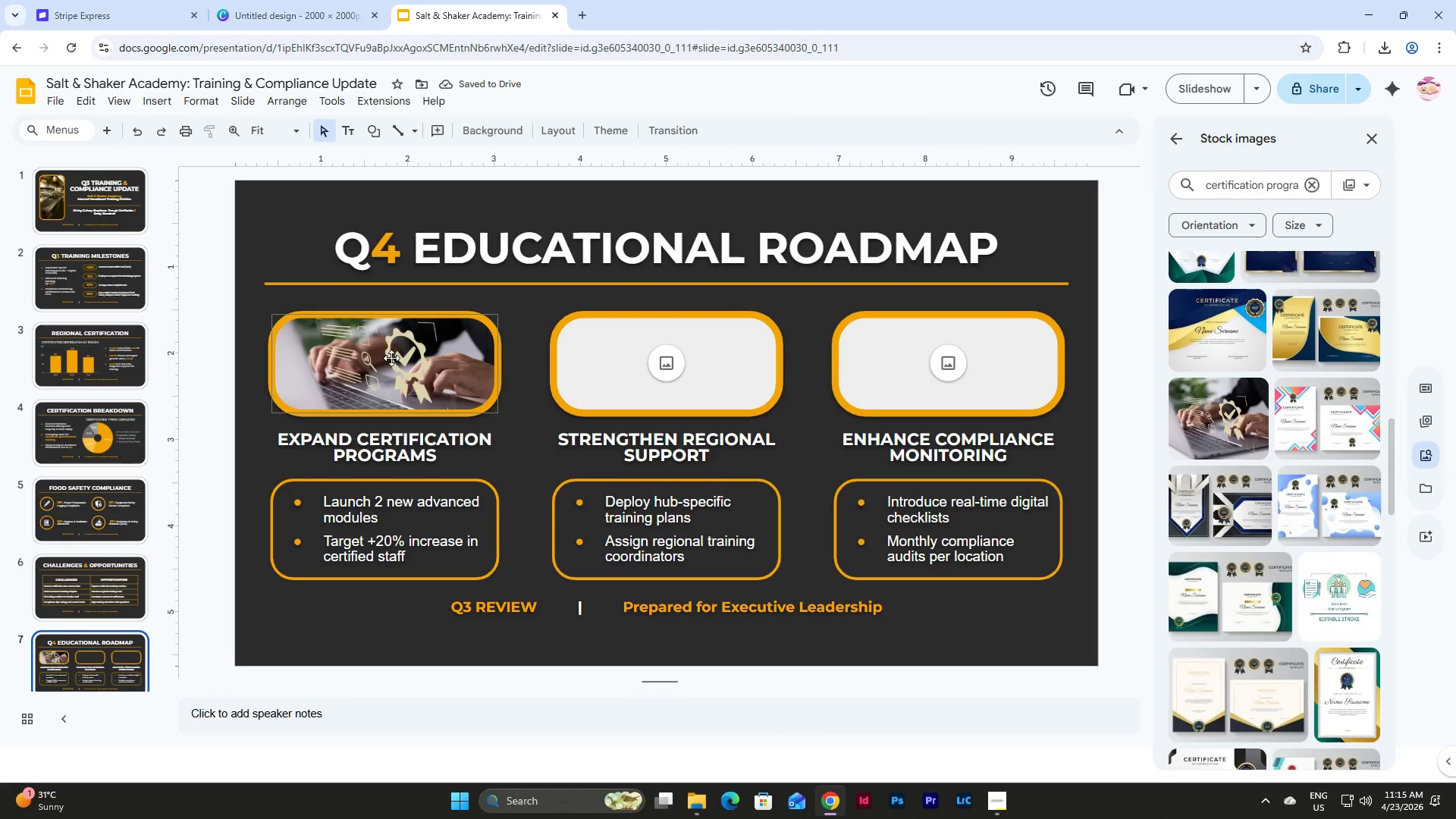 
left_click([1315, 185])
 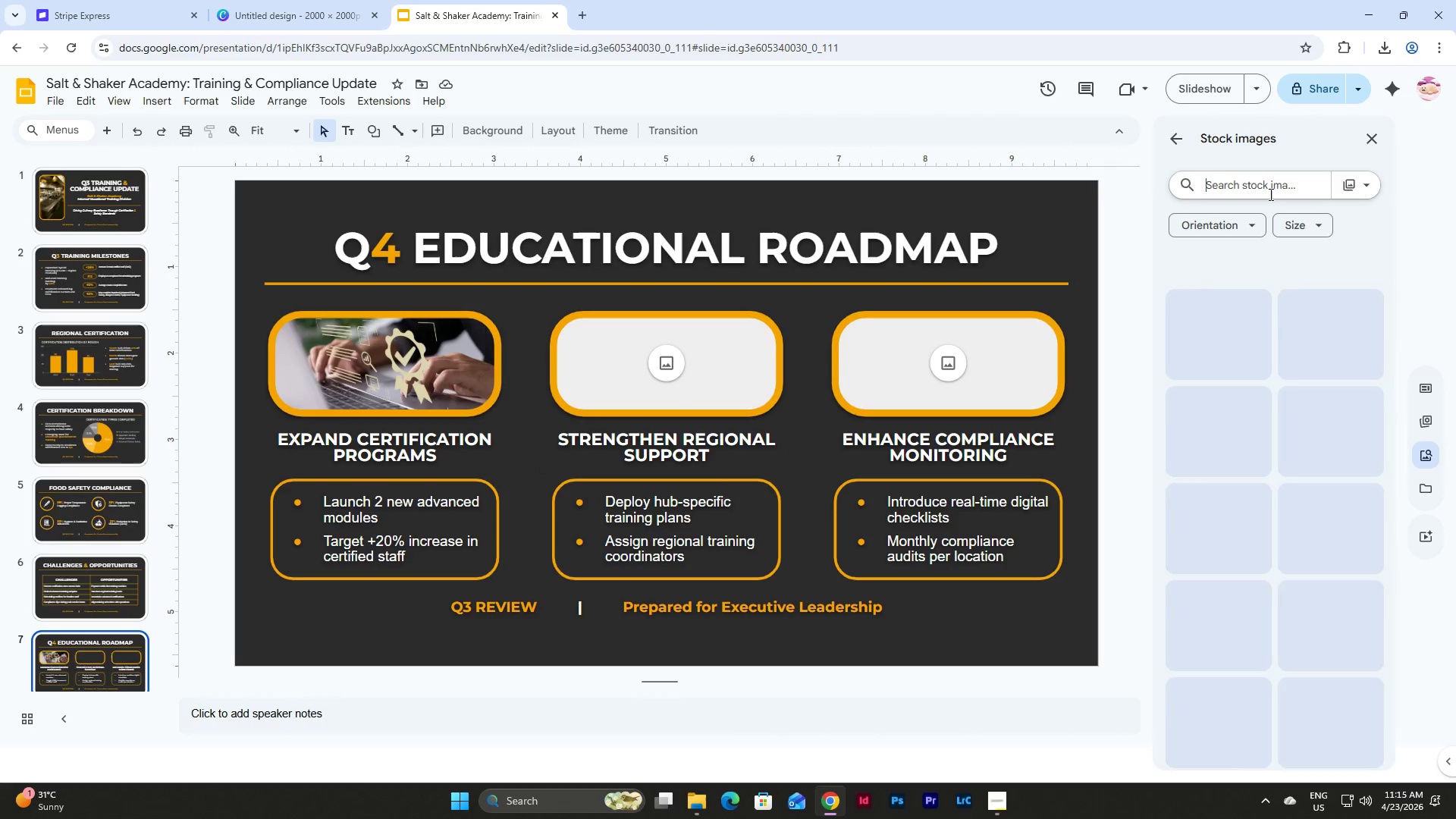 
left_click([1269, 194])
 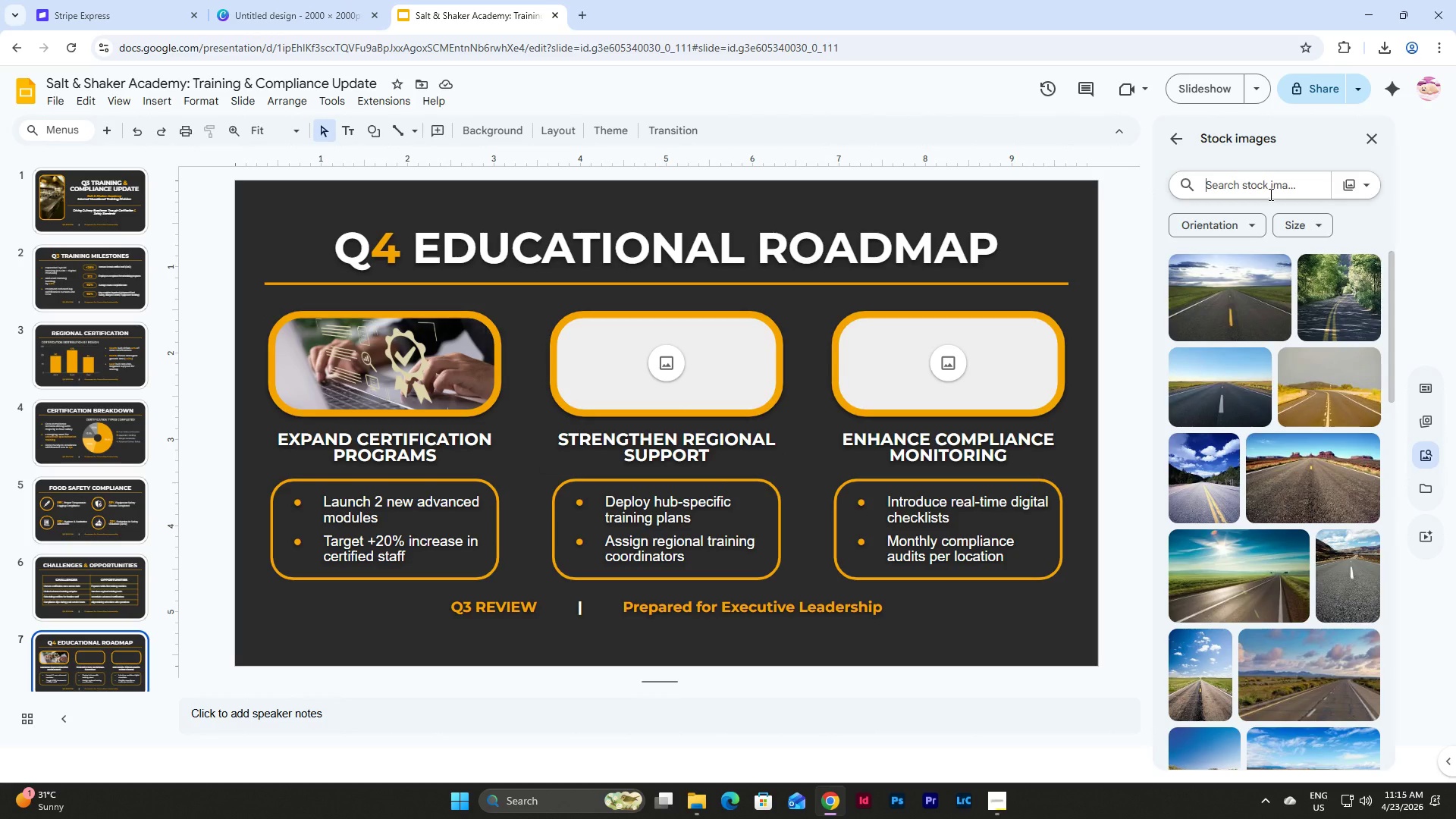 
type(regional support)
 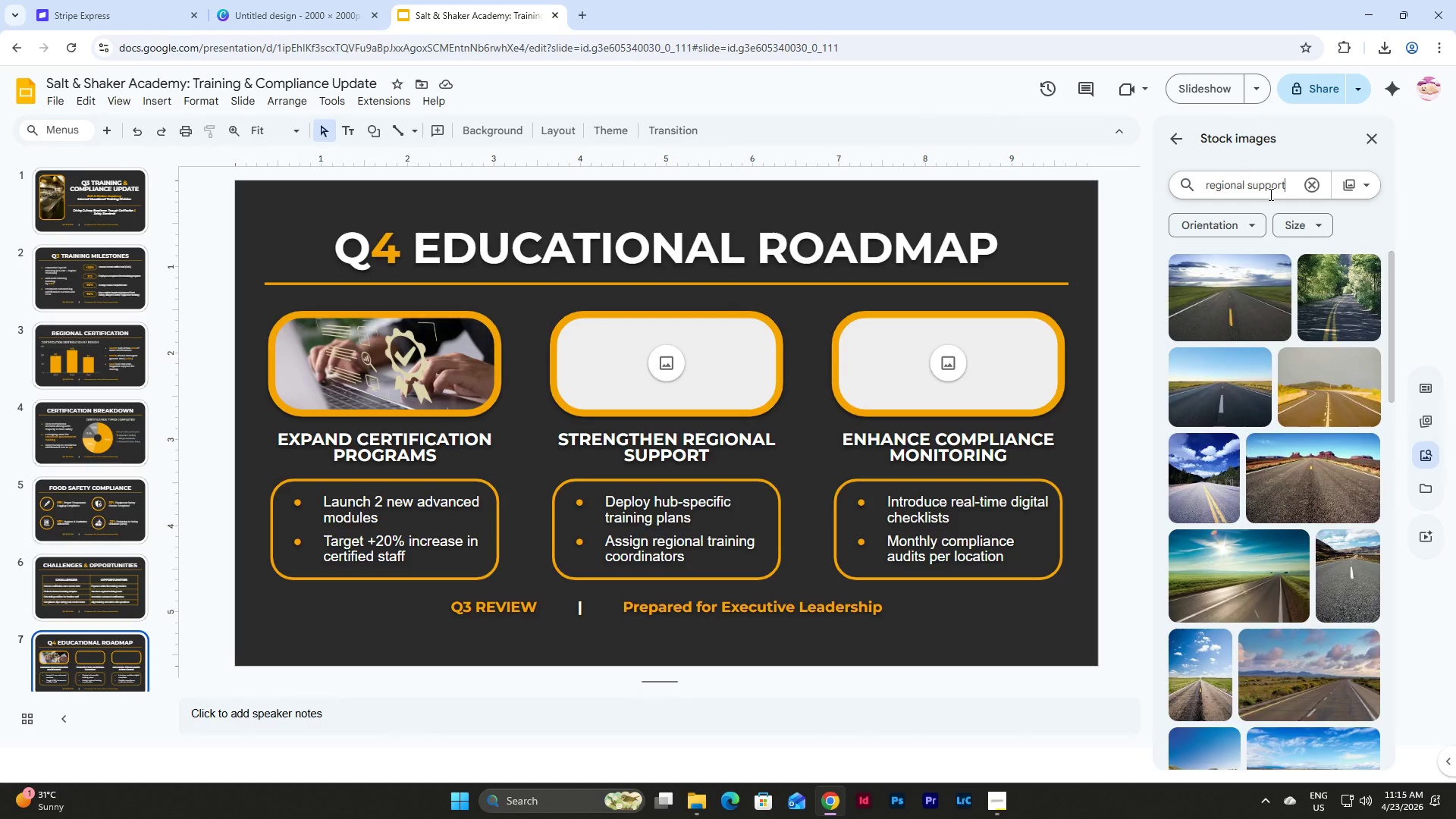 
key(Enter)
 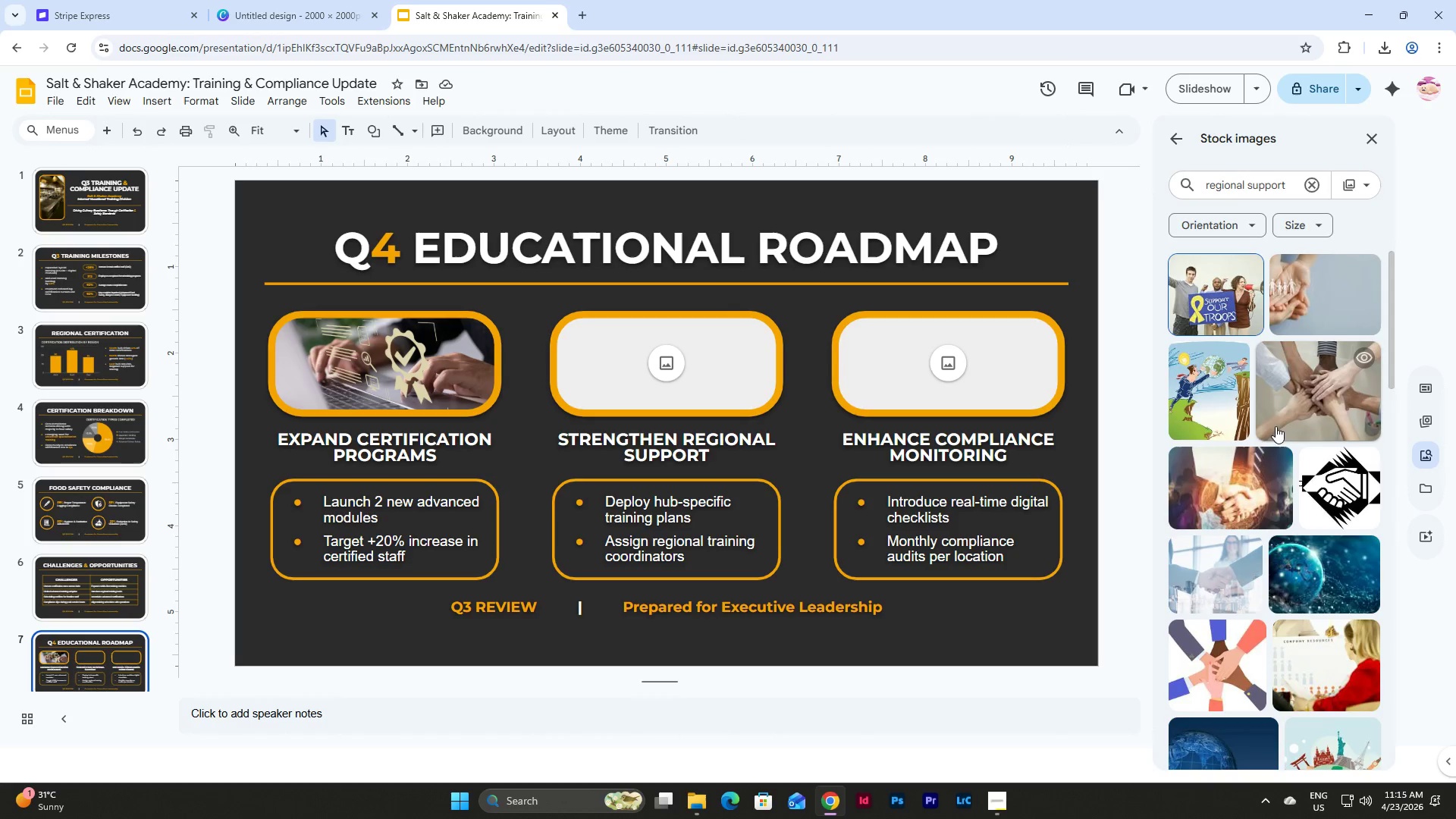 
scroll: coordinate [1254, 309], scroll_direction: down, amount: 5.0
 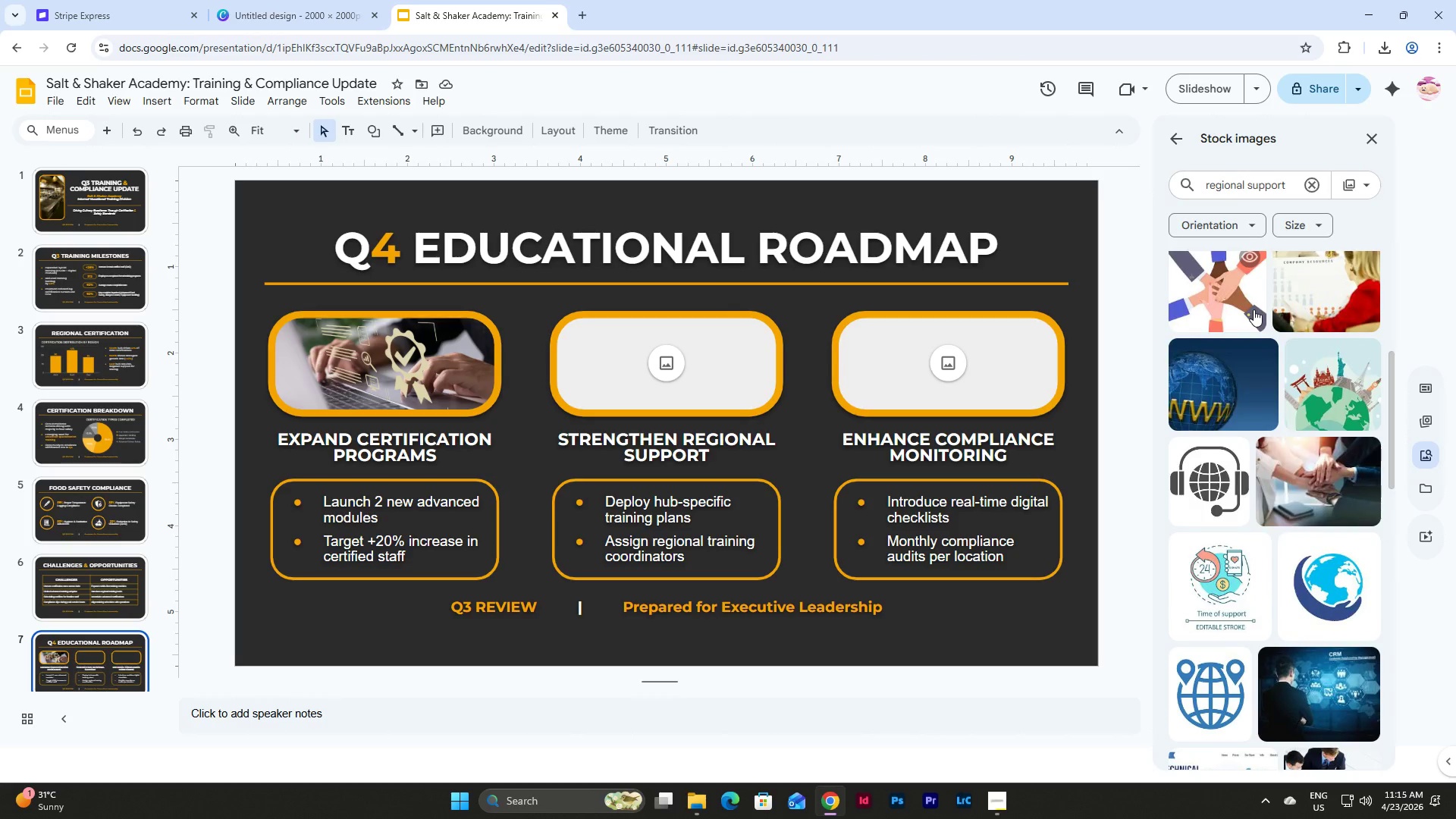 
scroll: coordinate [1254, 309], scroll_direction: none, amount: 0.0
 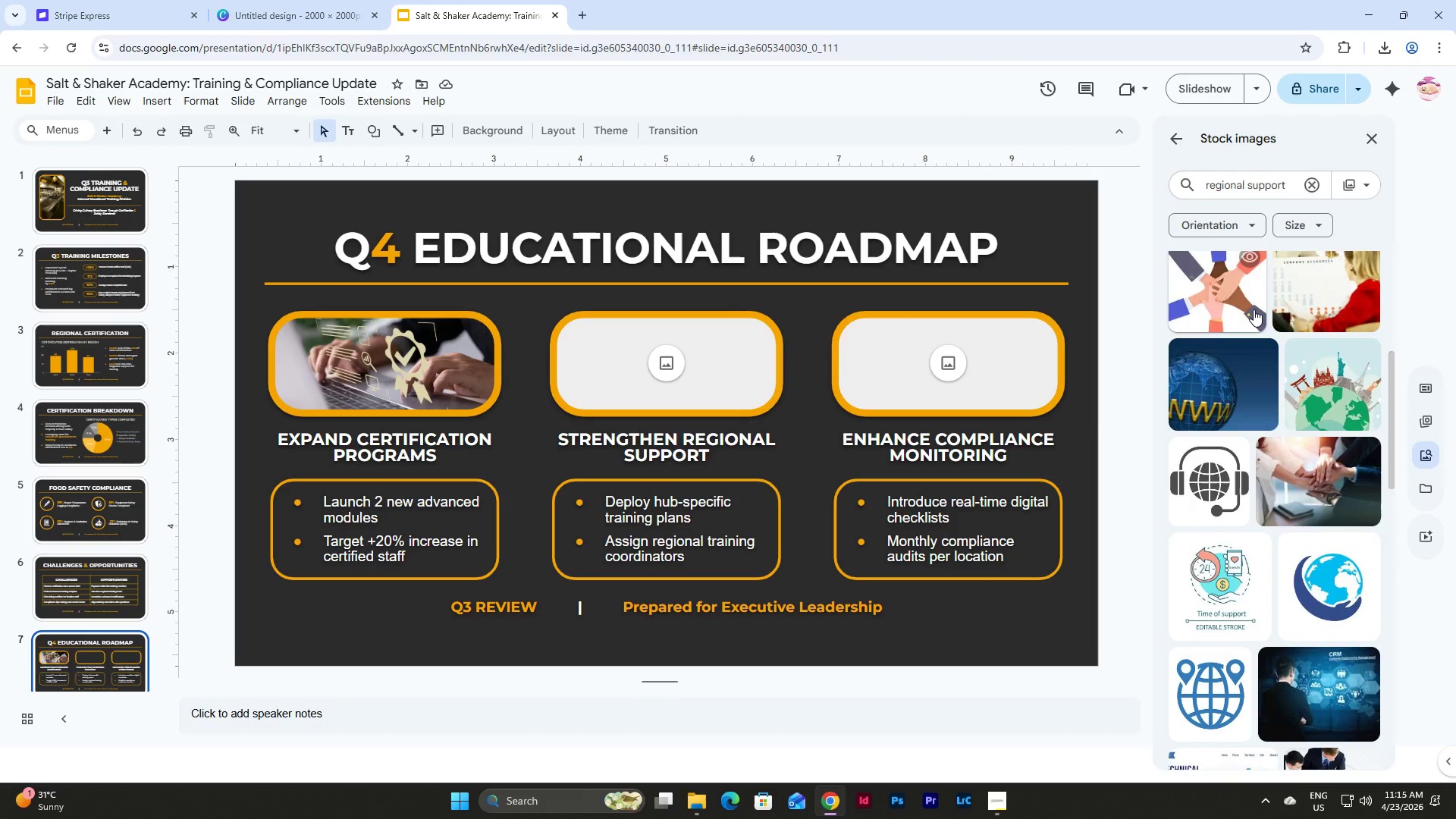 
scroll: coordinate [1235, 407], scroll_direction: down, amount: 14.0
 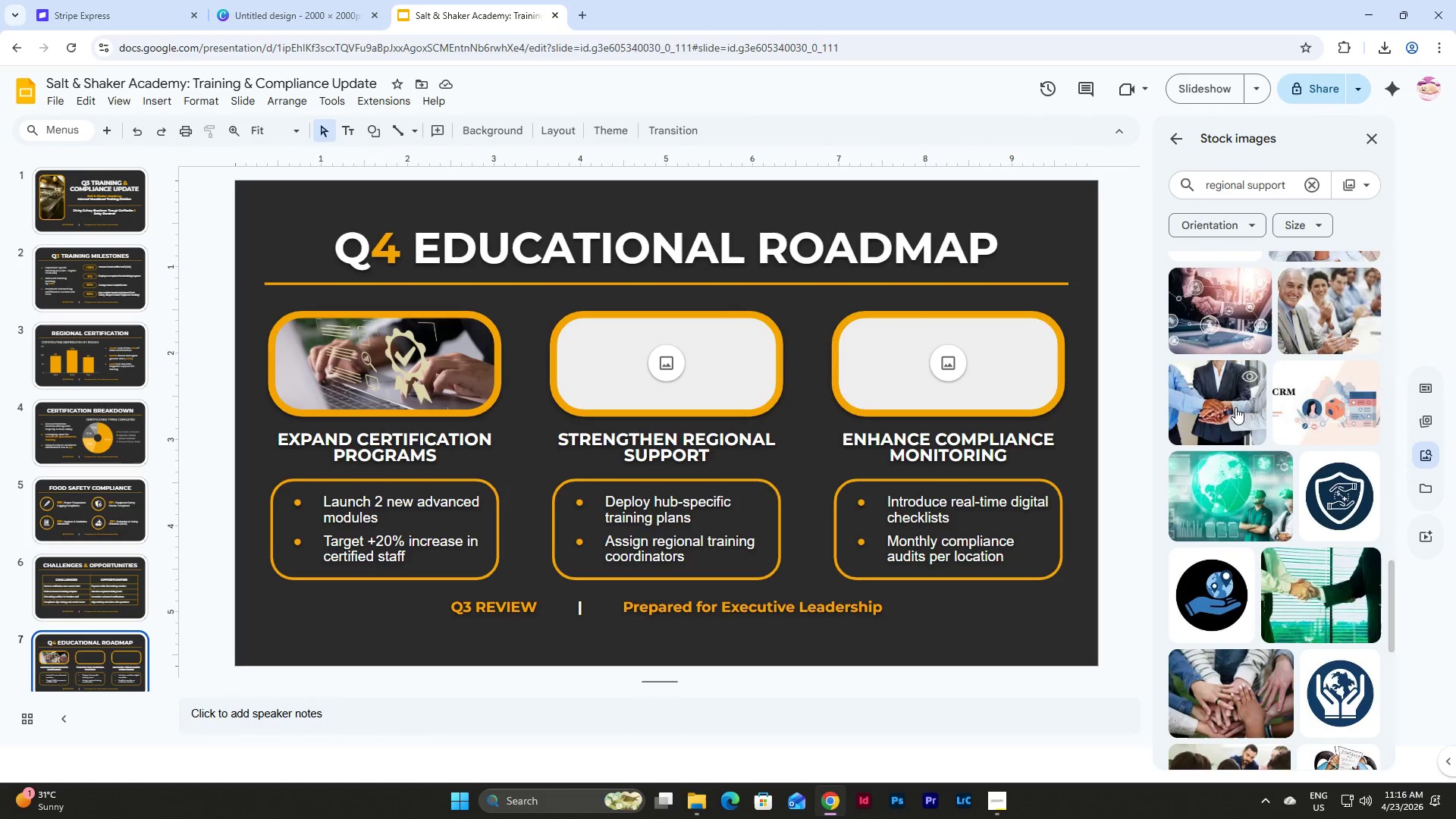 
scroll: coordinate [1235, 407], scroll_direction: up, amount: 2.0
 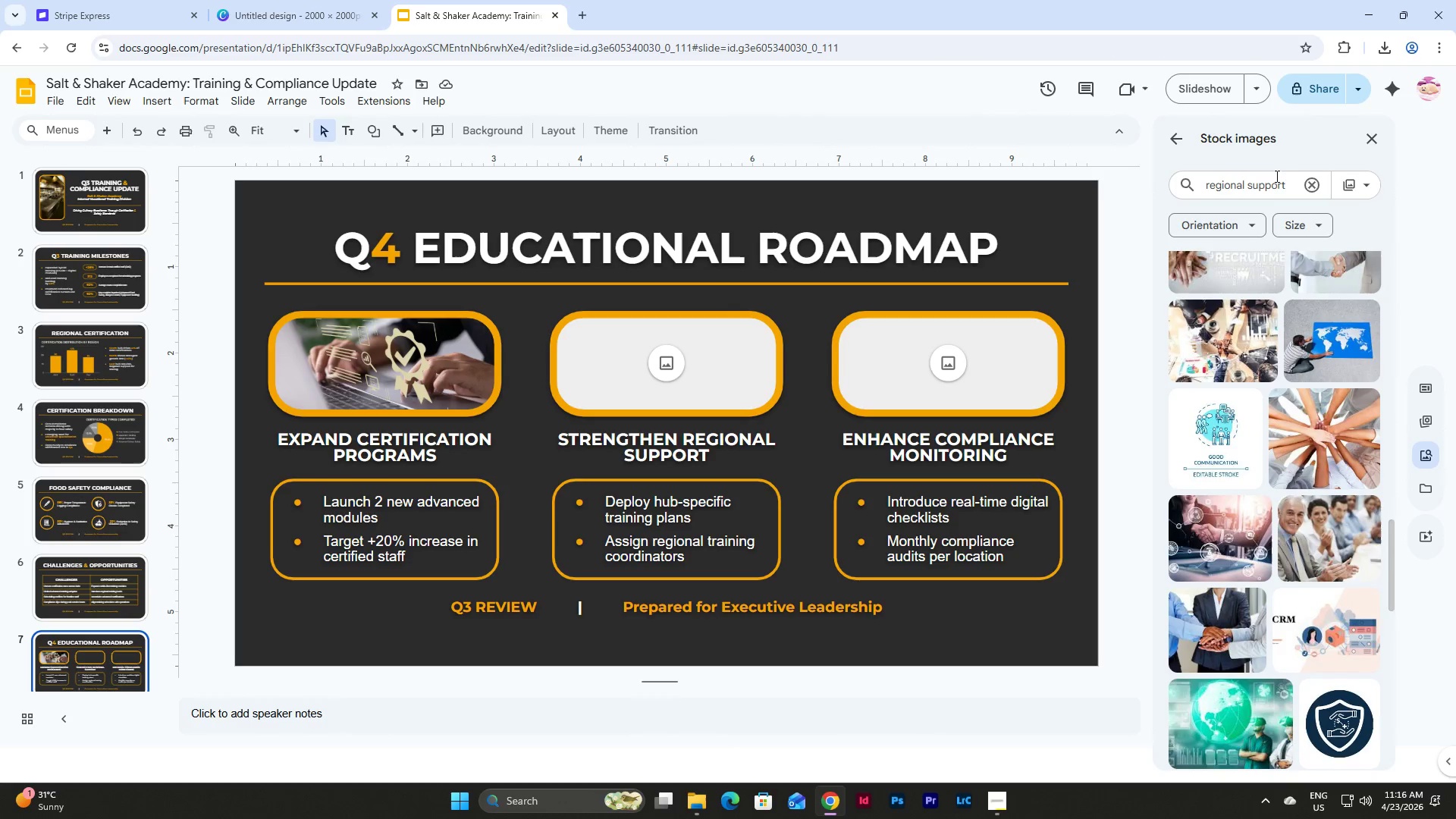 
left_click_drag(start_coordinate=[1288, 186], to_coordinate=[1206, 193])
 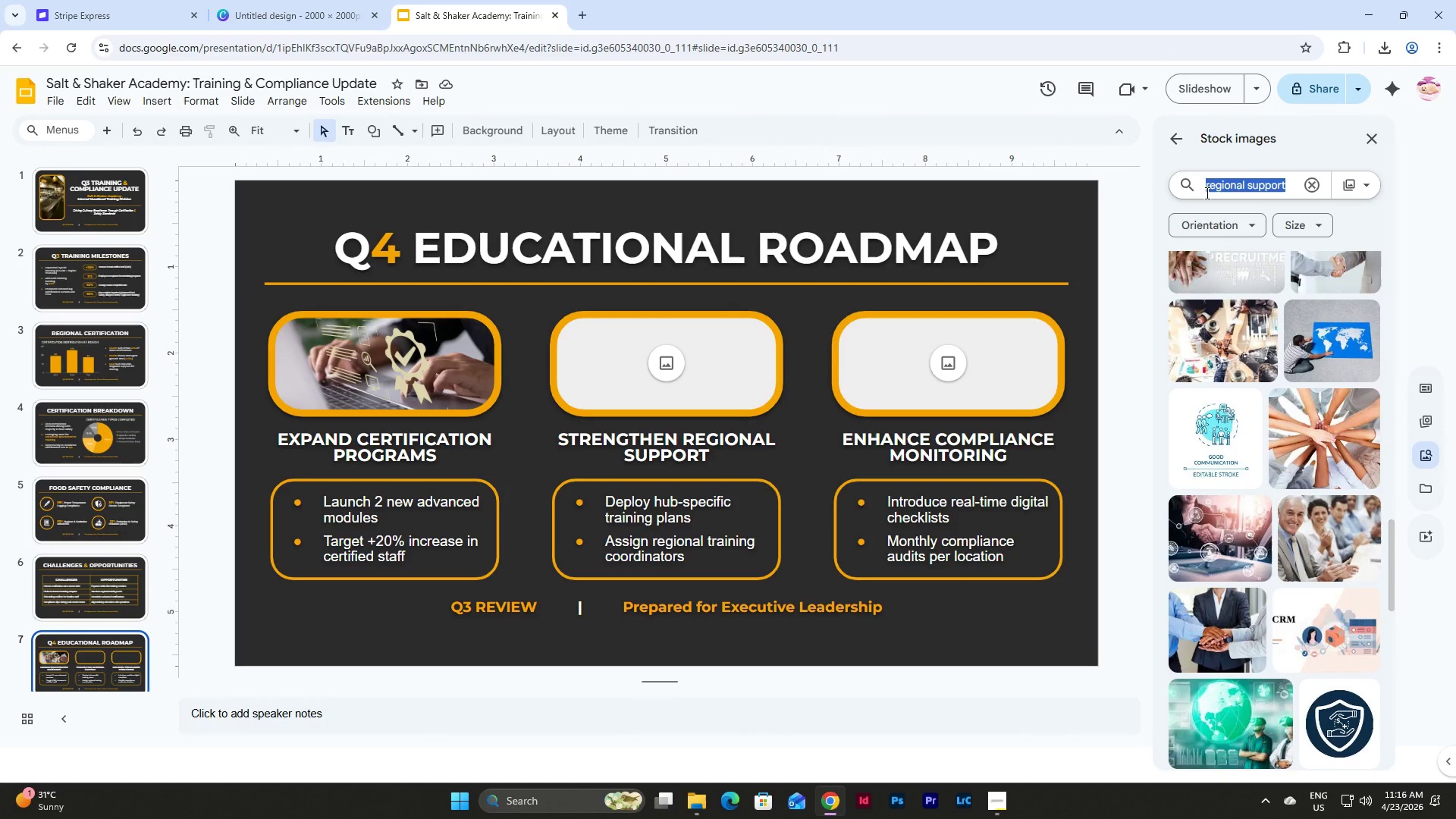 
type(board meeting)
 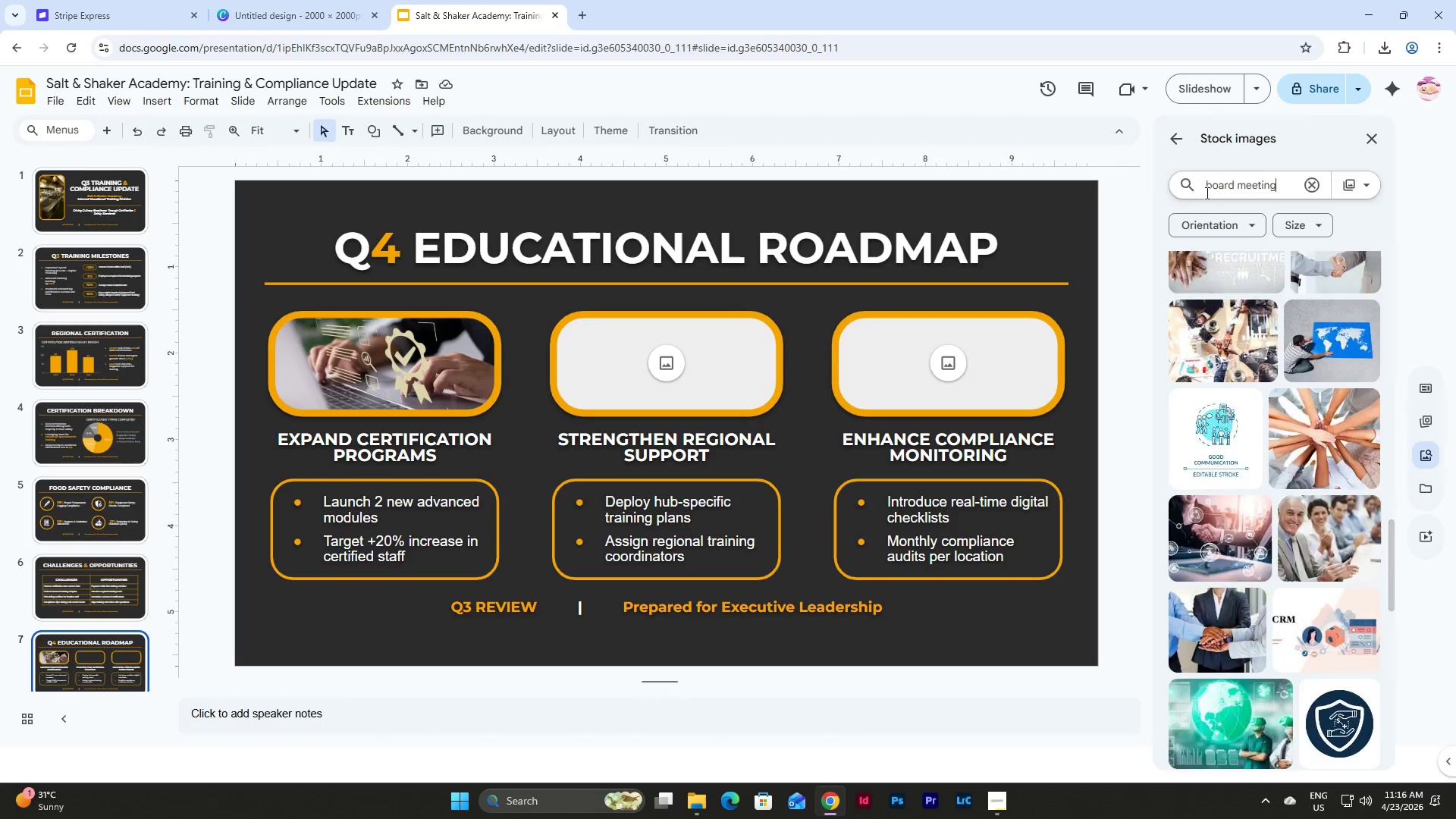 
key(Enter)
 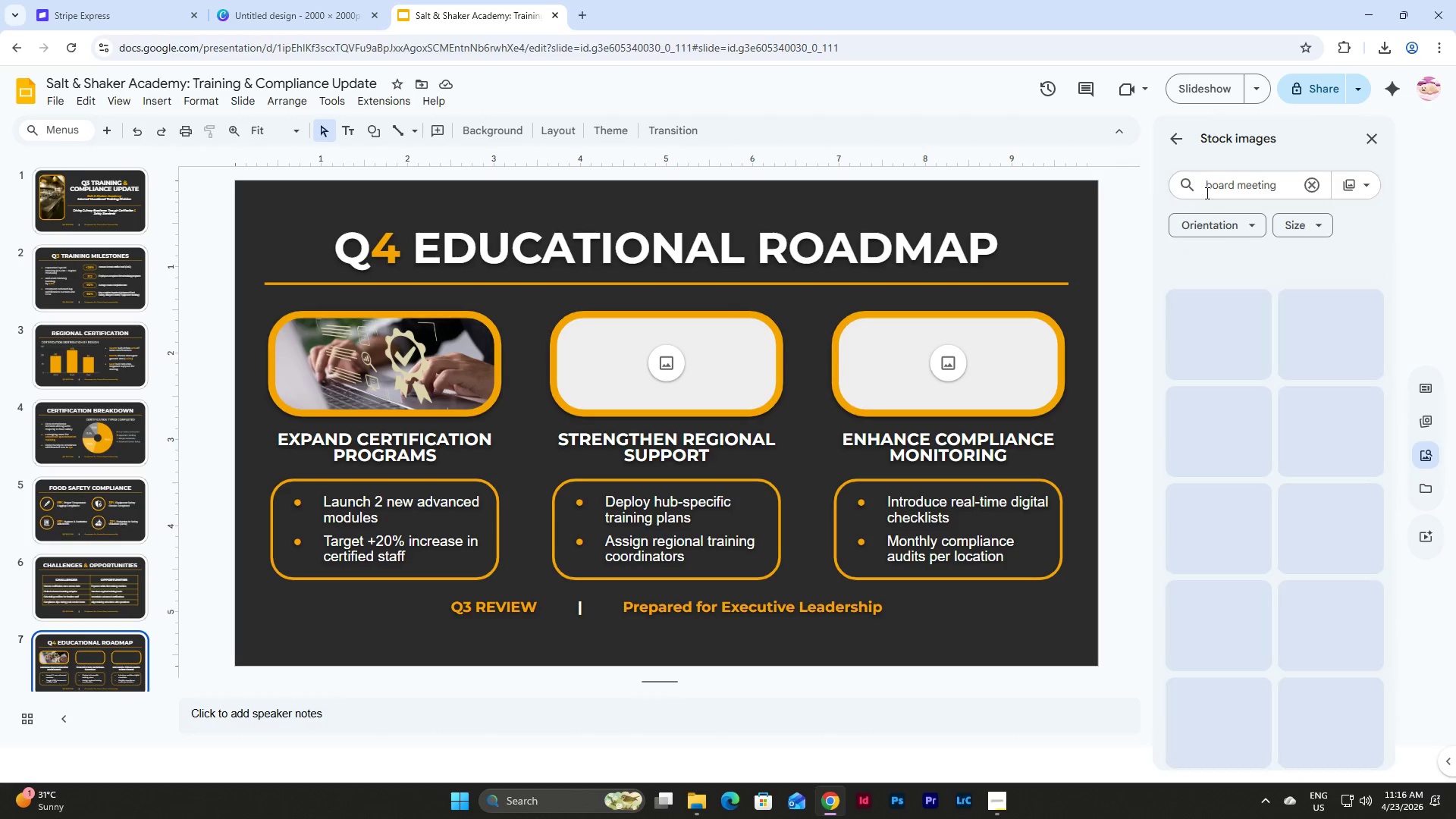 
key(Quote)
 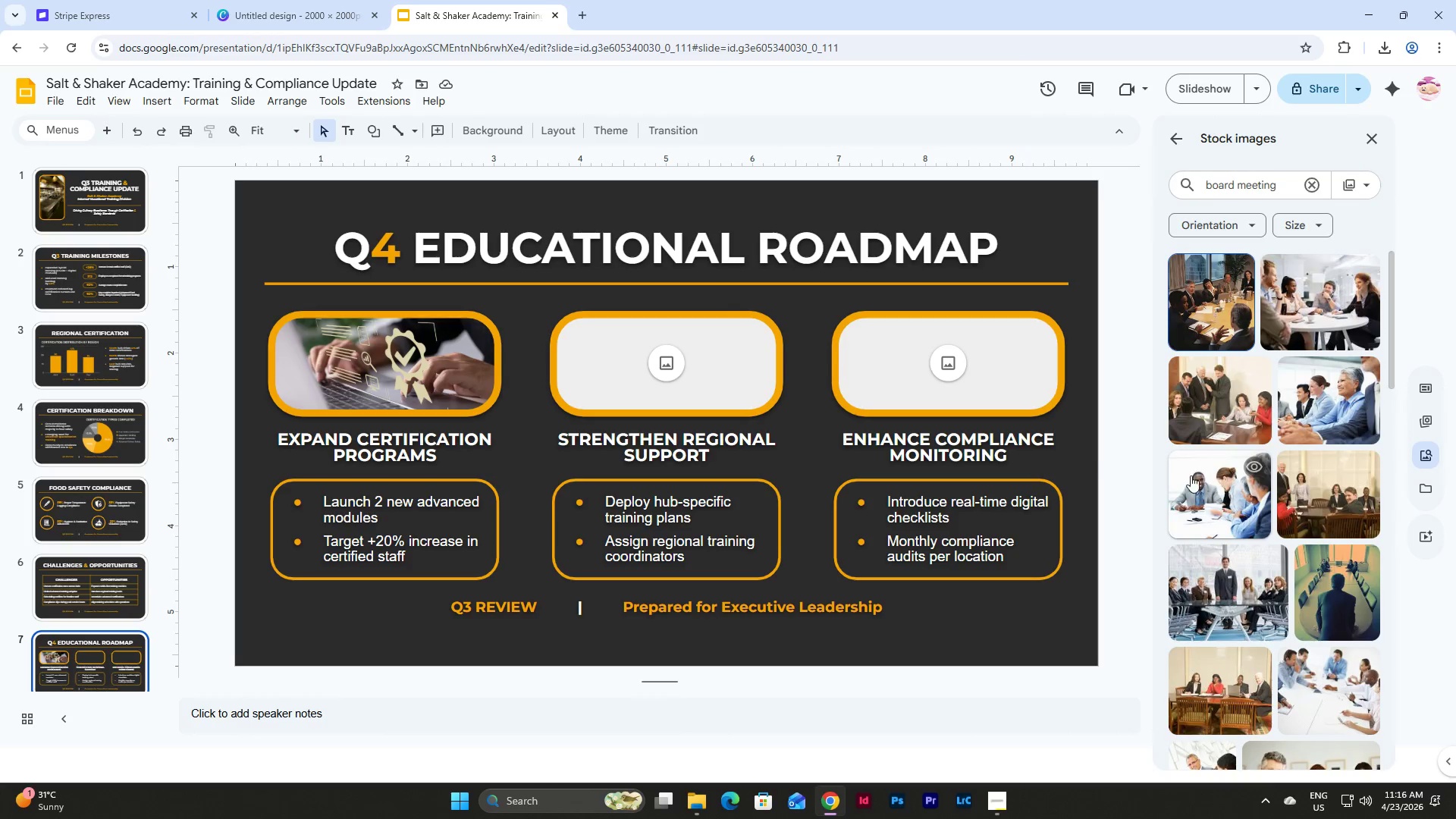 
left_click([661, 370])
 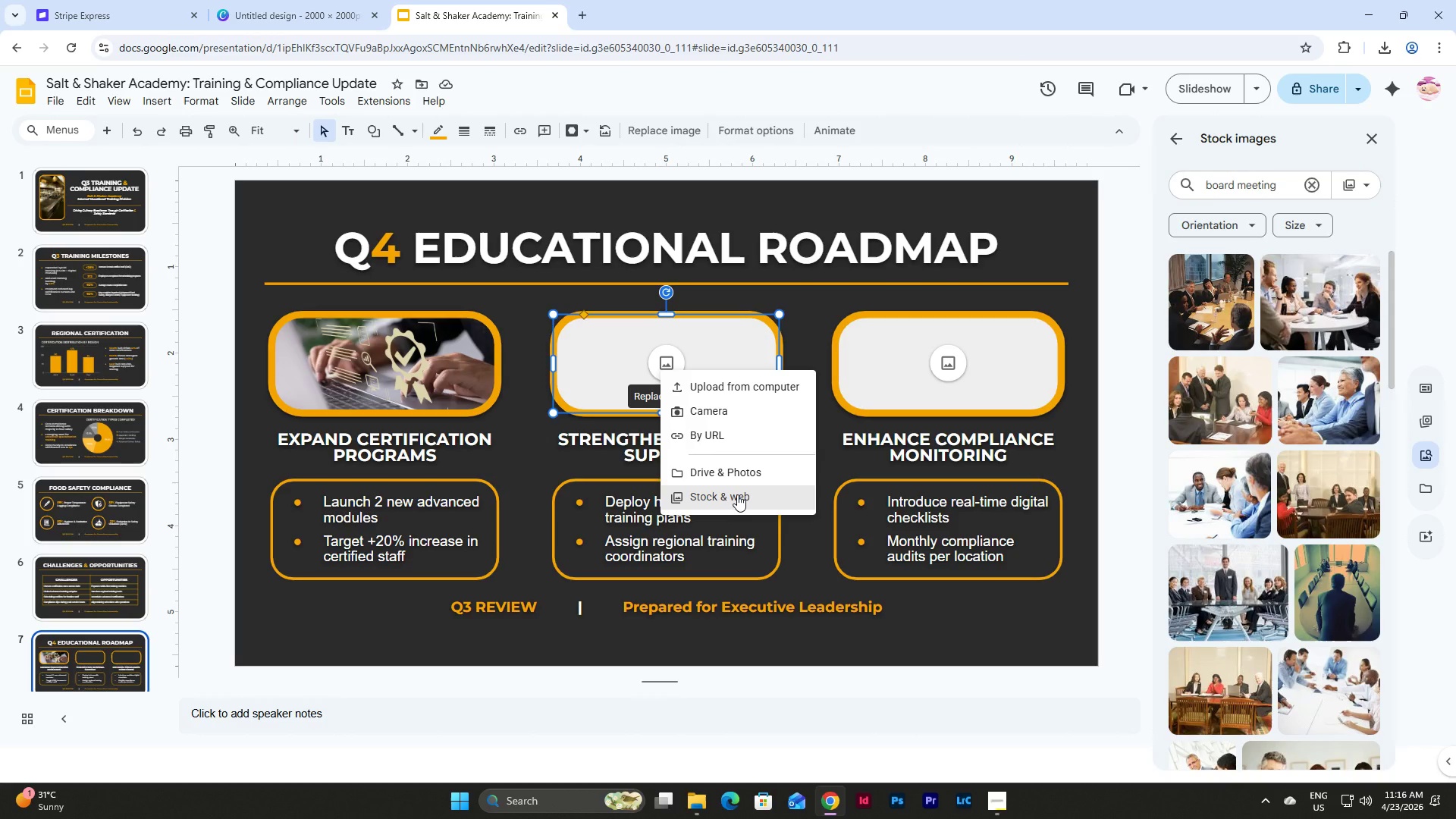 
left_click([737, 494])
 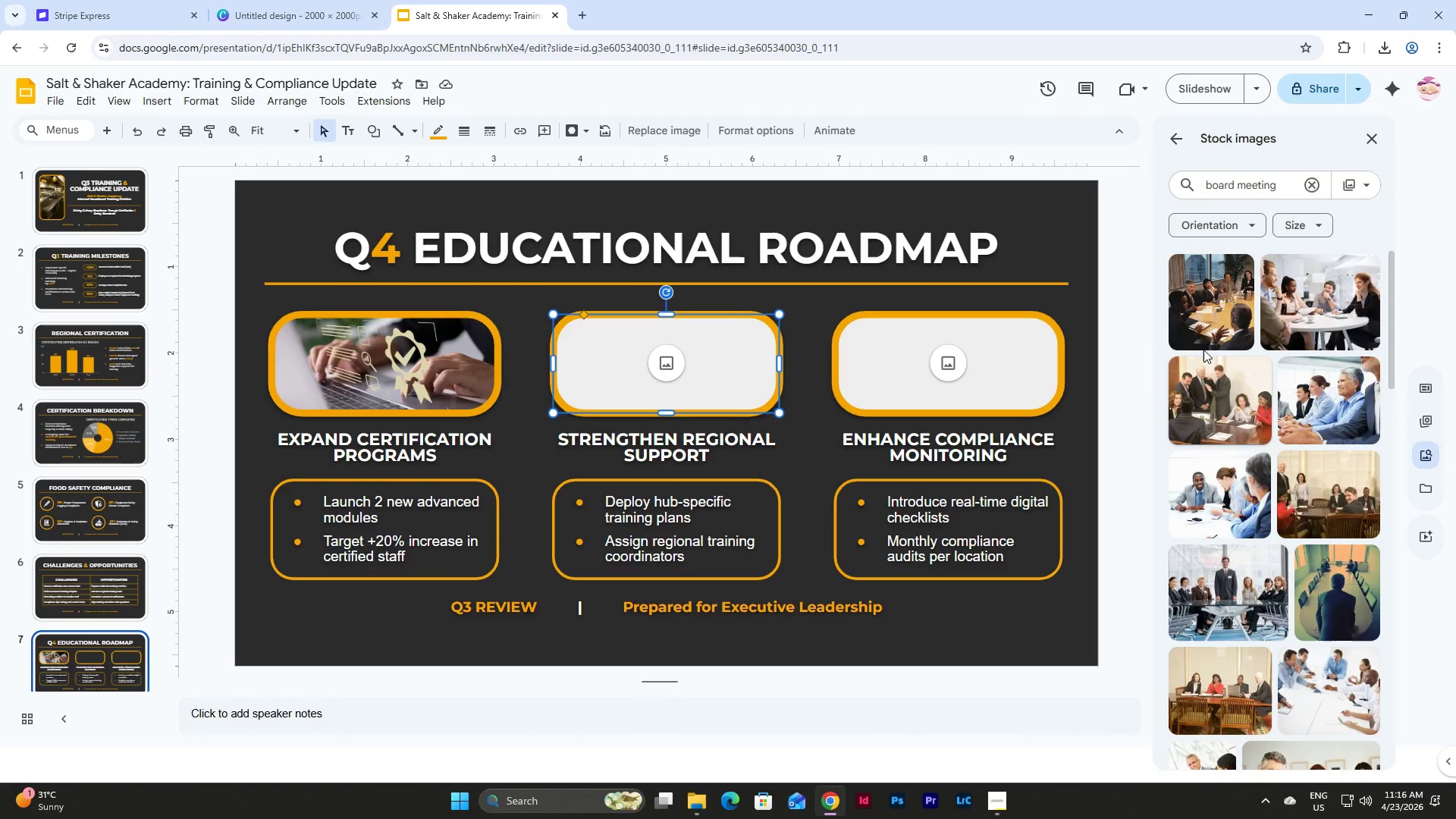 
left_click([1216, 303])
 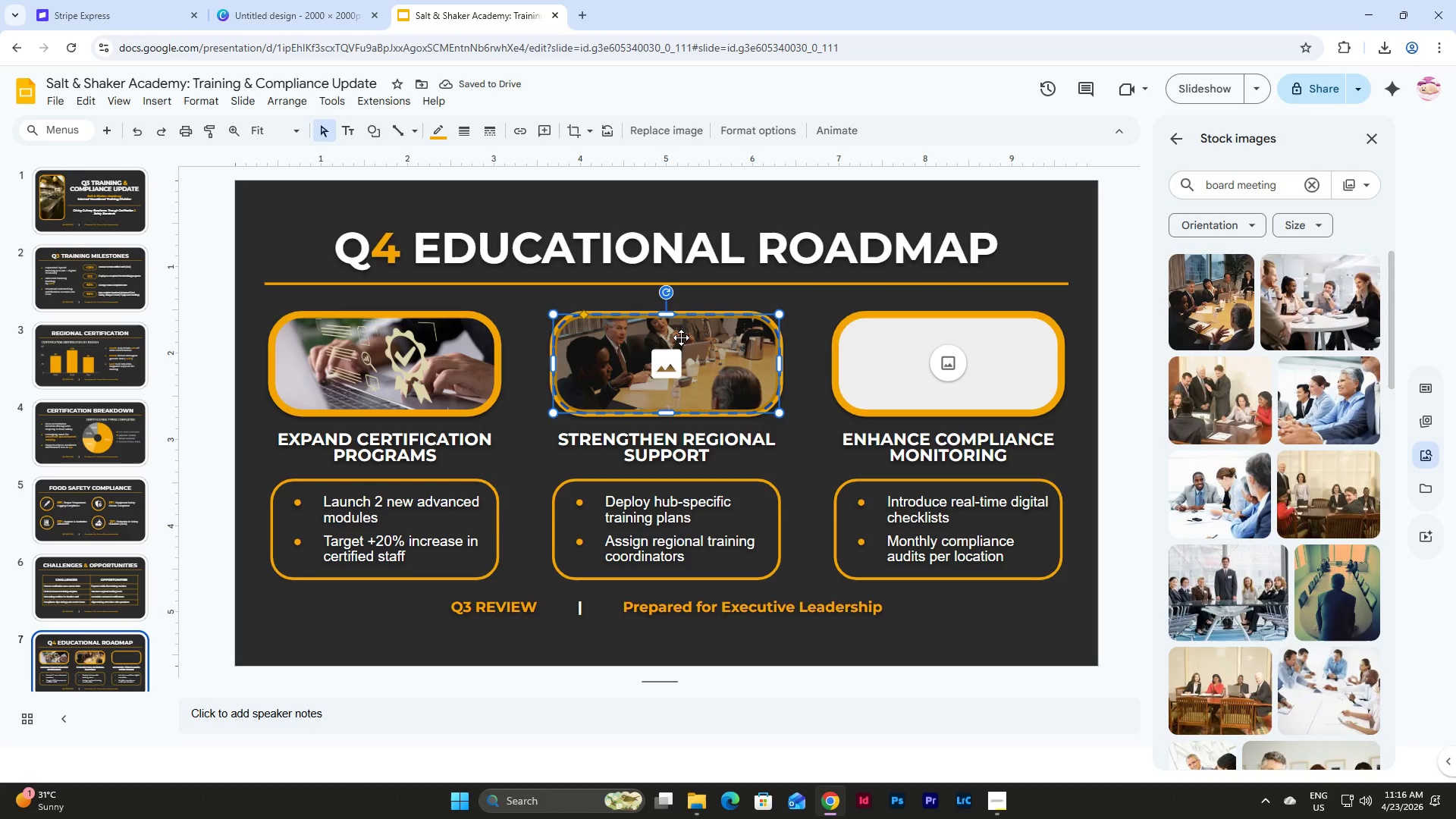 
left_click([800, 425])
 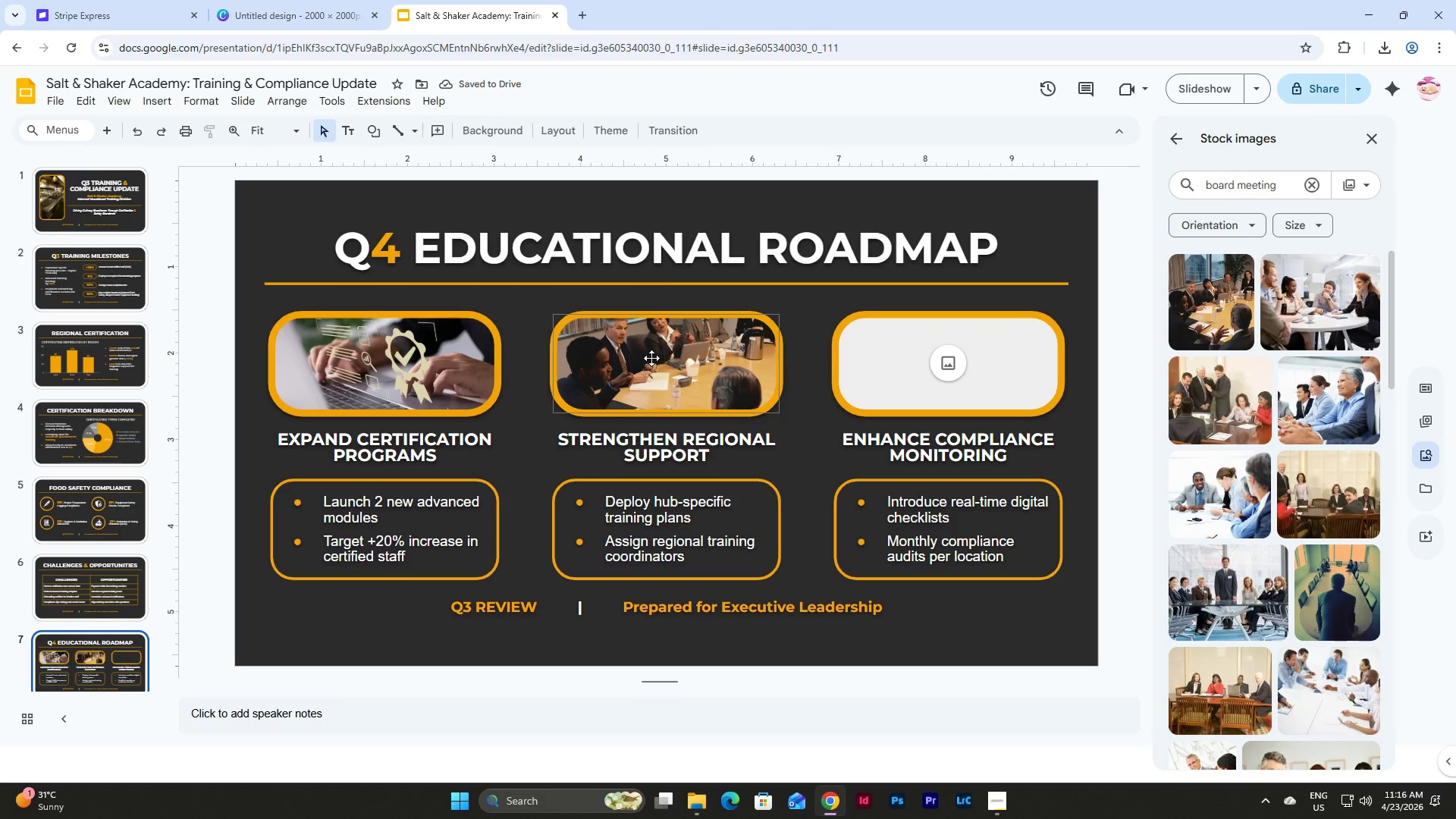 
double_click([651, 358])
 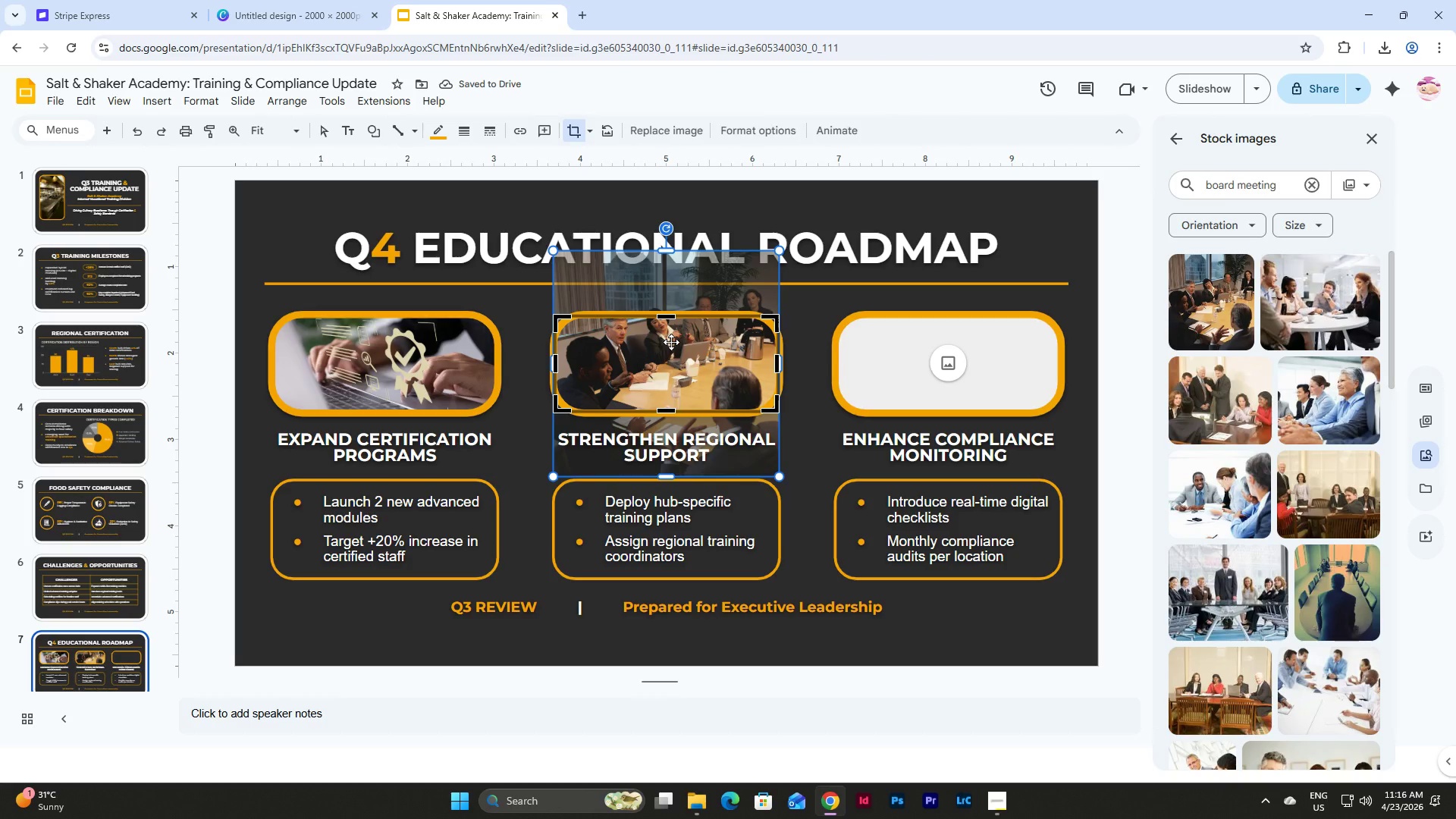 
left_click_drag(start_coordinate=[671, 342], to_coordinate=[671, 350])
 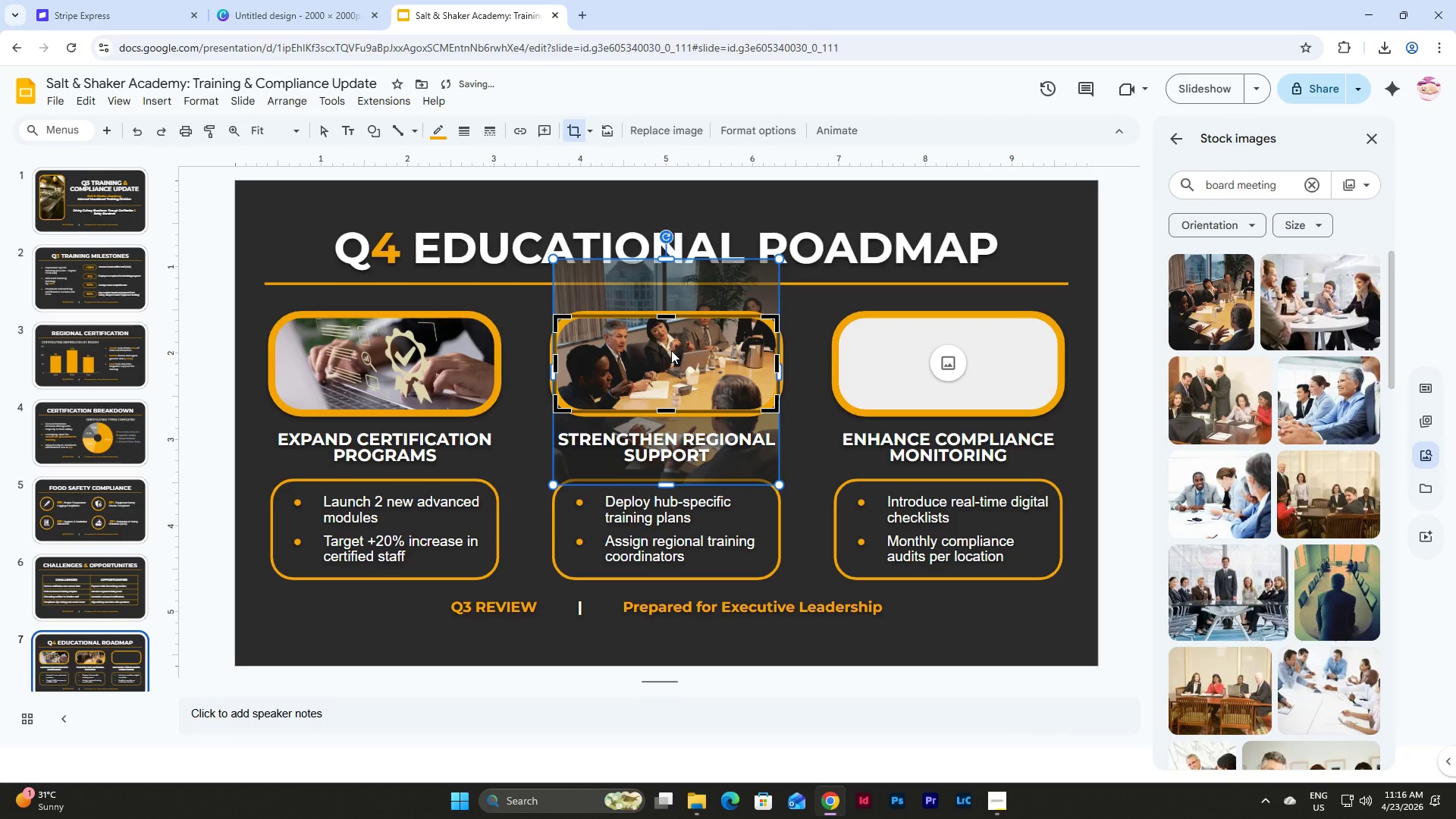 
left_click_drag(start_coordinate=[671, 350], to_coordinate=[671, 354])
 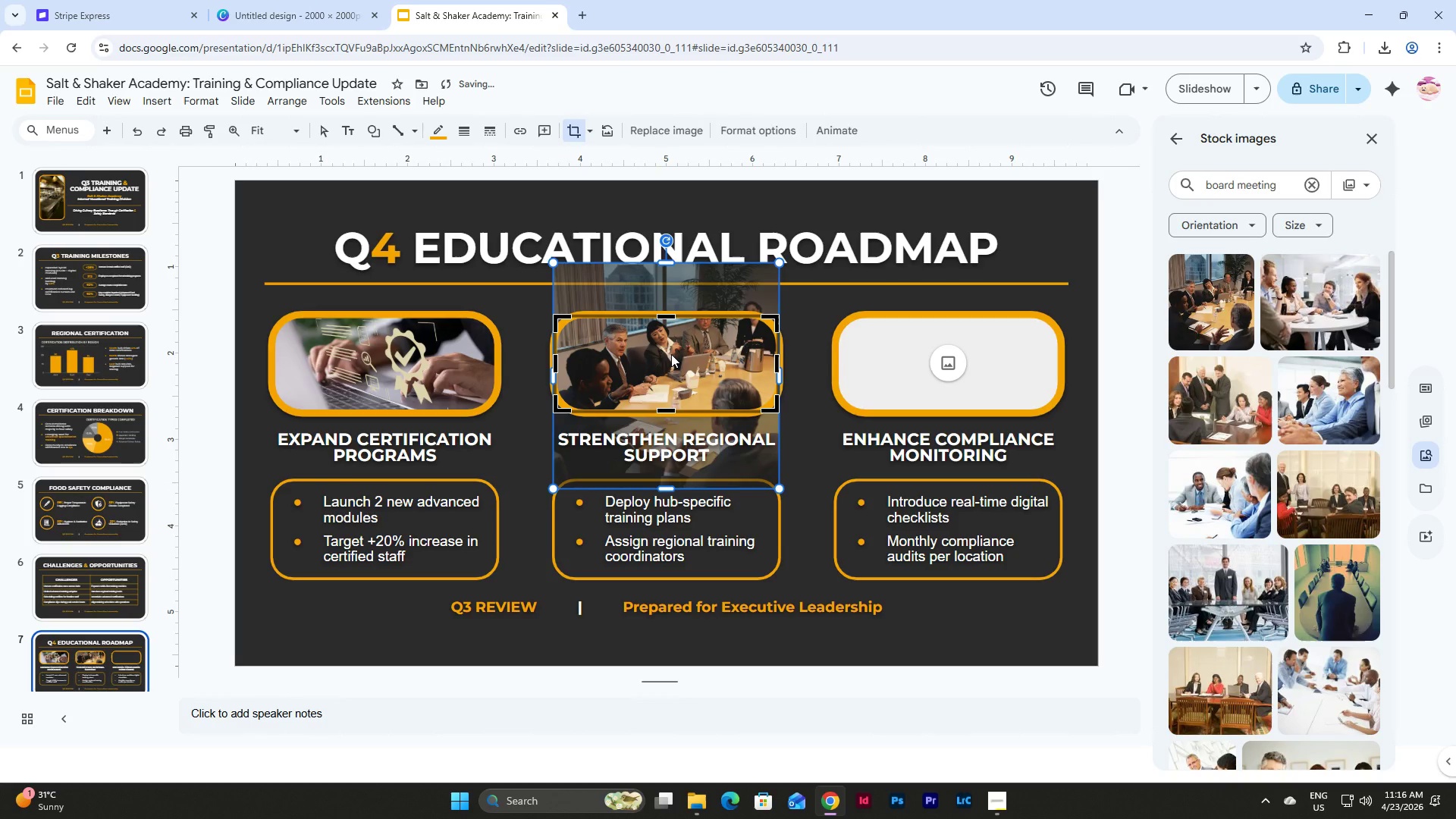 
left_click_drag(start_coordinate=[671, 354], to_coordinate=[671, 348])
 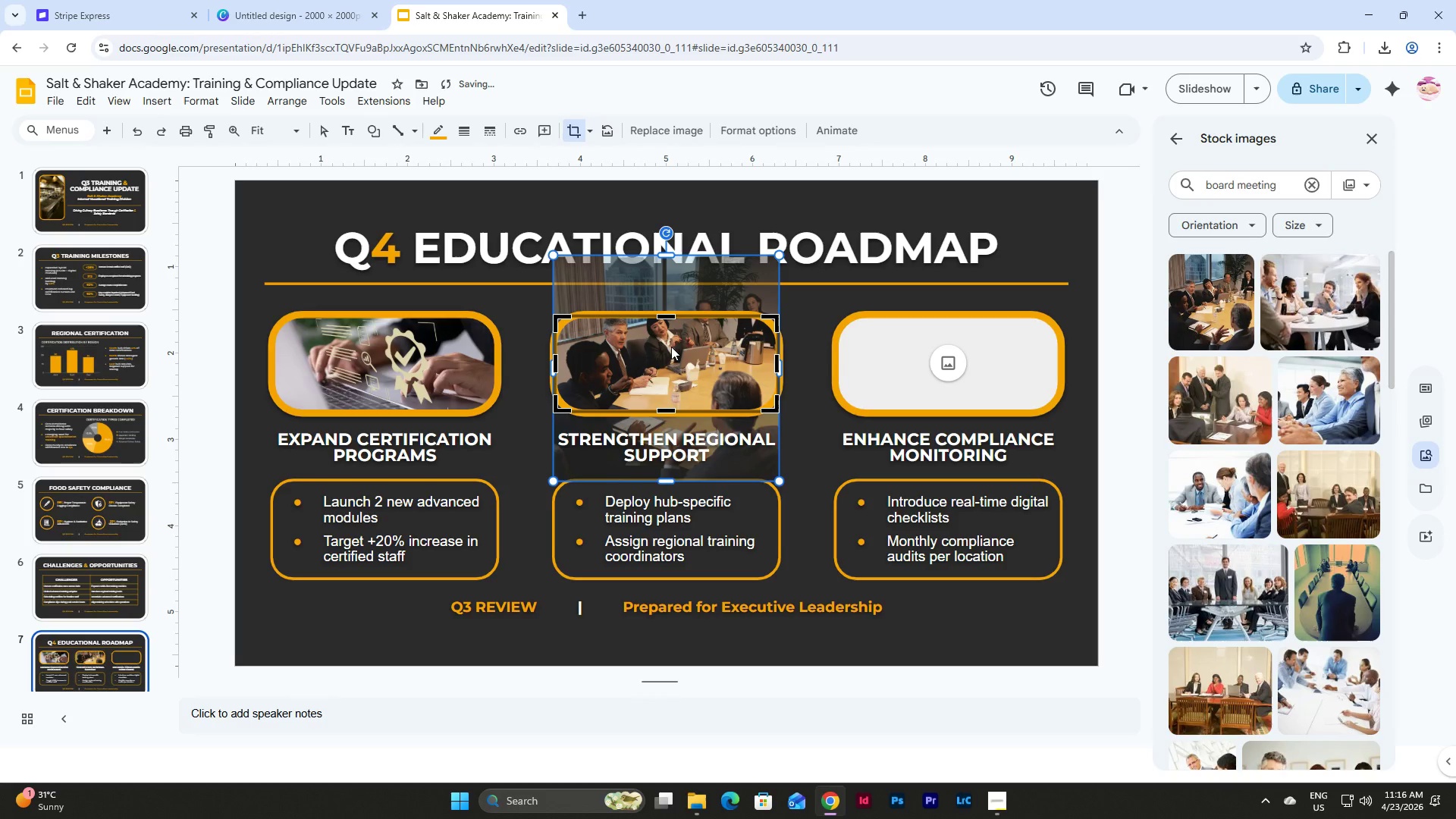 
wait(5.36)
 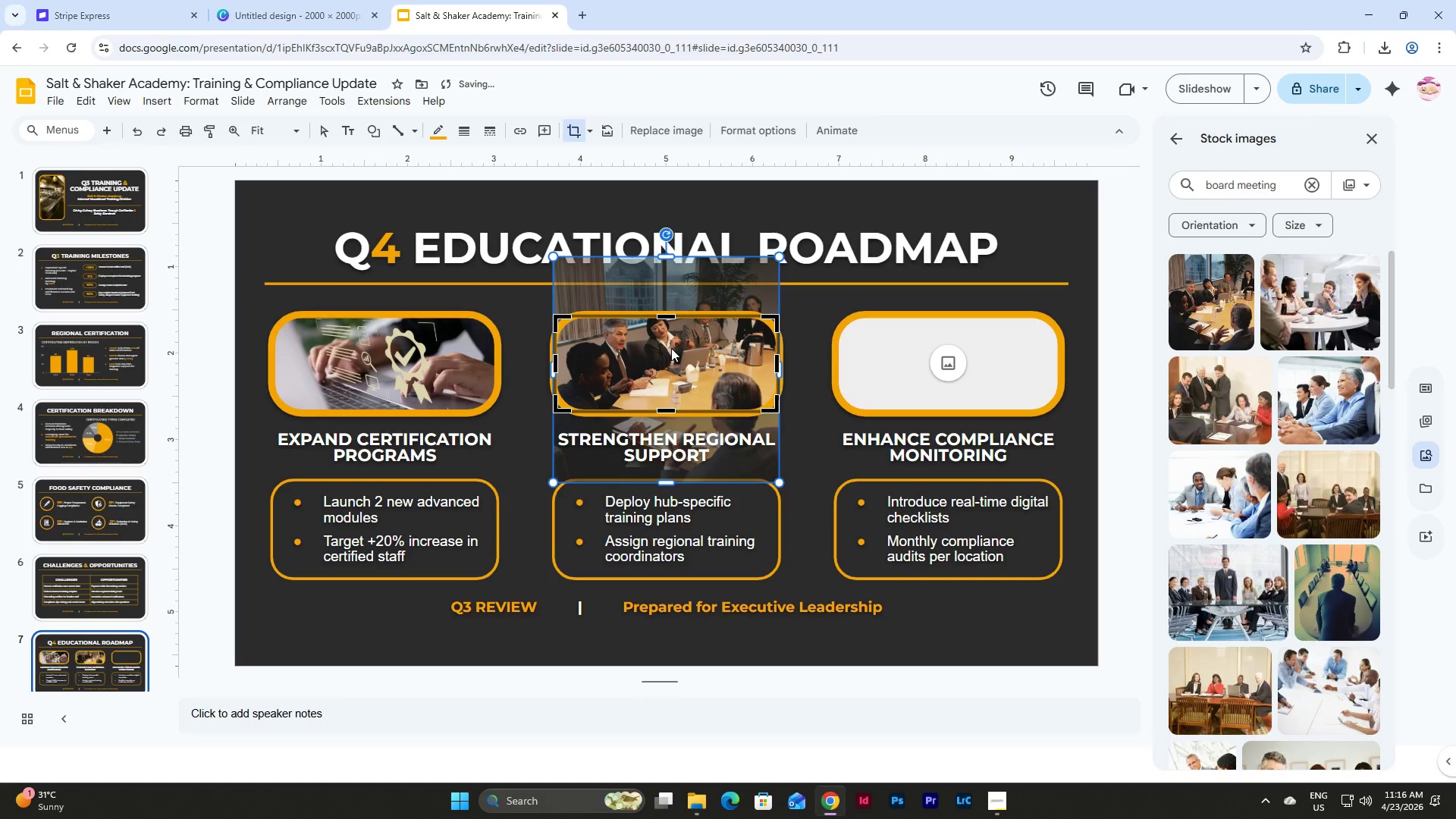 
double_click([799, 394])
 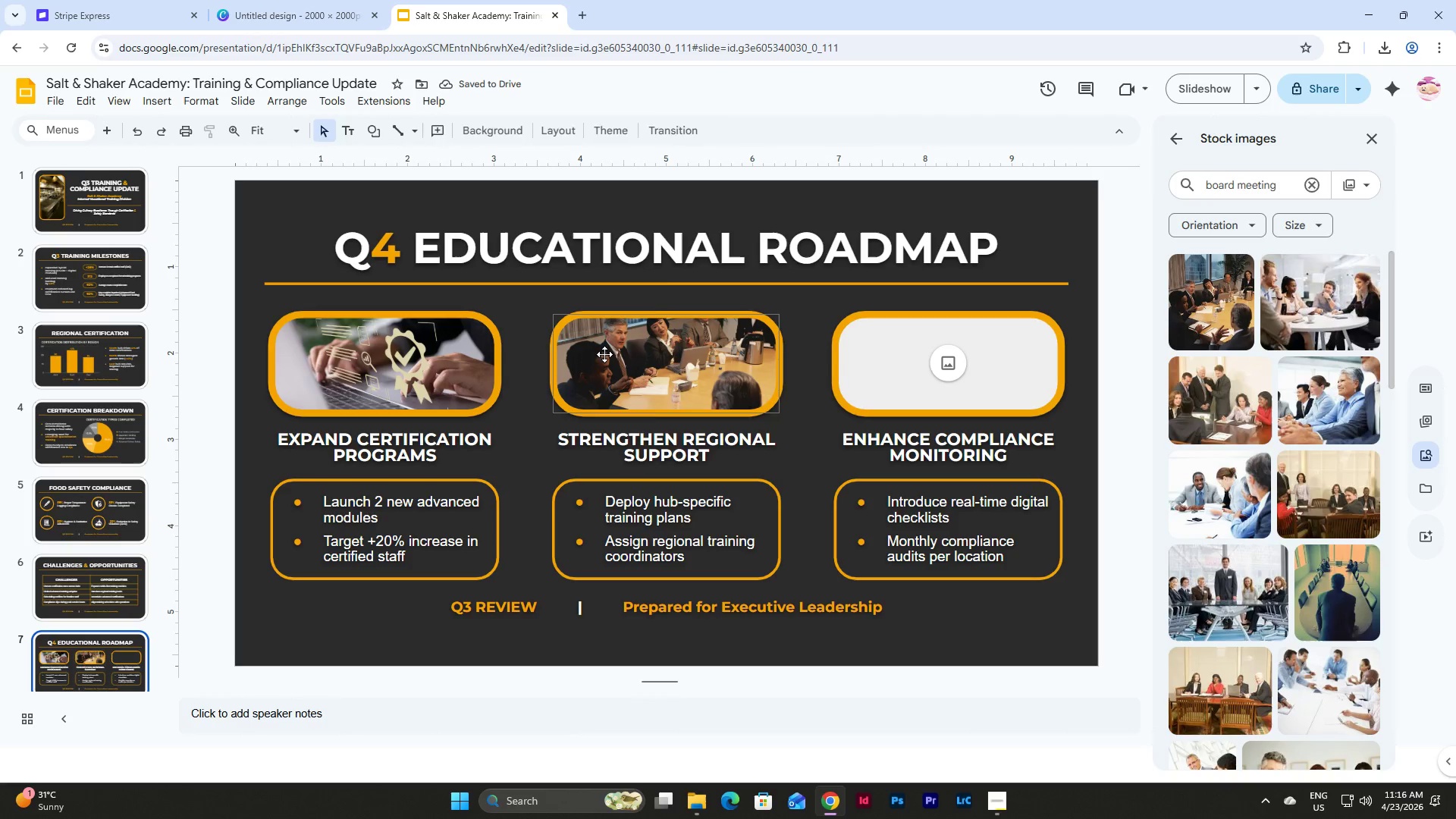 
double_click([604, 354])
 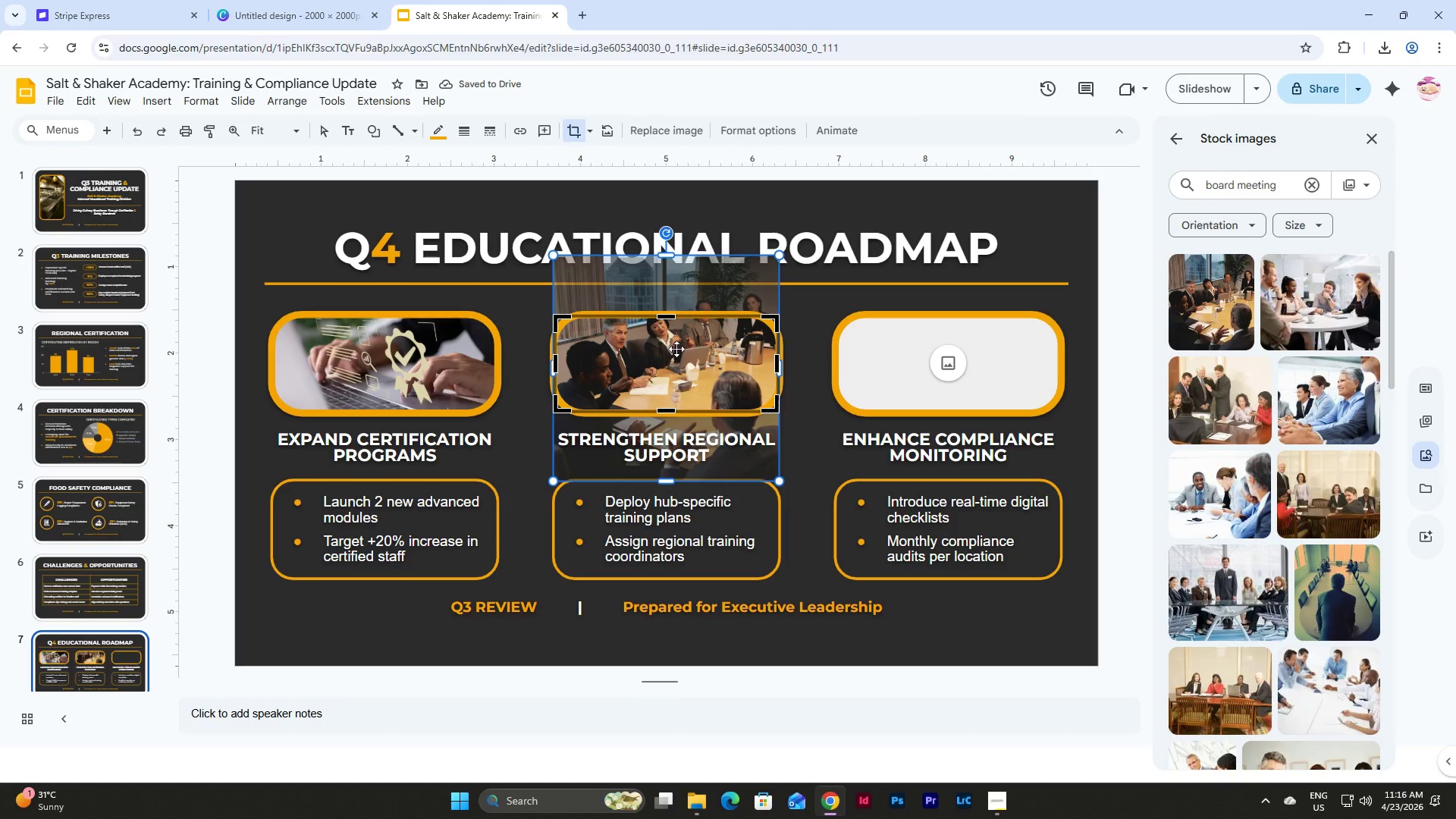 
left_click_drag(start_coordinate=[677, 349], to_coordinate=[676, 362])
 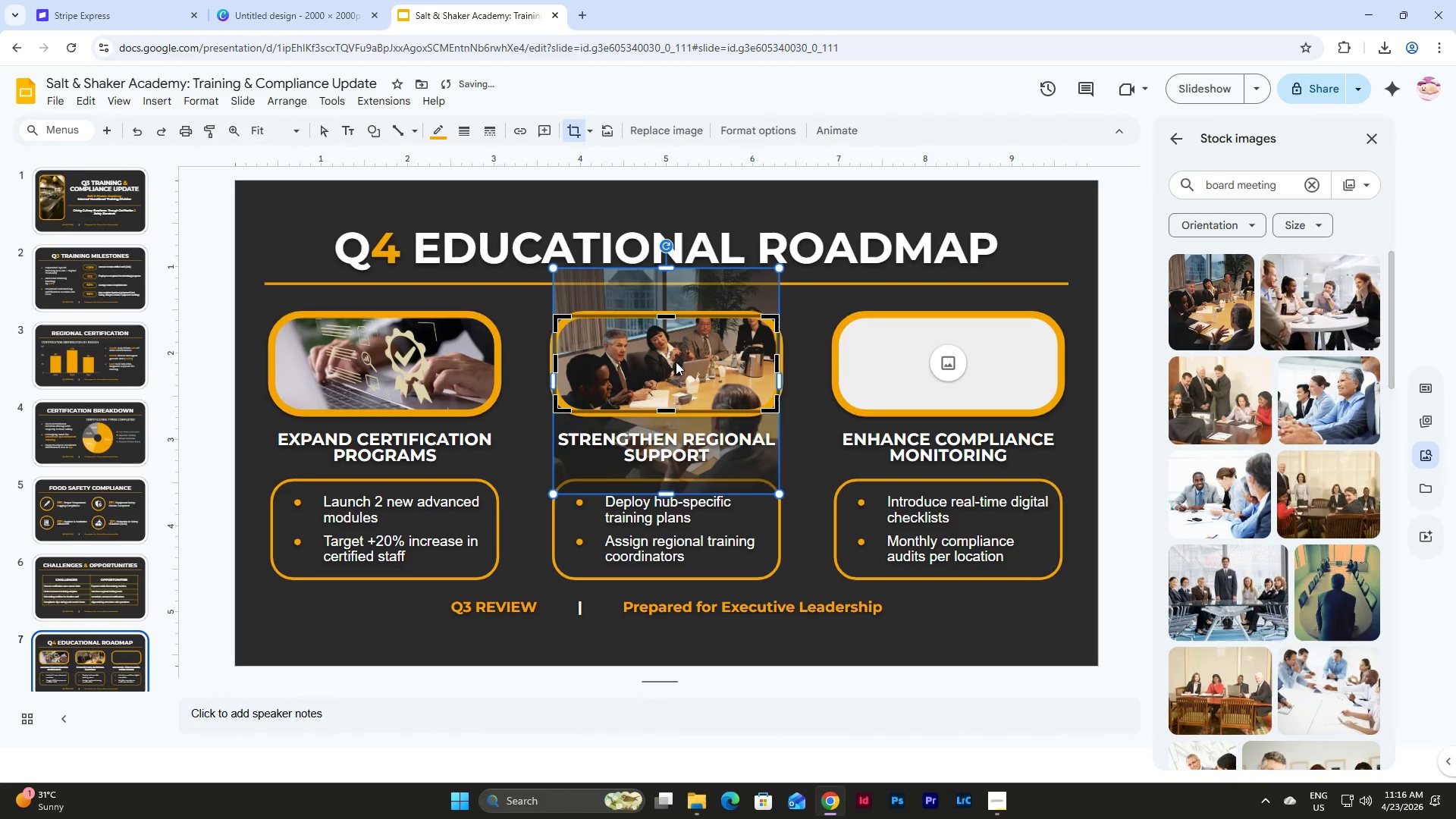 
left_click_drag(start_coordinate=[676, 362], to_coordinate=[675, 366])
 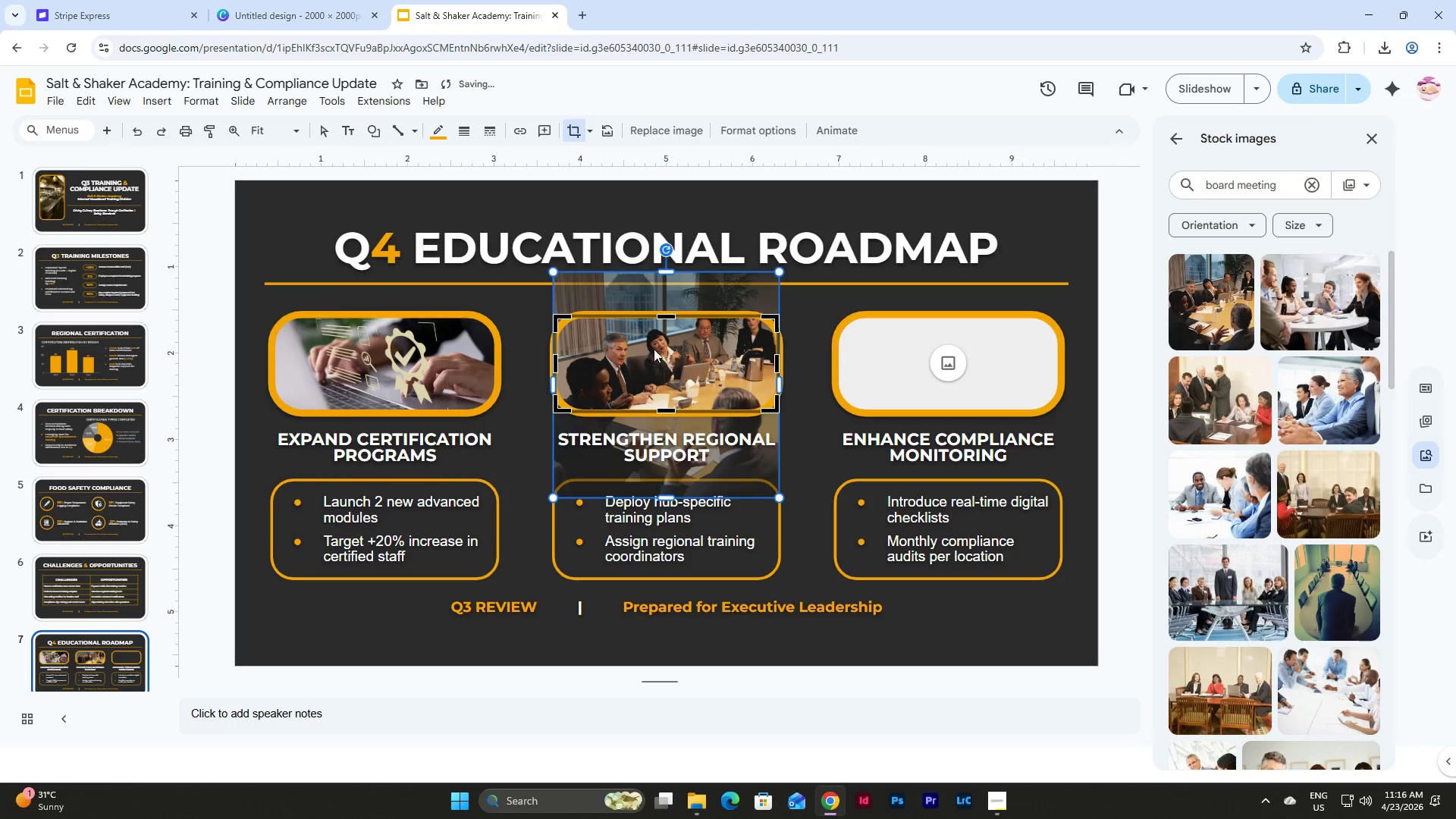 
left_click_drag(start_coordinate=[664, 340], to_coordinate=[664, 344])
 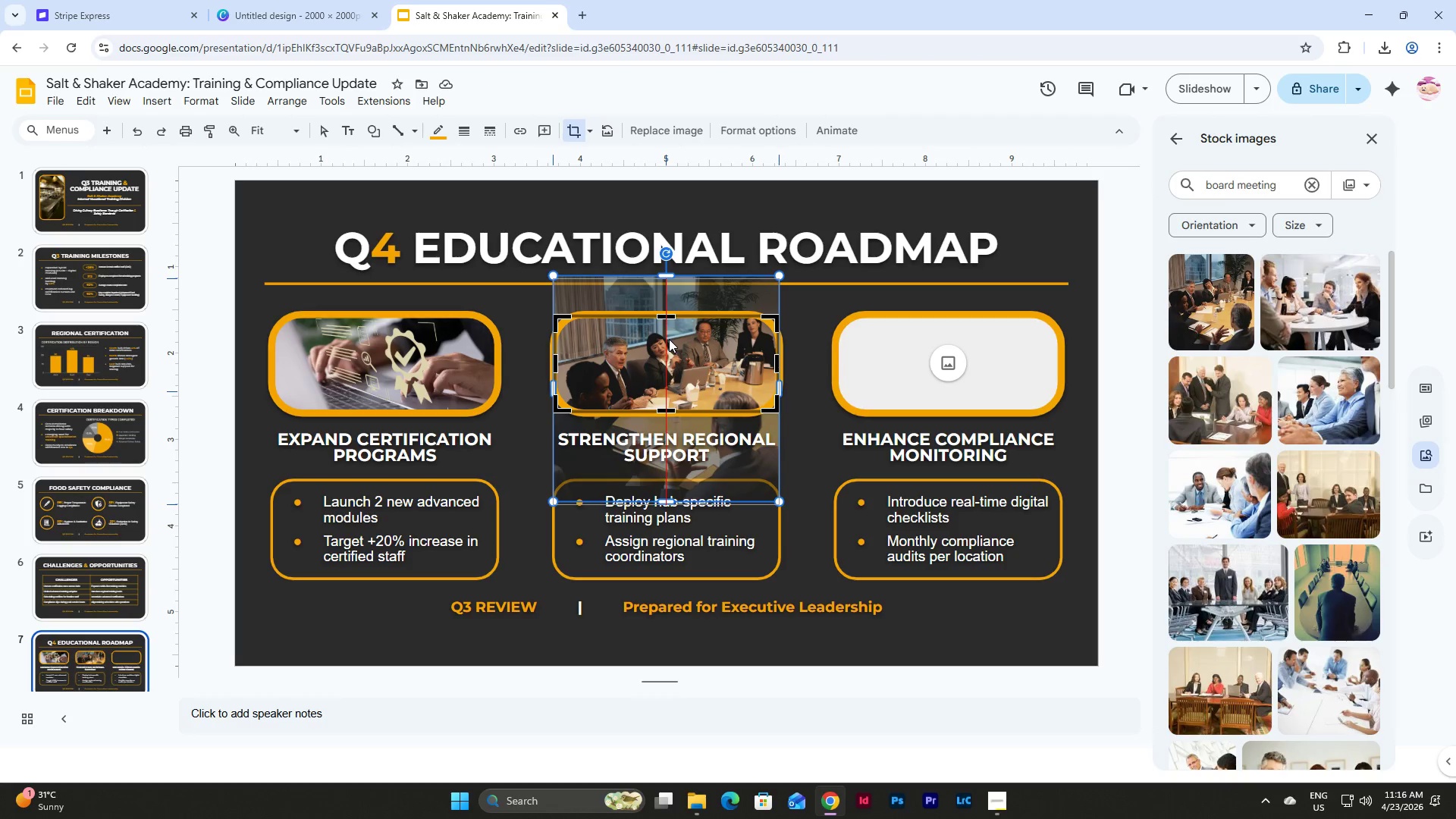 
wait(7.2)
 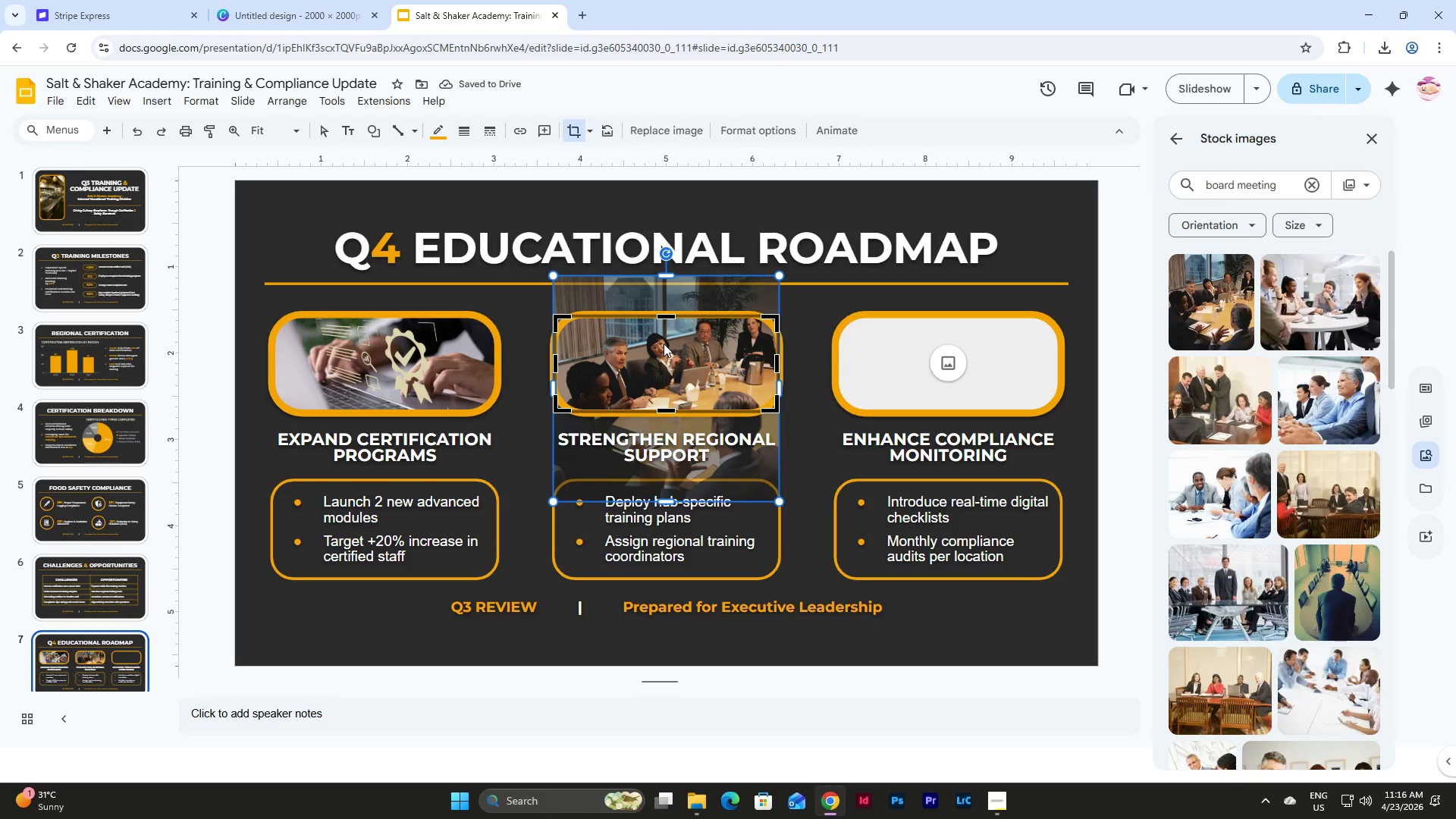 
left_click([821, 406])
 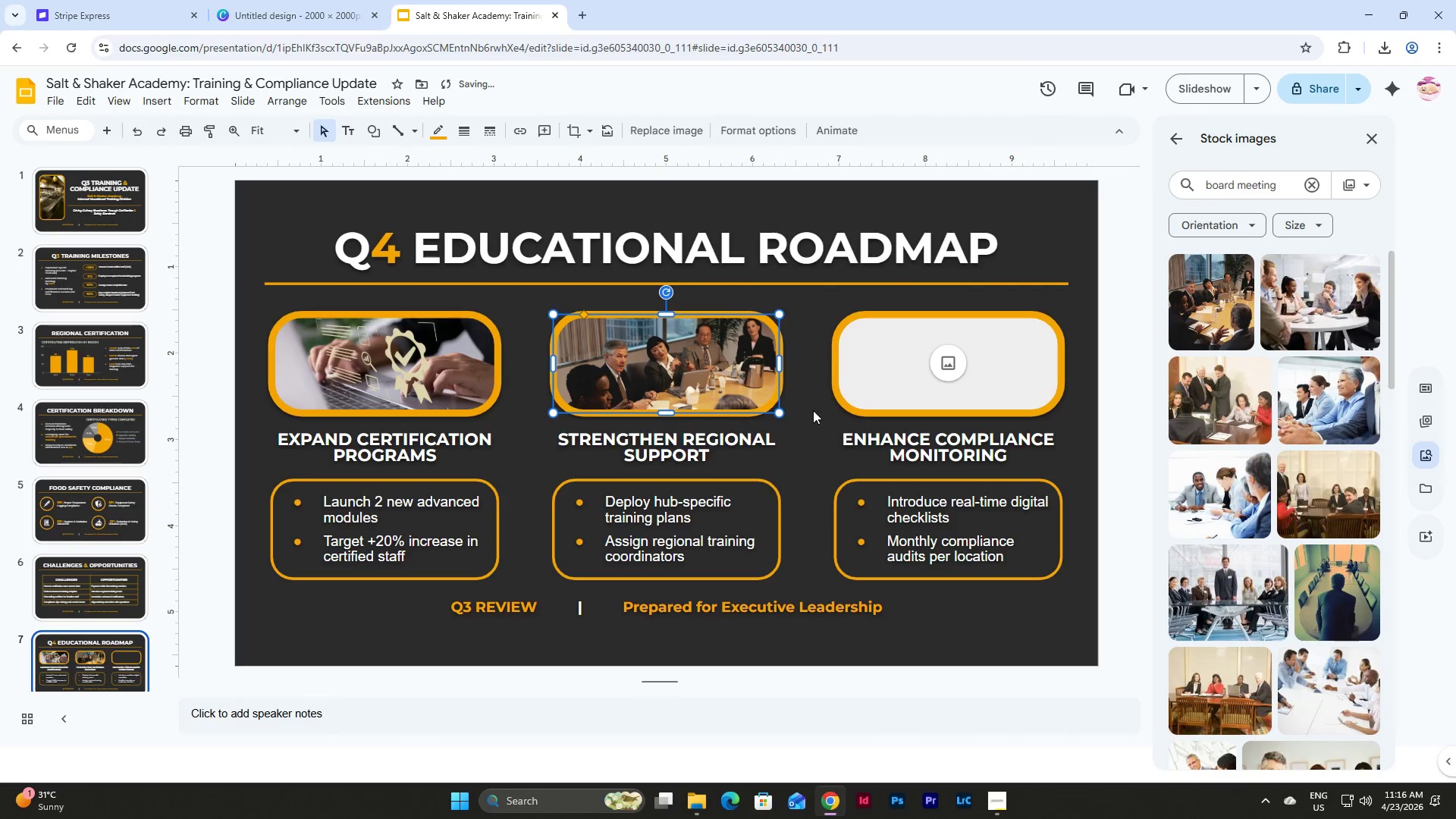 
left_click([813, 410])
 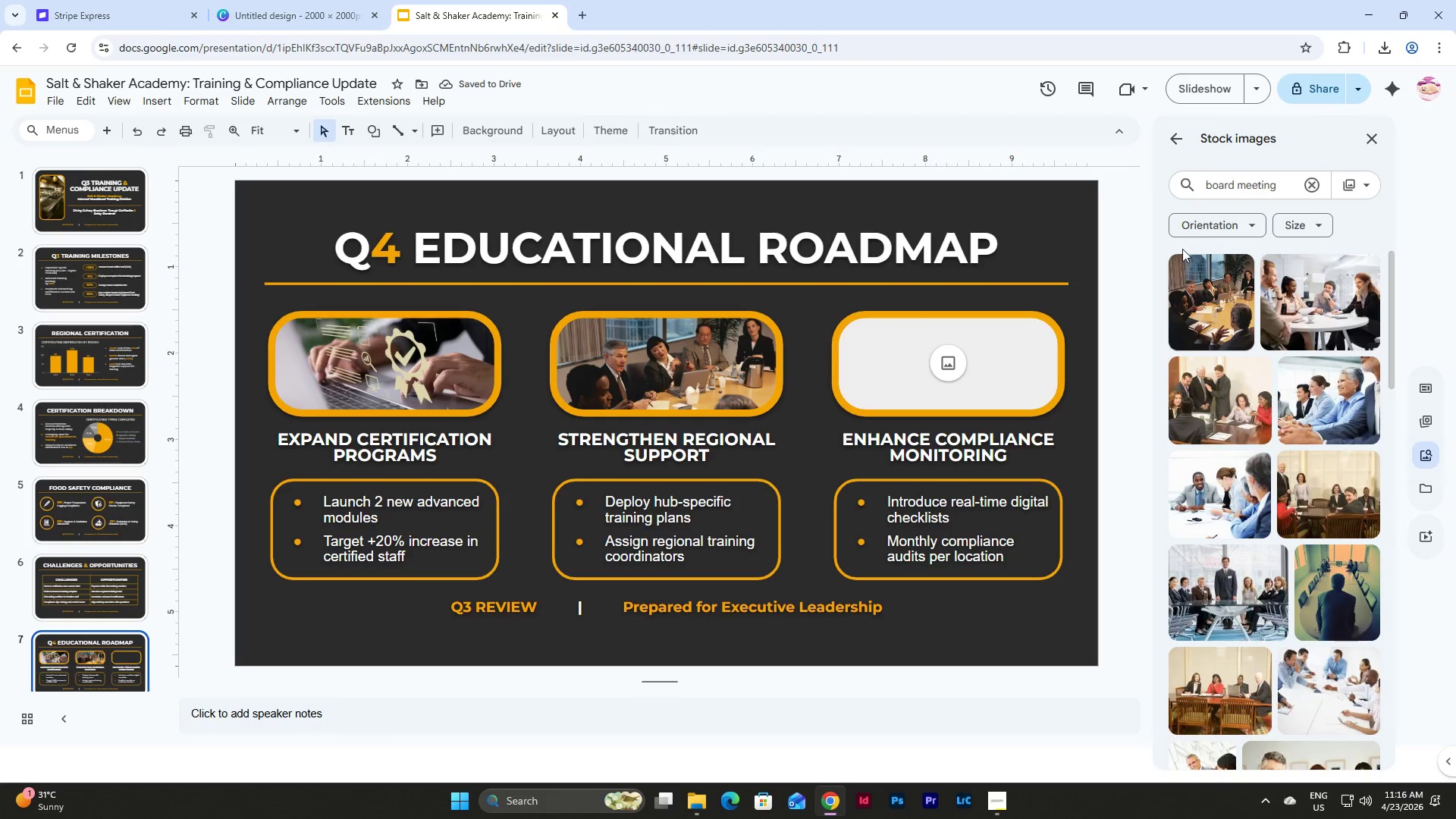 
left_click_drag(start_coordinate=[1286, 183], to_coordinate=[1172, 184])
 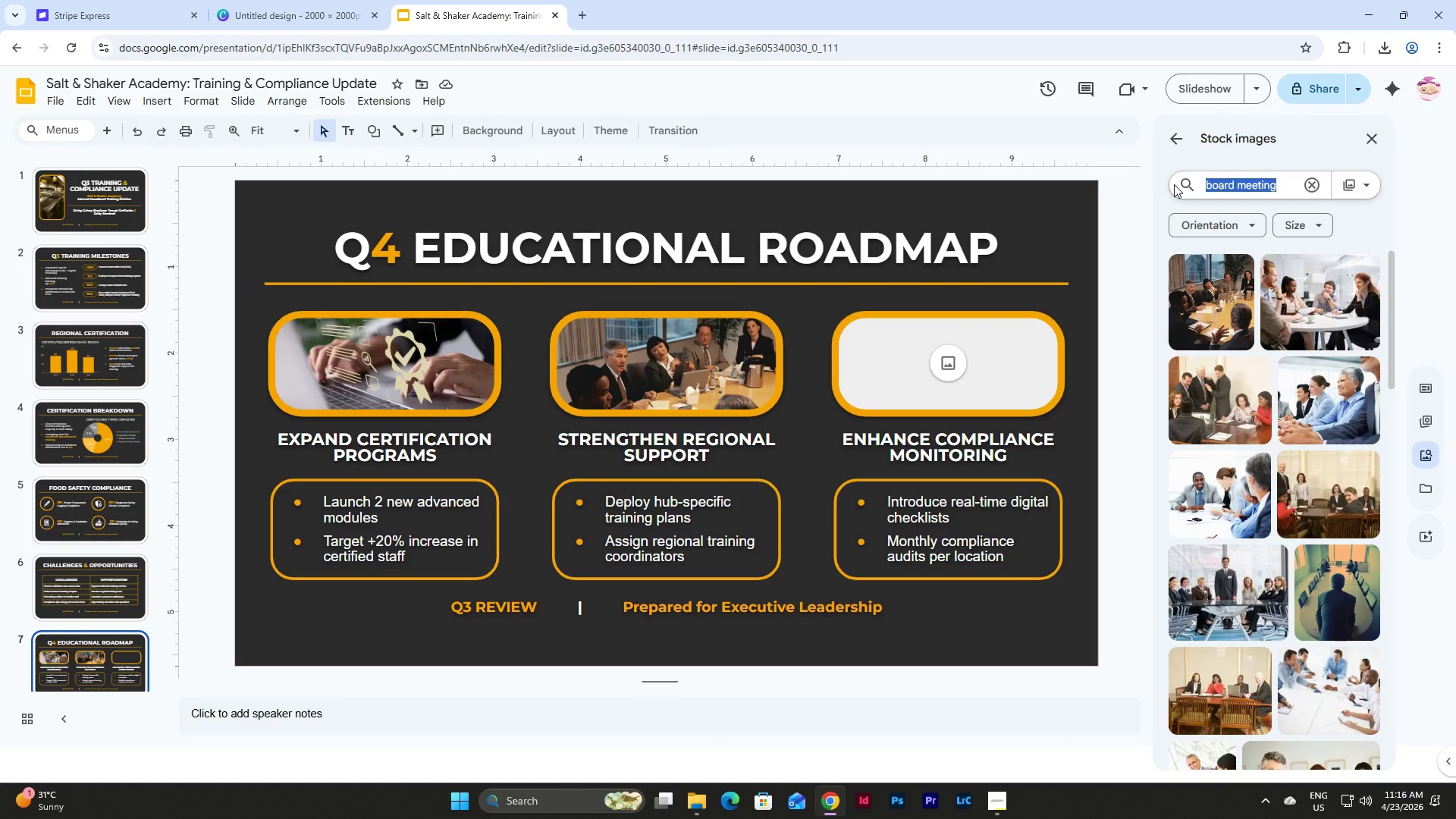 
type(compliance monitoring)
 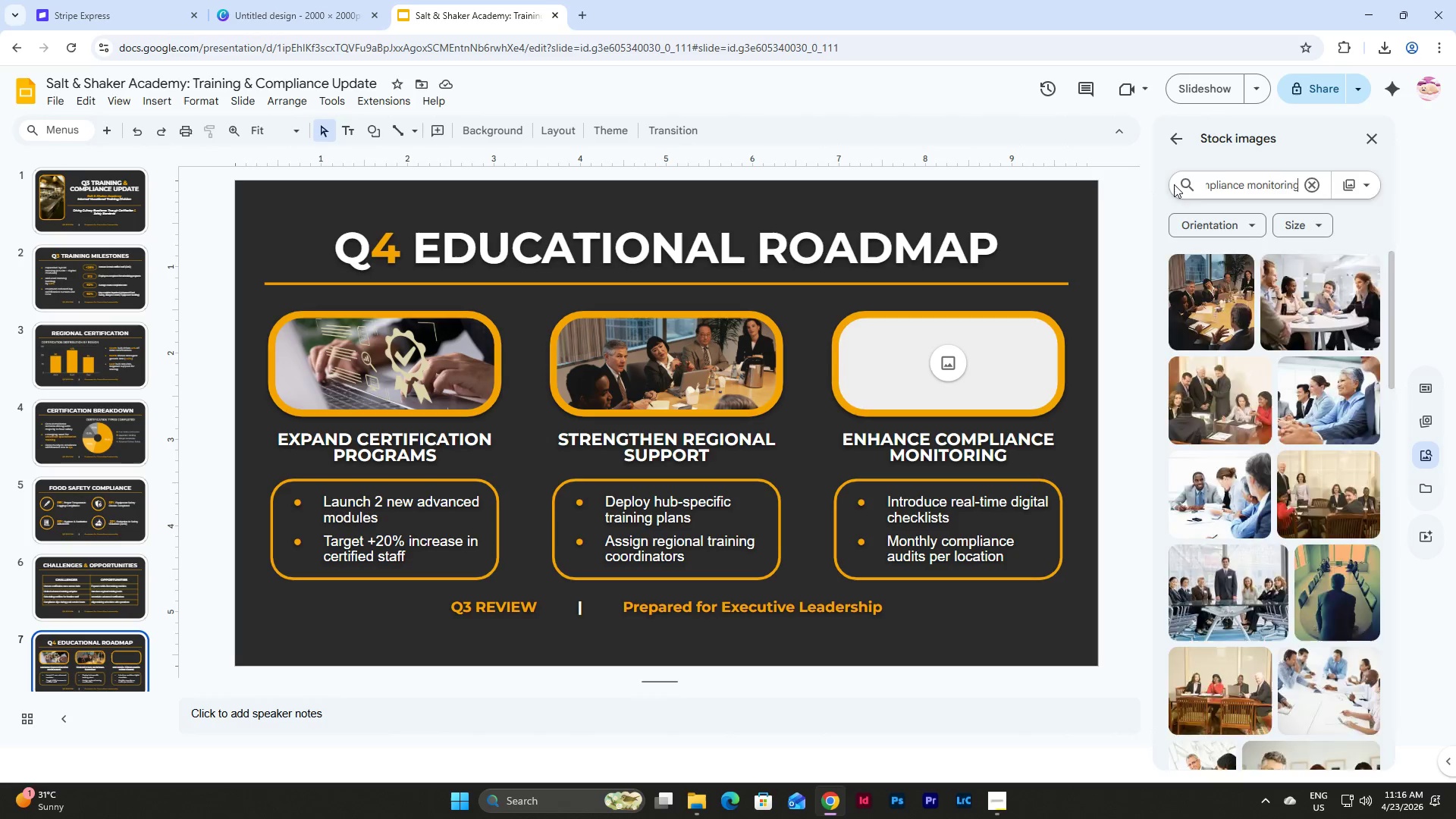 
key(Enter)
 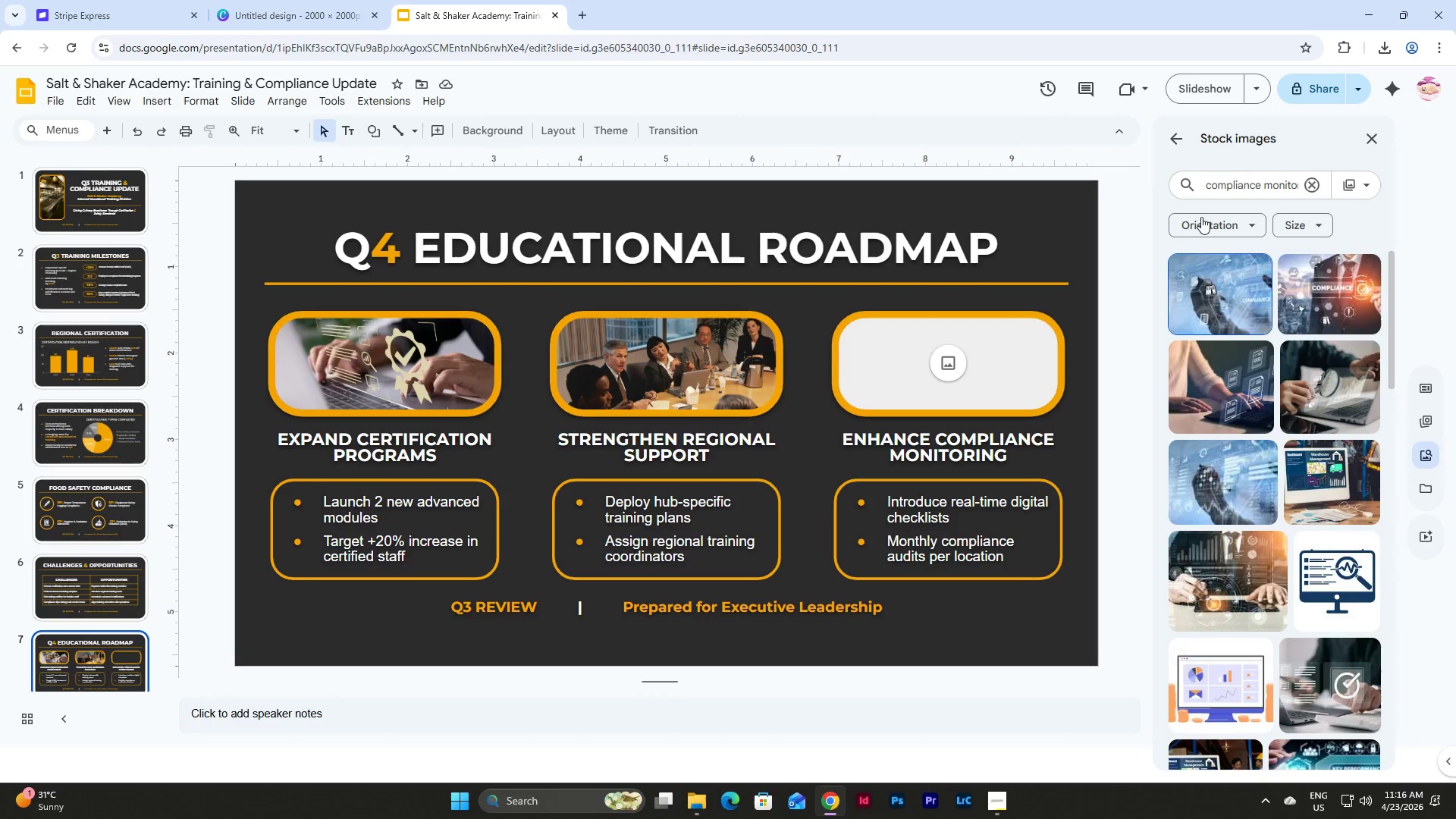 
scroll: coordinate [1219, 393], scroll_direction: down, amount: 11.0
 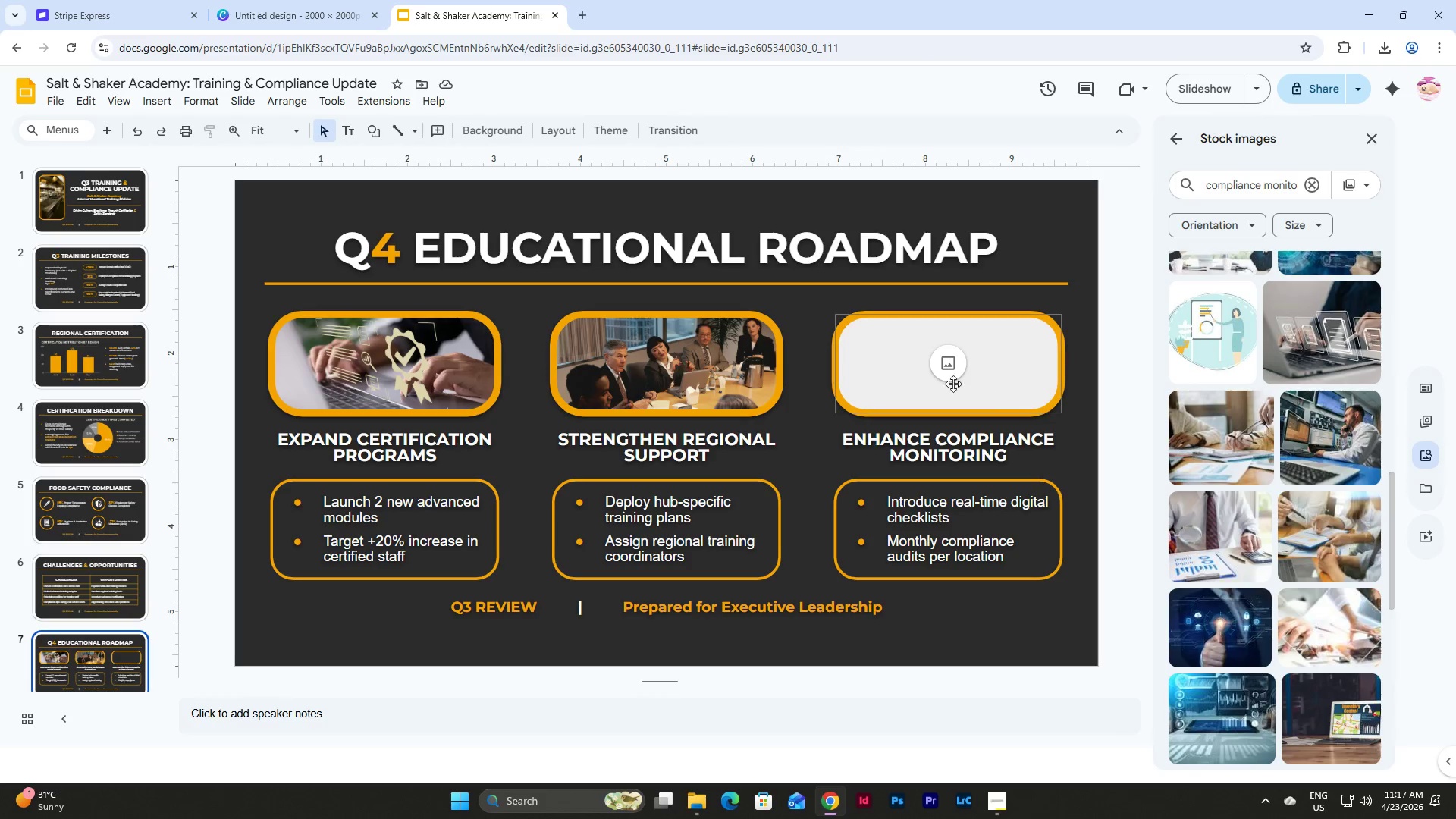 
left_click([940, 362])
 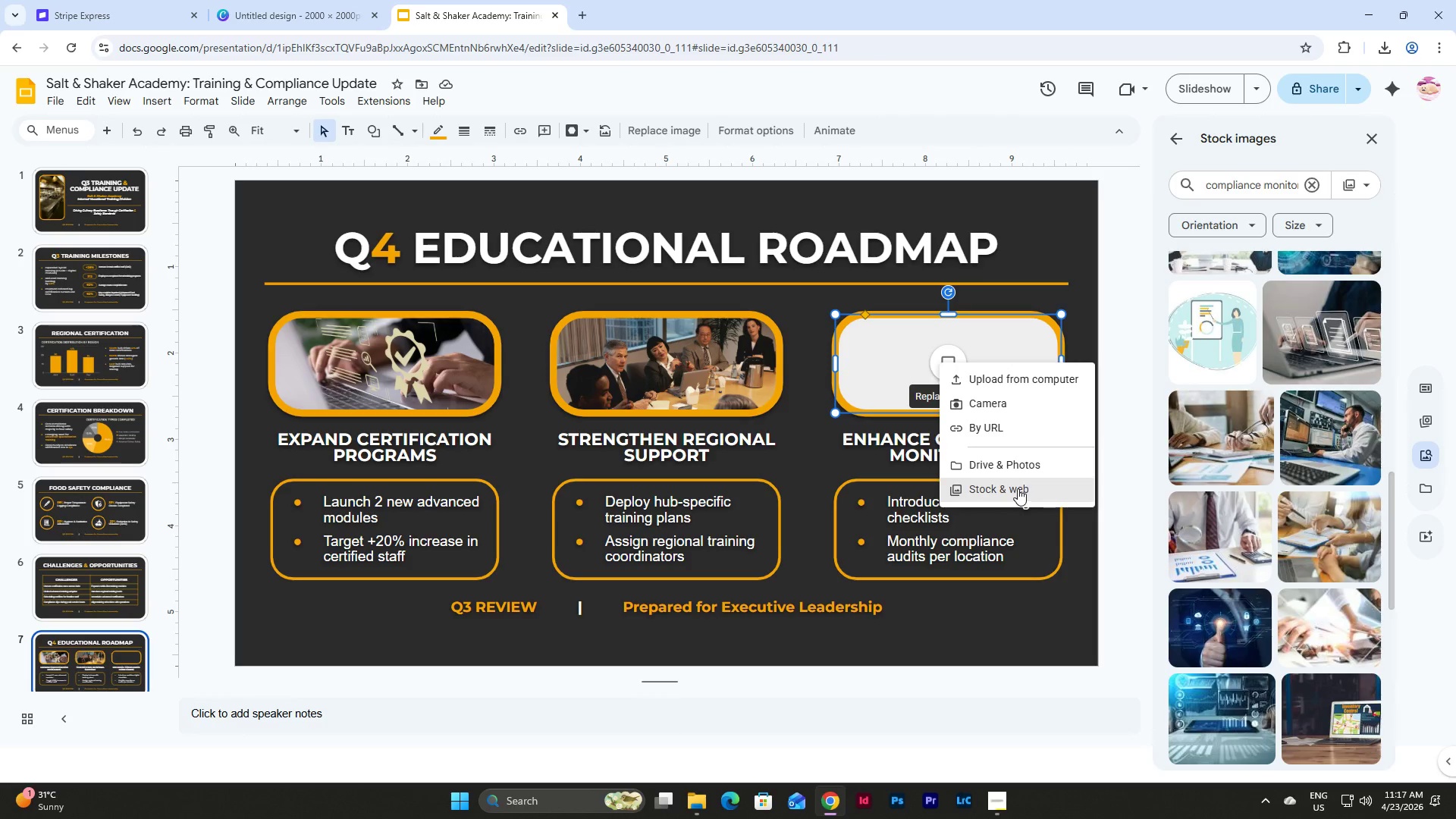 
left_click([1018, 488])
 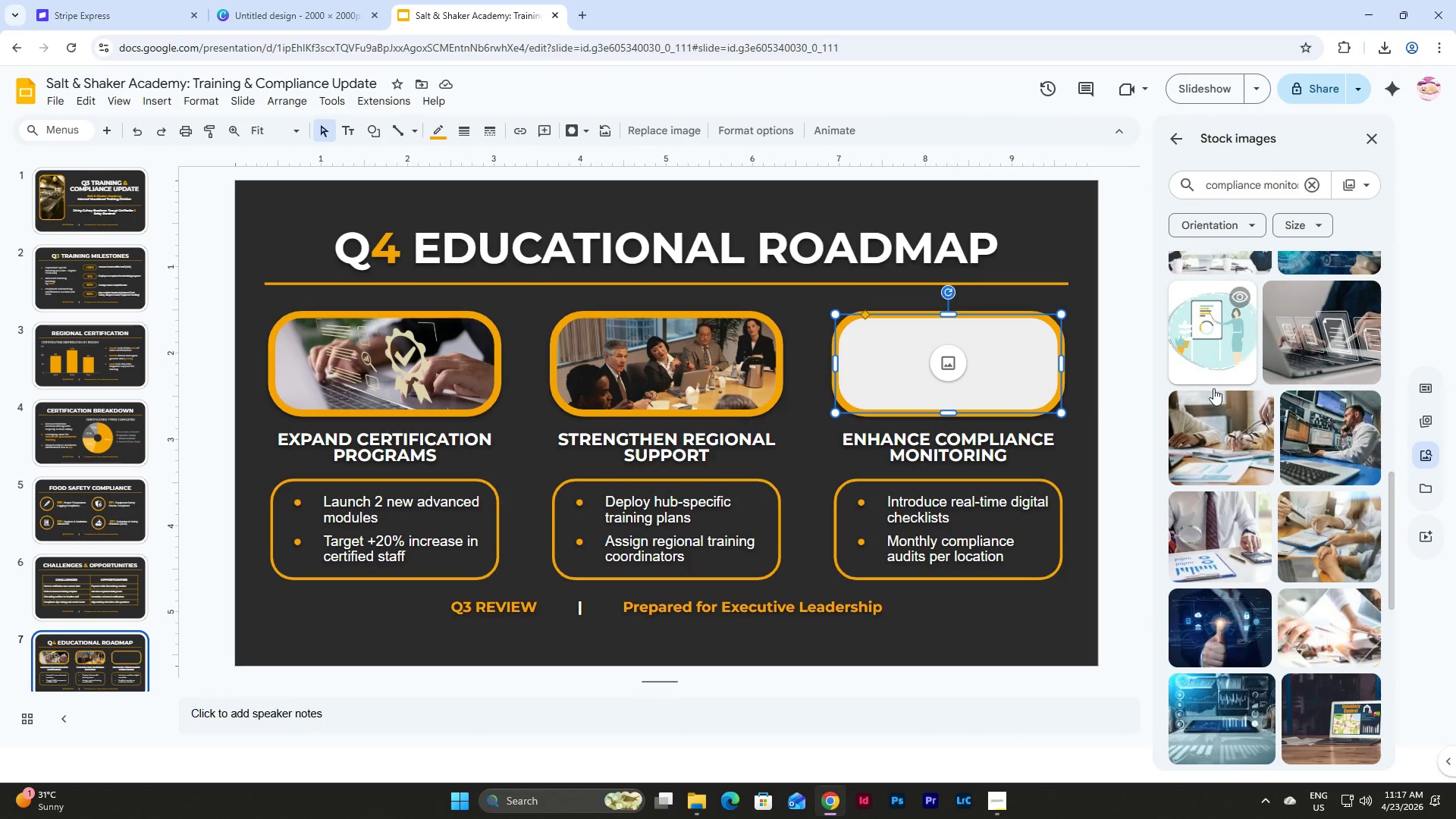 
left_click([1224, 428])
 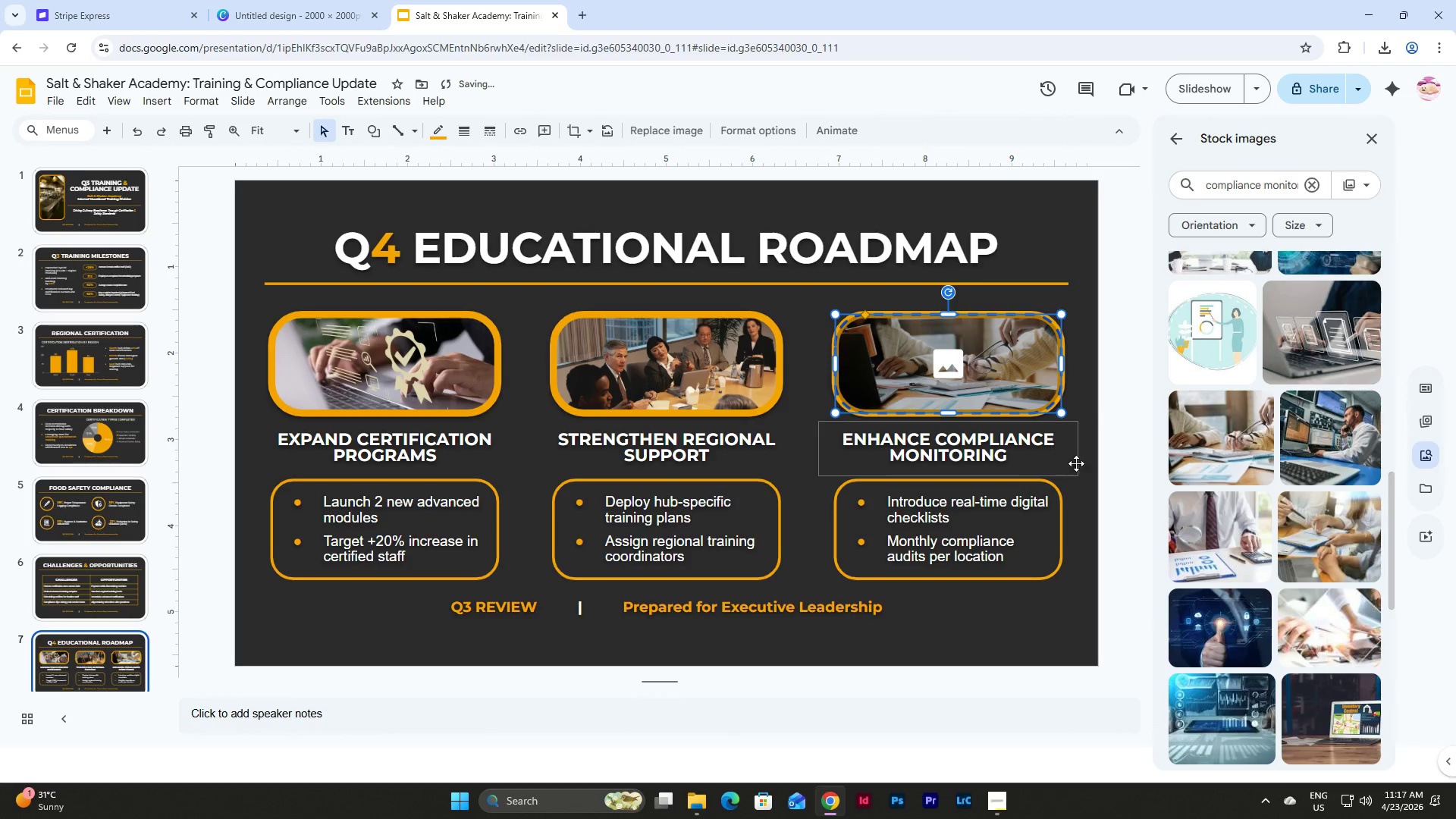 
left_click([1087, 494])
 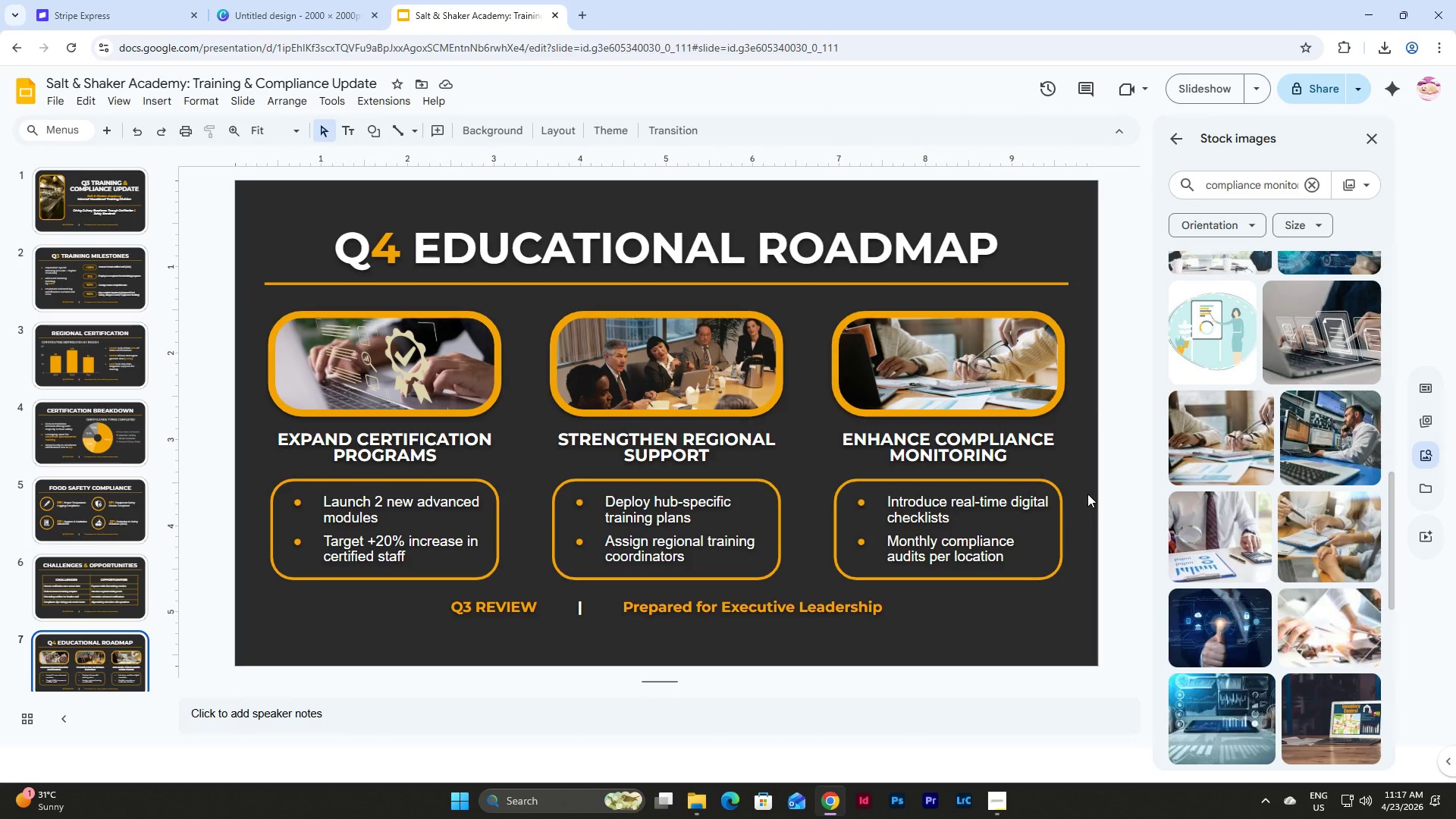 
wait(5.22)
 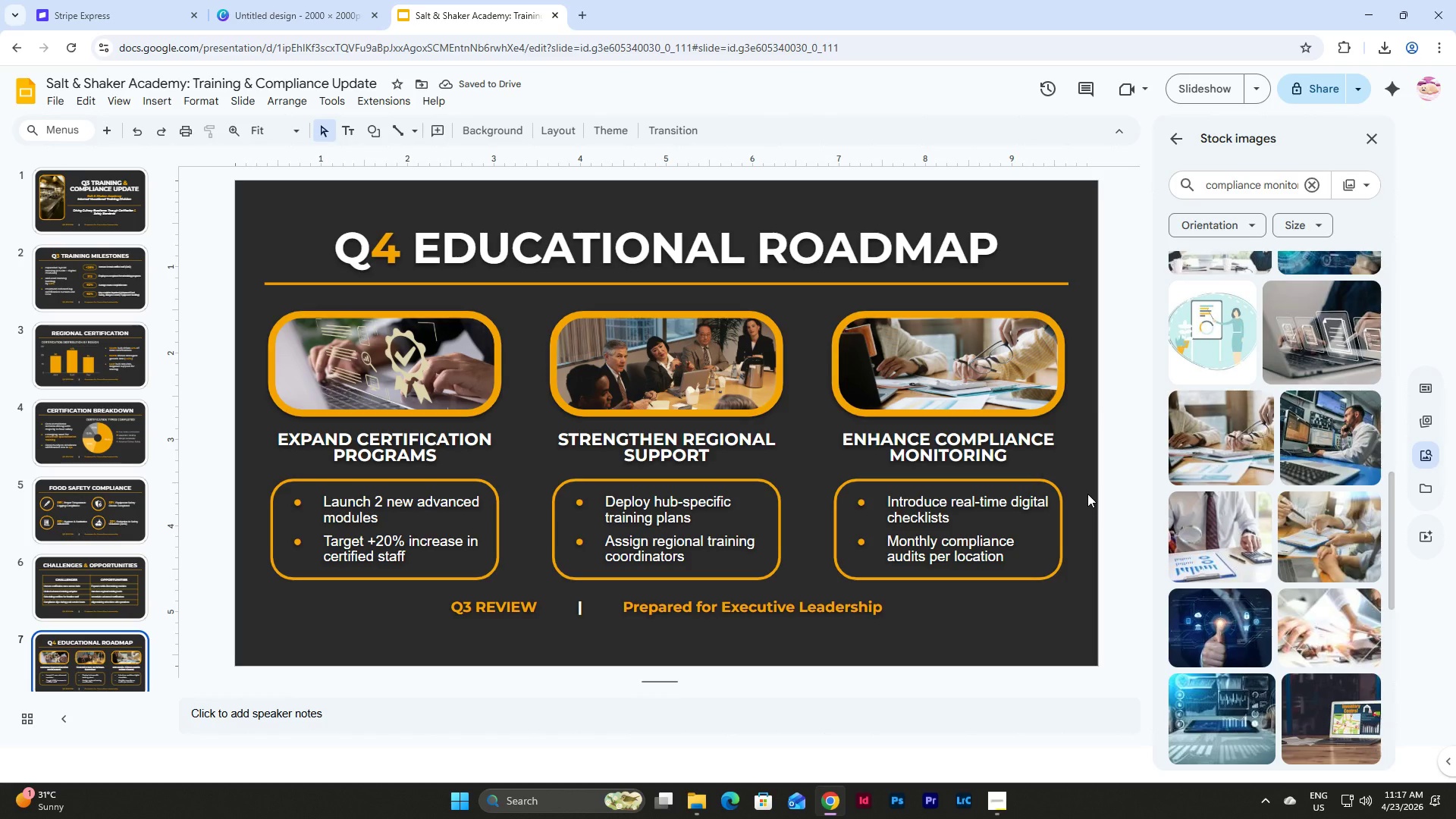 
scroll: coordinate [105, 497], scroll_direction: down, amount: 6.0
 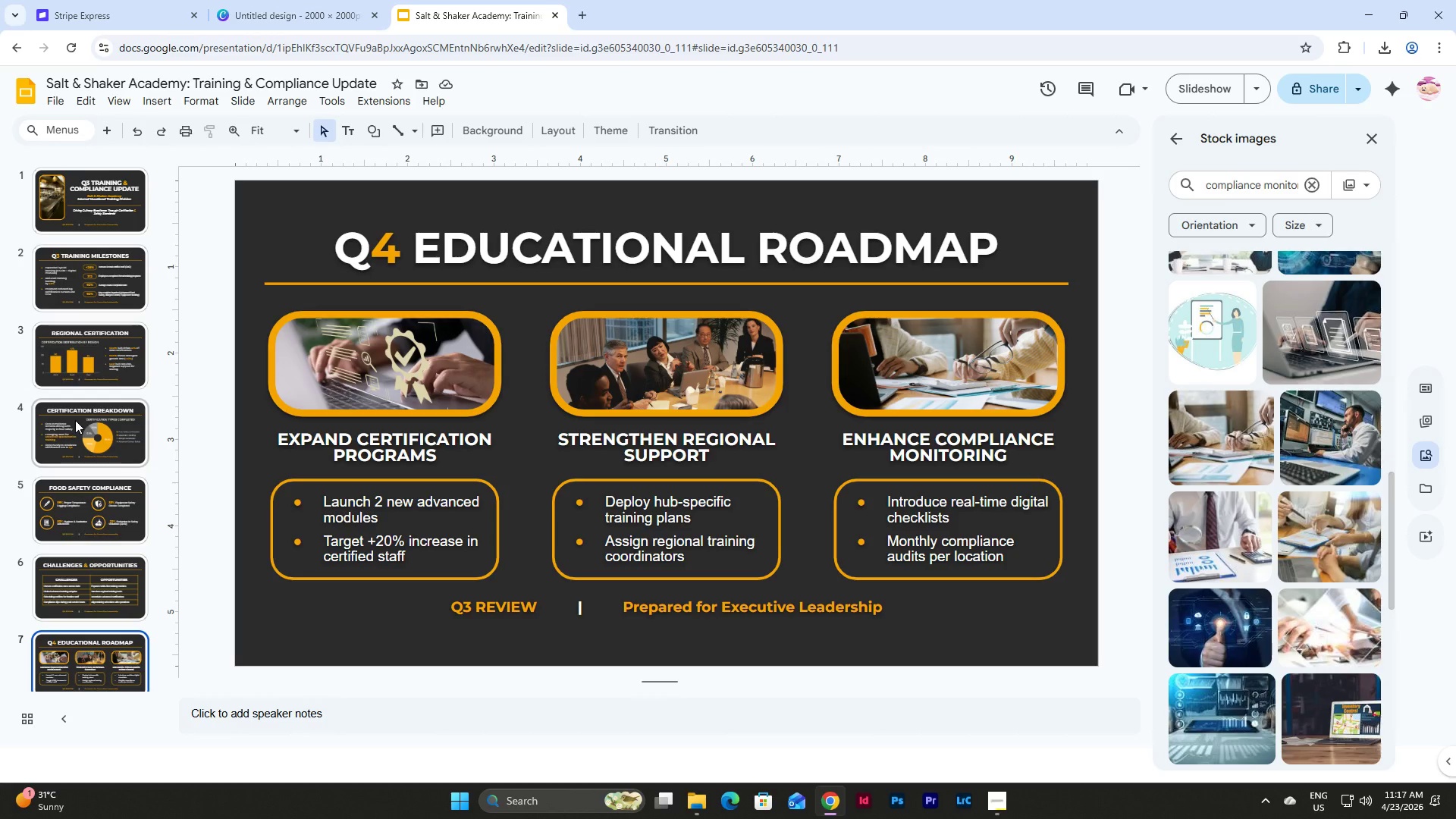 
wait(9.88)
 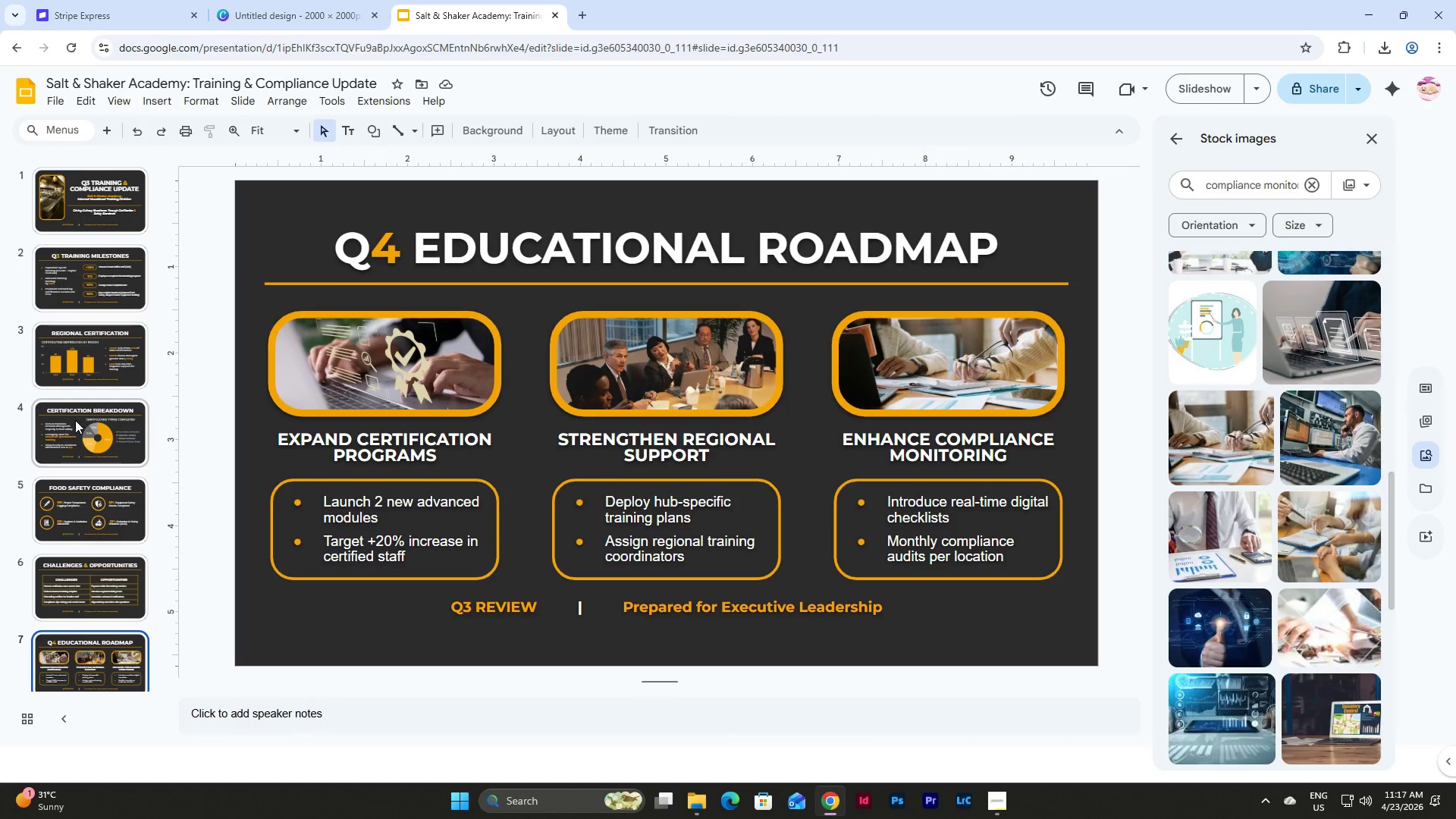 
left_click([488, 400])
 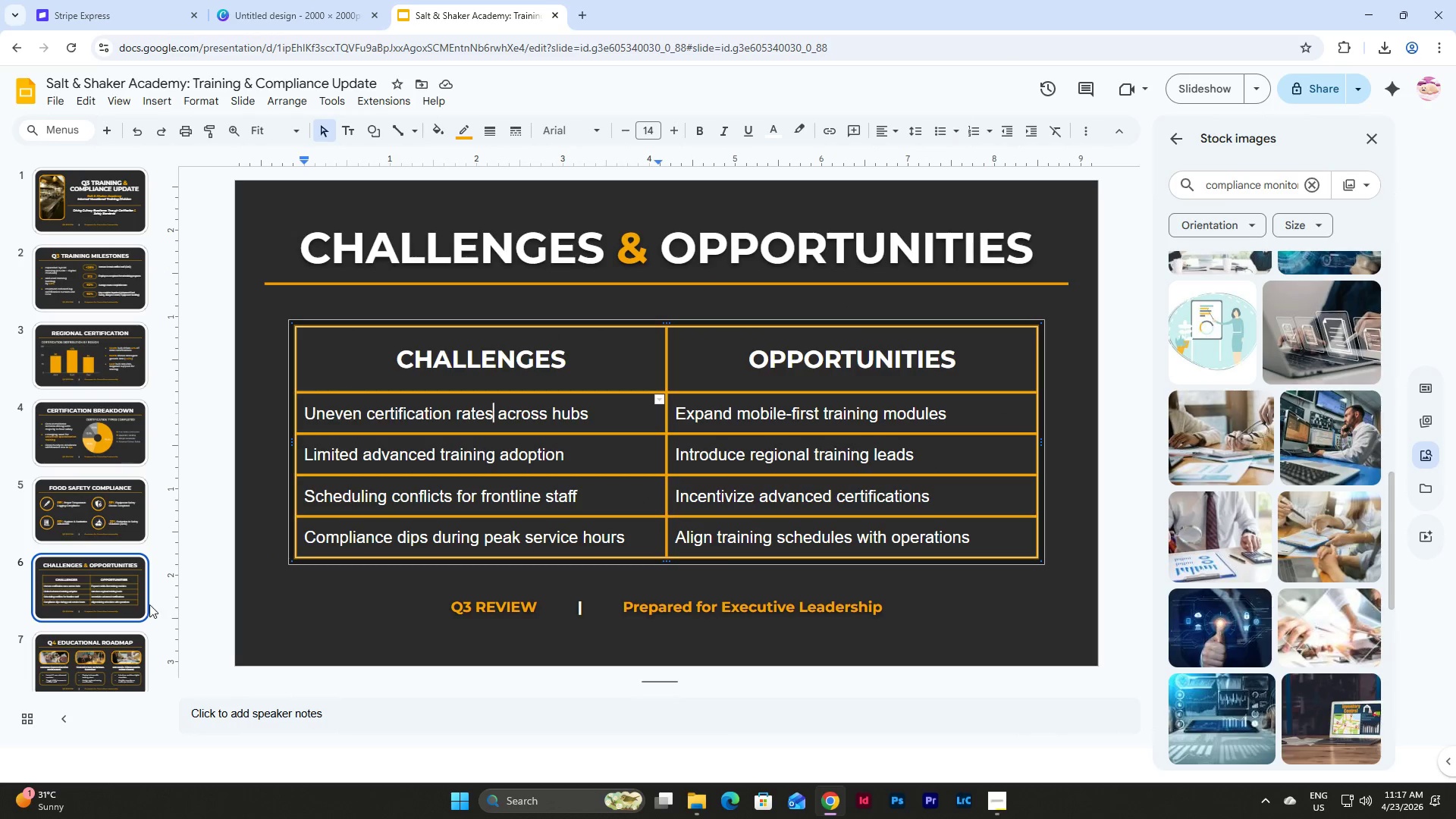 
left_click([121, 667])
 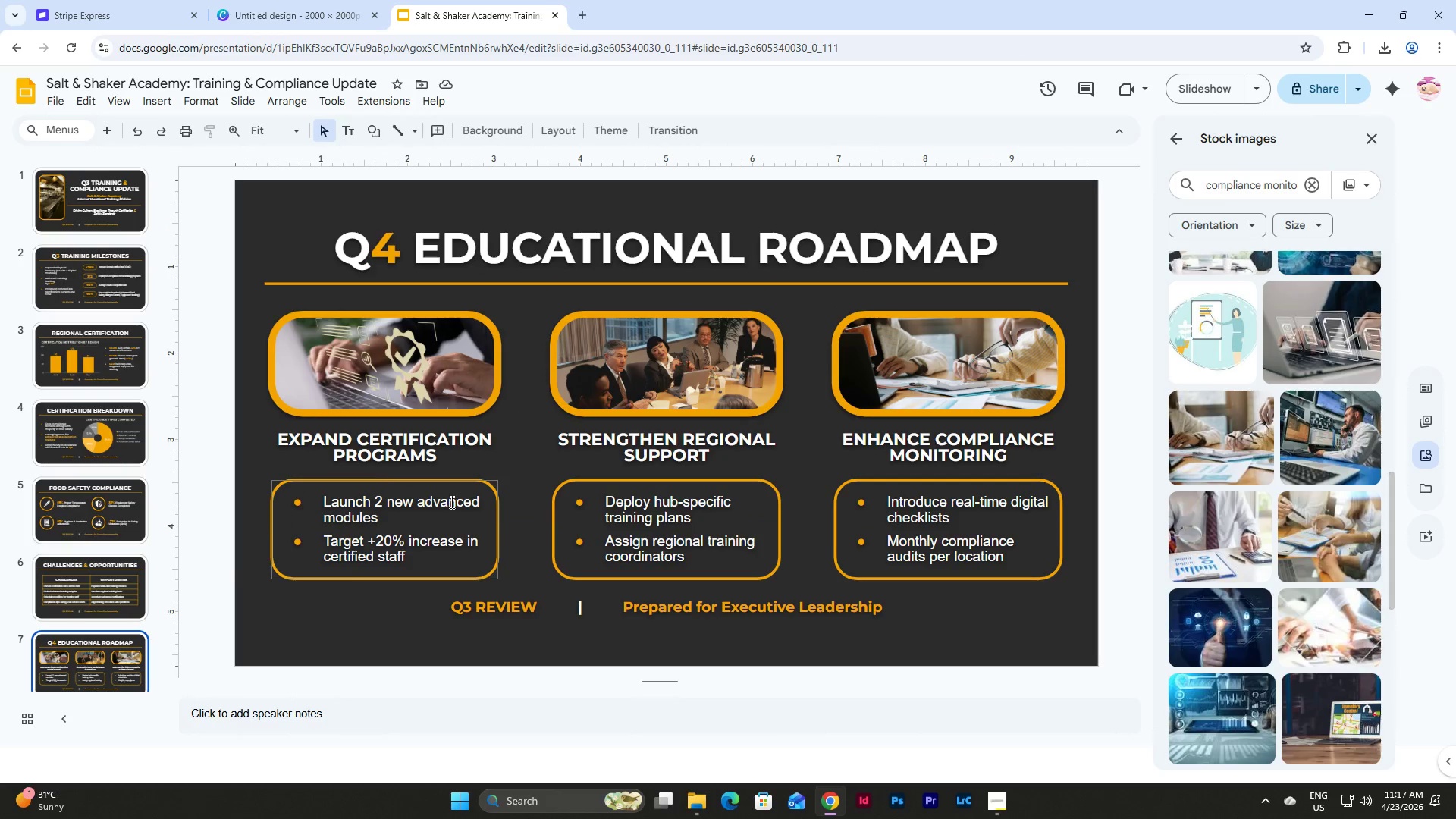 
left_click([450, 502])
 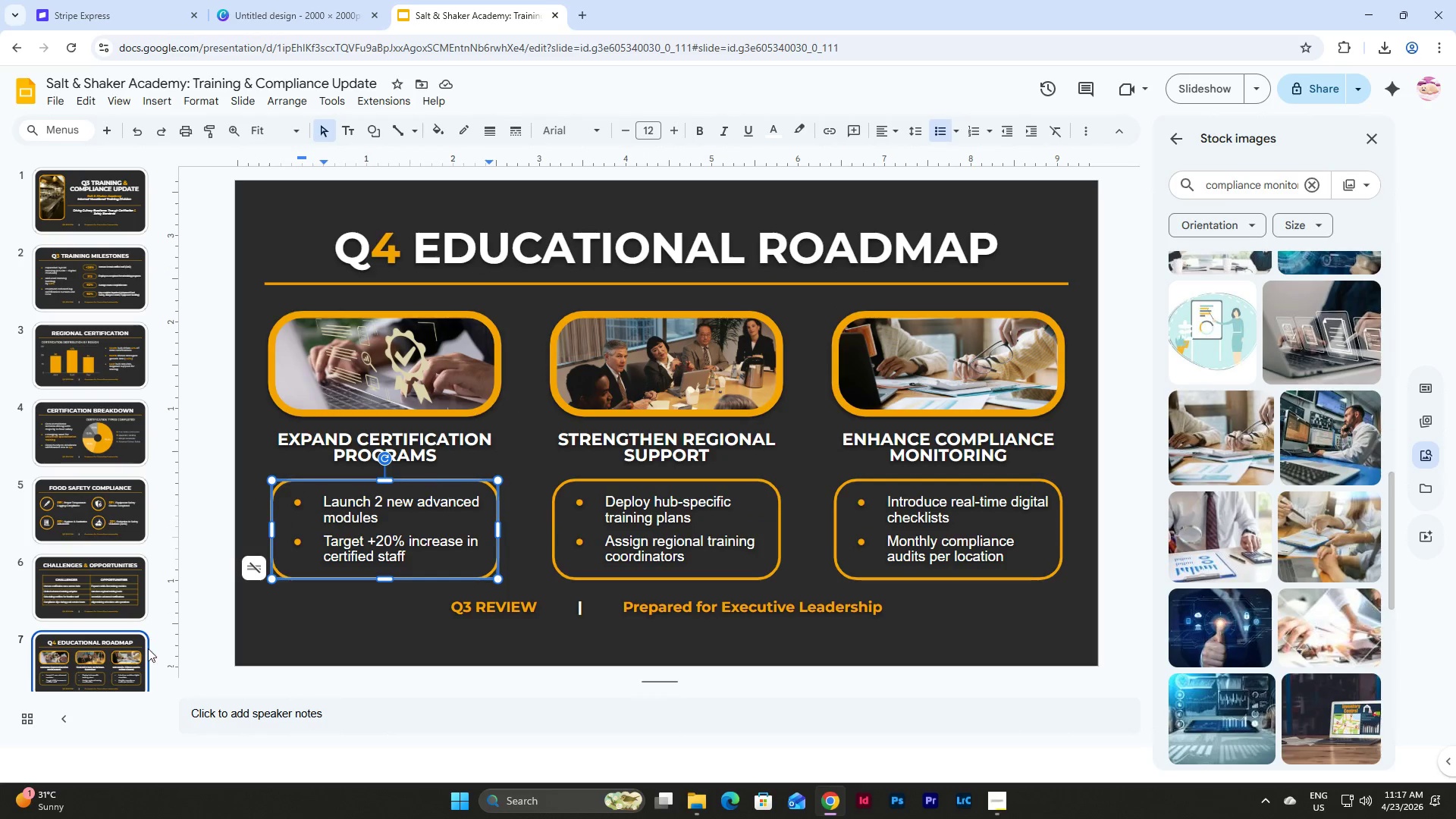 
left_click([132, 602])
 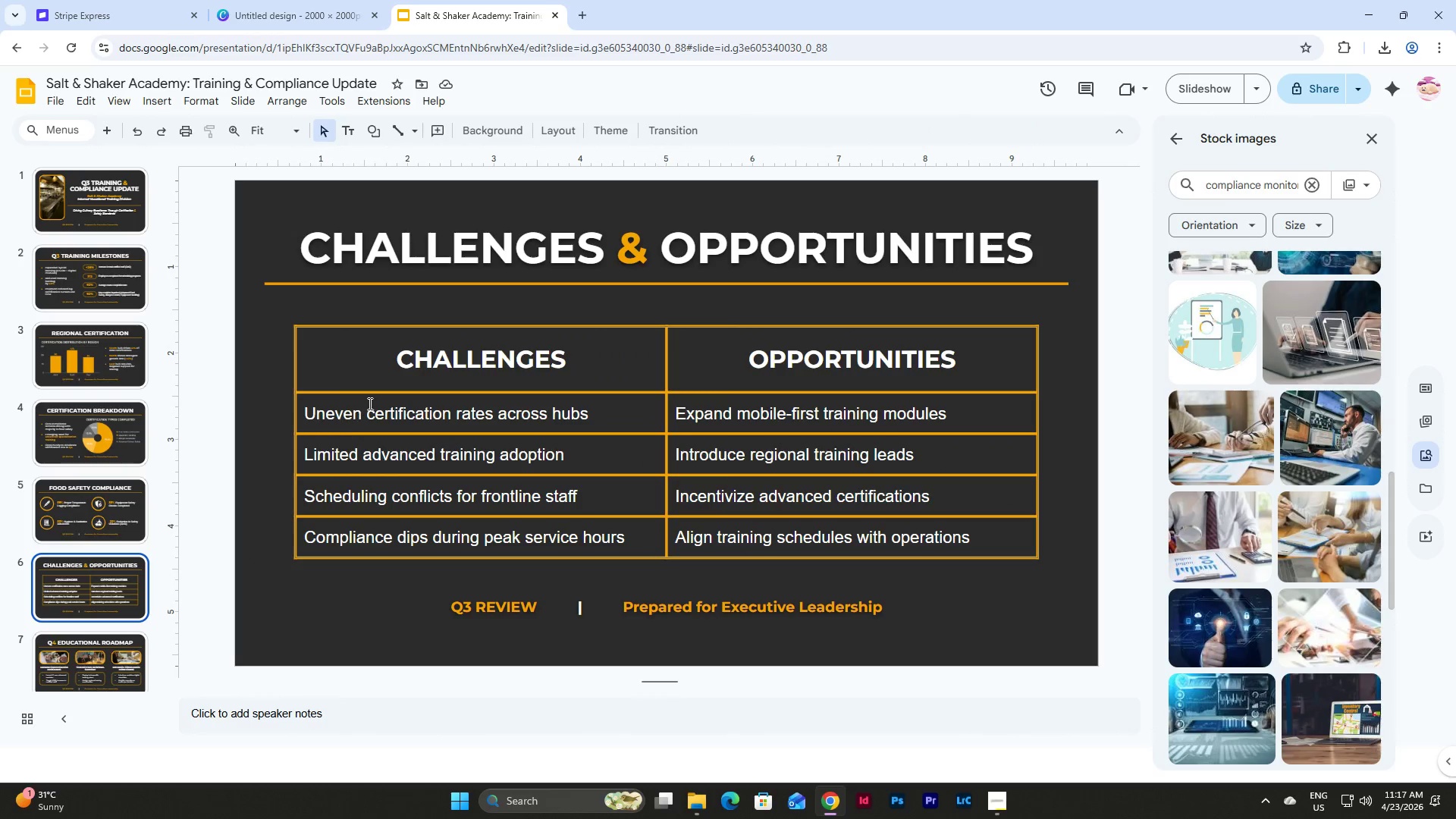 
left_click([445, 339])
 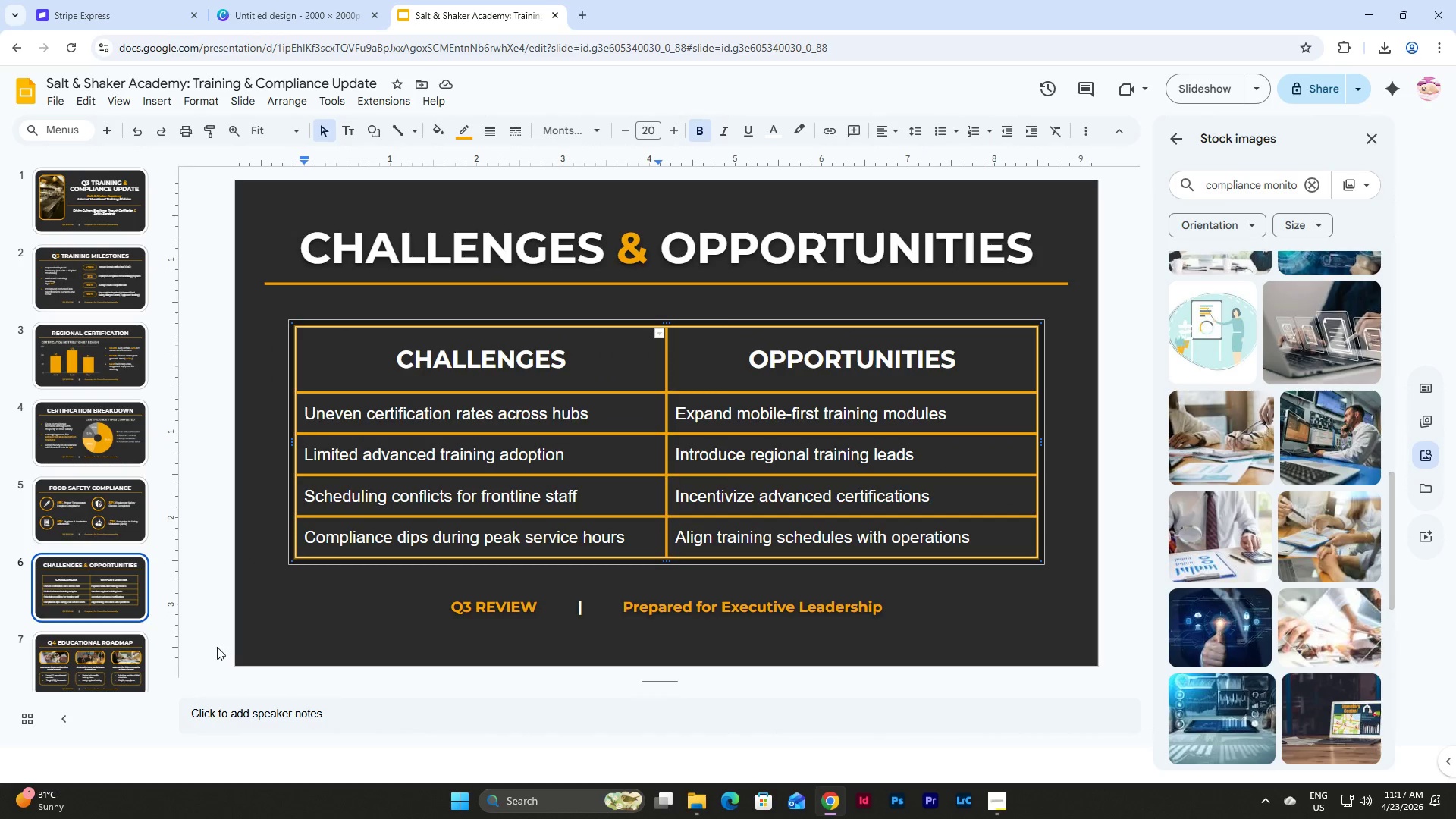 
left_click([113, 664])
 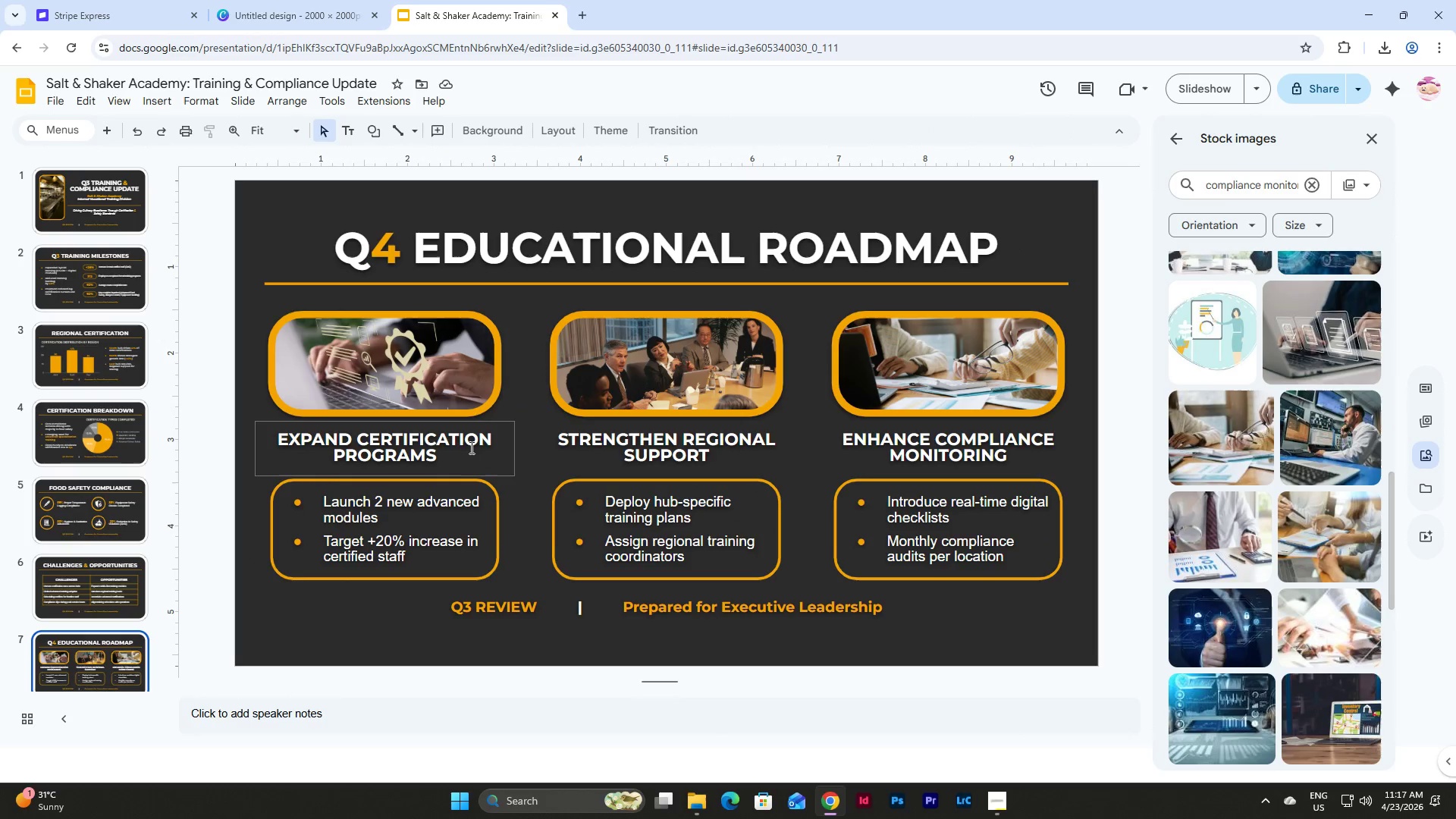 
left_click([465, 441])
 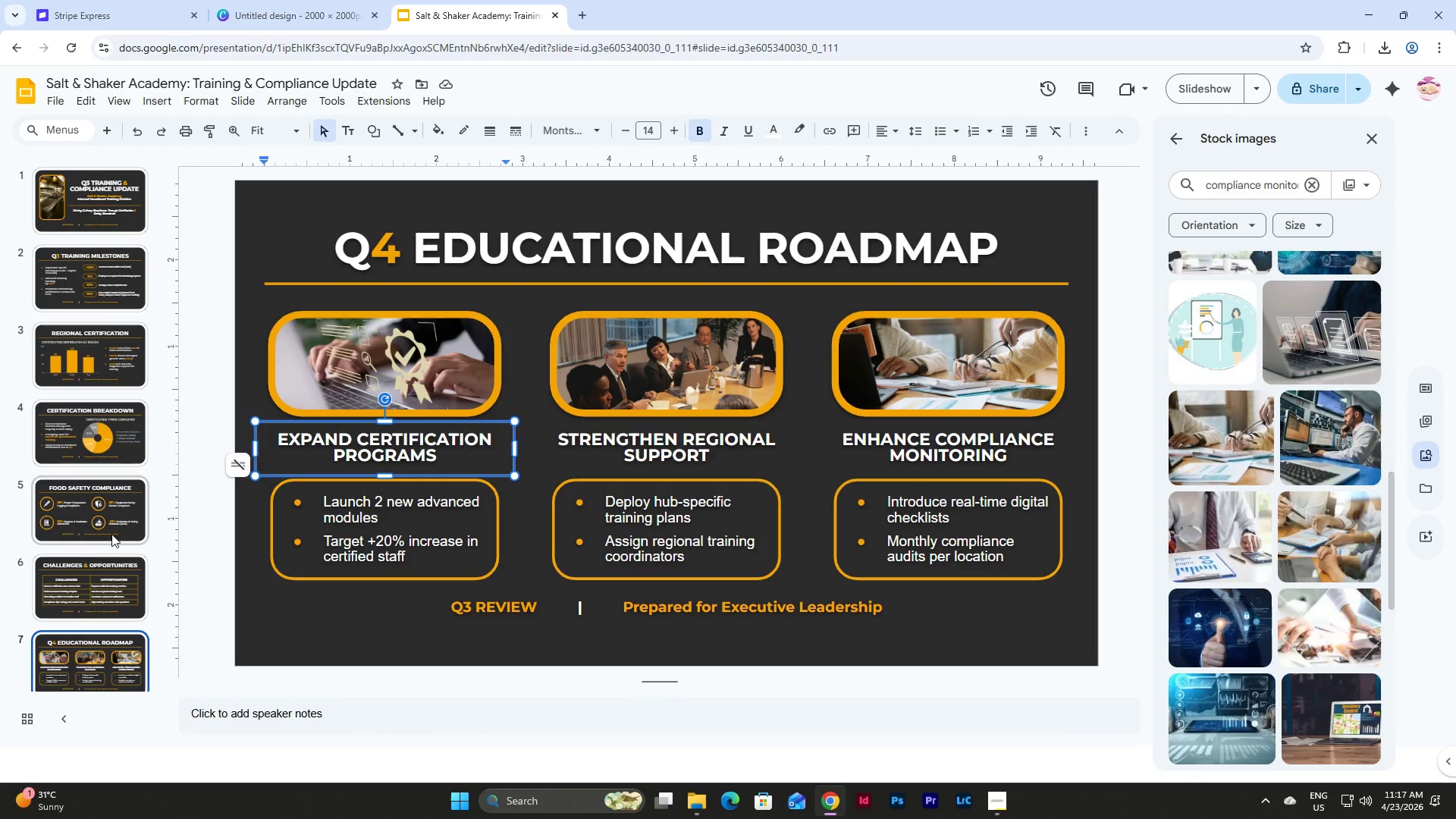 
left_click([93, 535])
 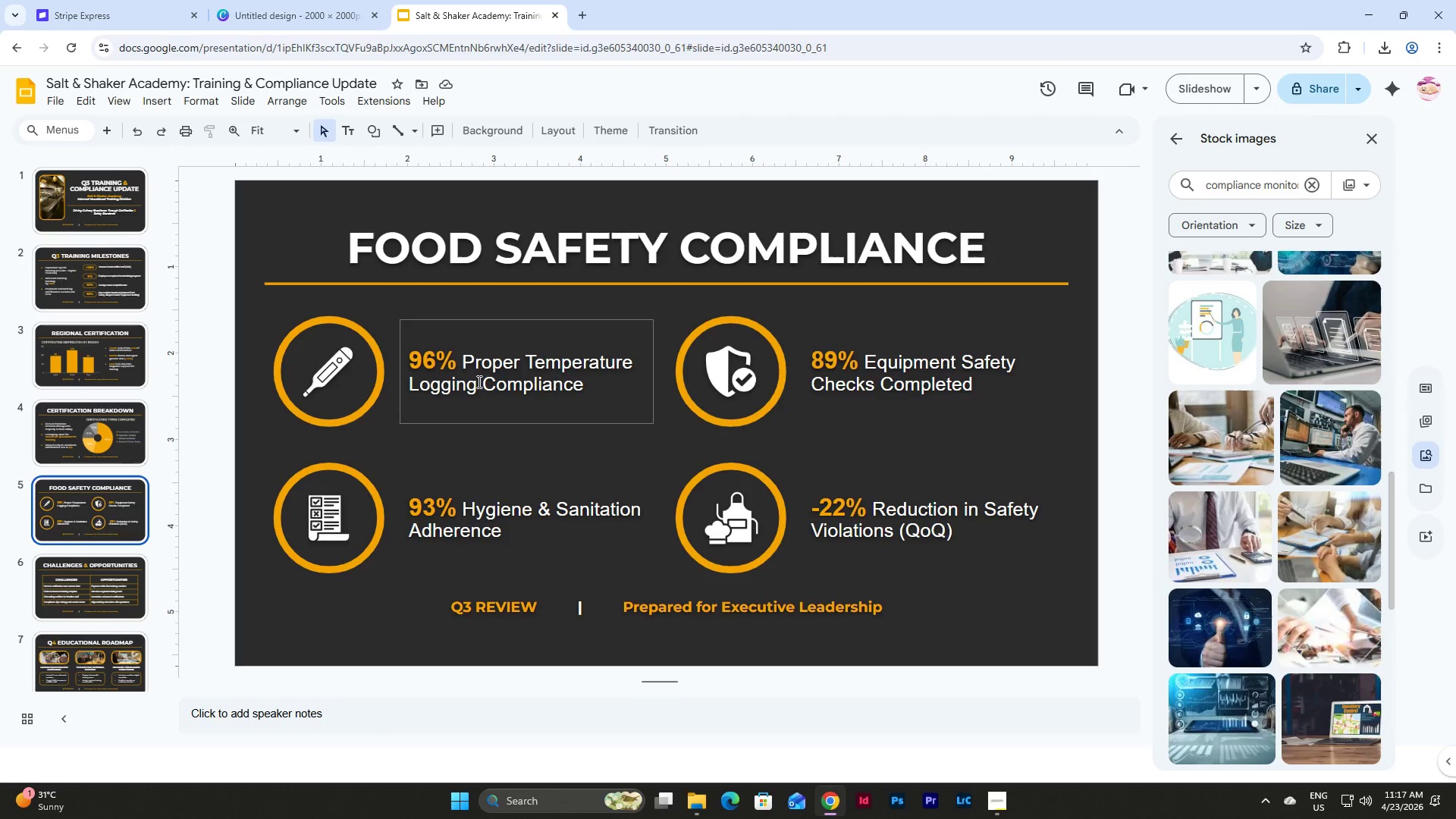 
left_click([491, 356])
 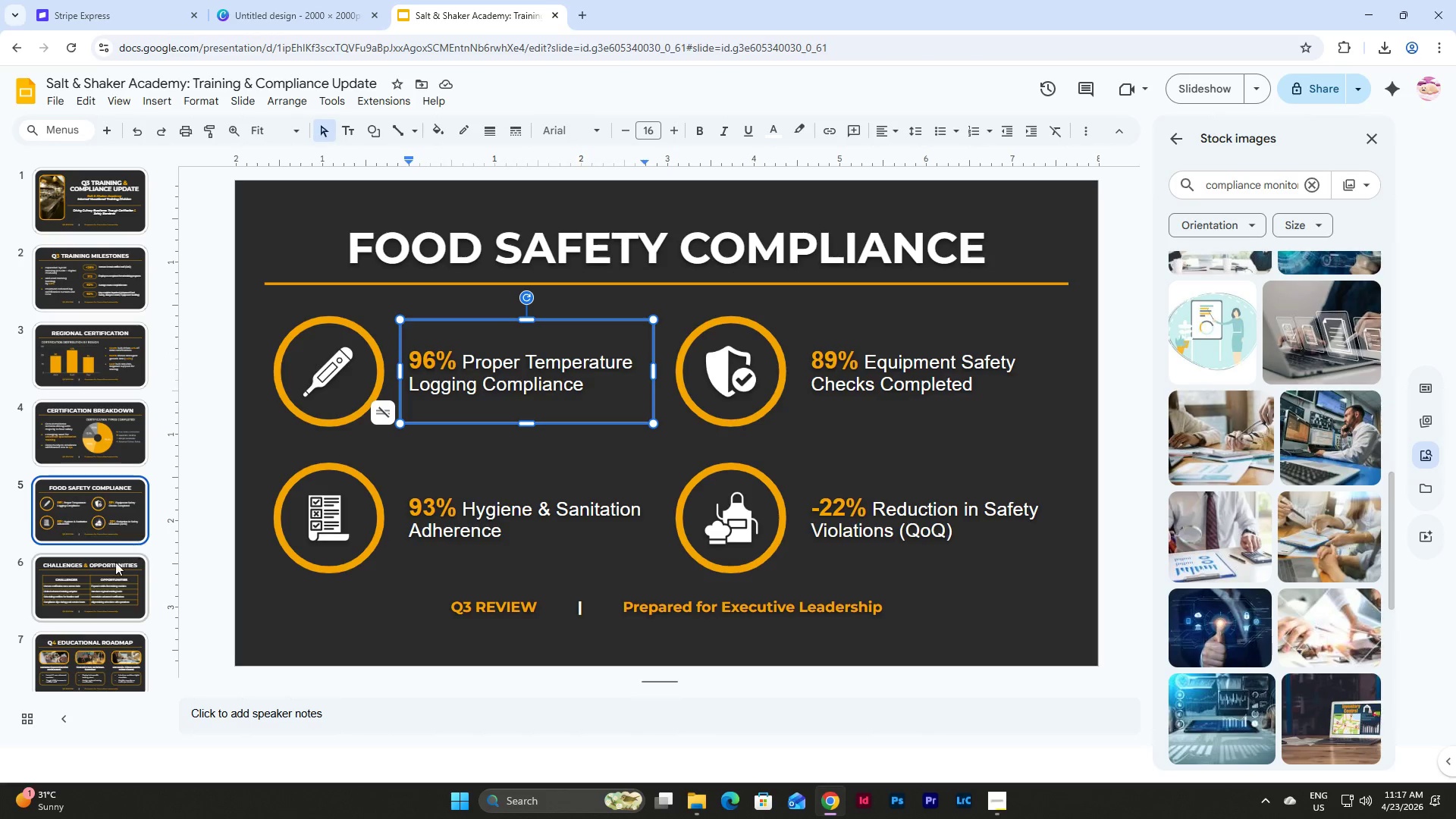 
left_click([101, 592])
 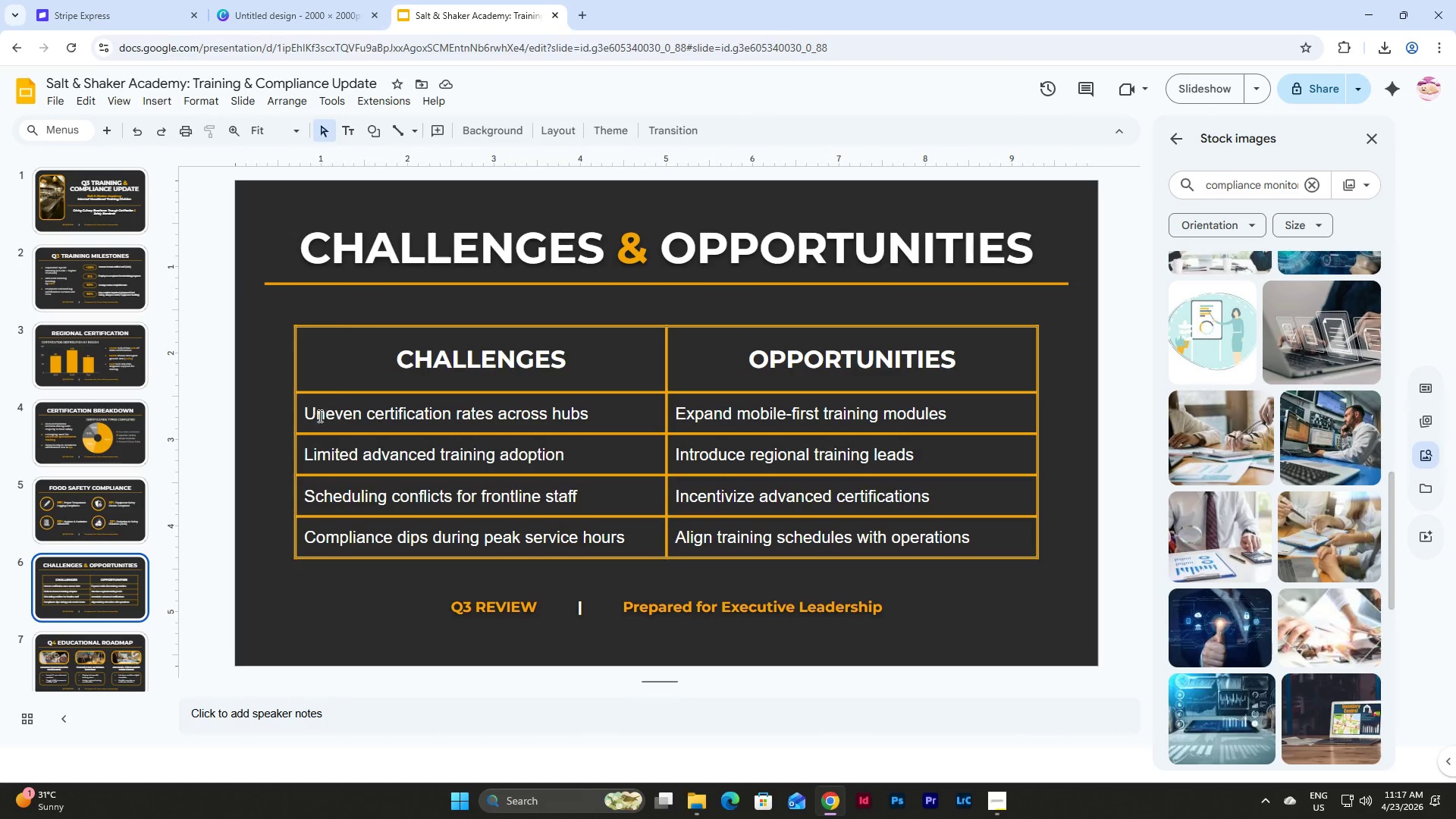 
left_click_drag(start_coordinate=[308, 411], to_coordinate=[990, 522])
 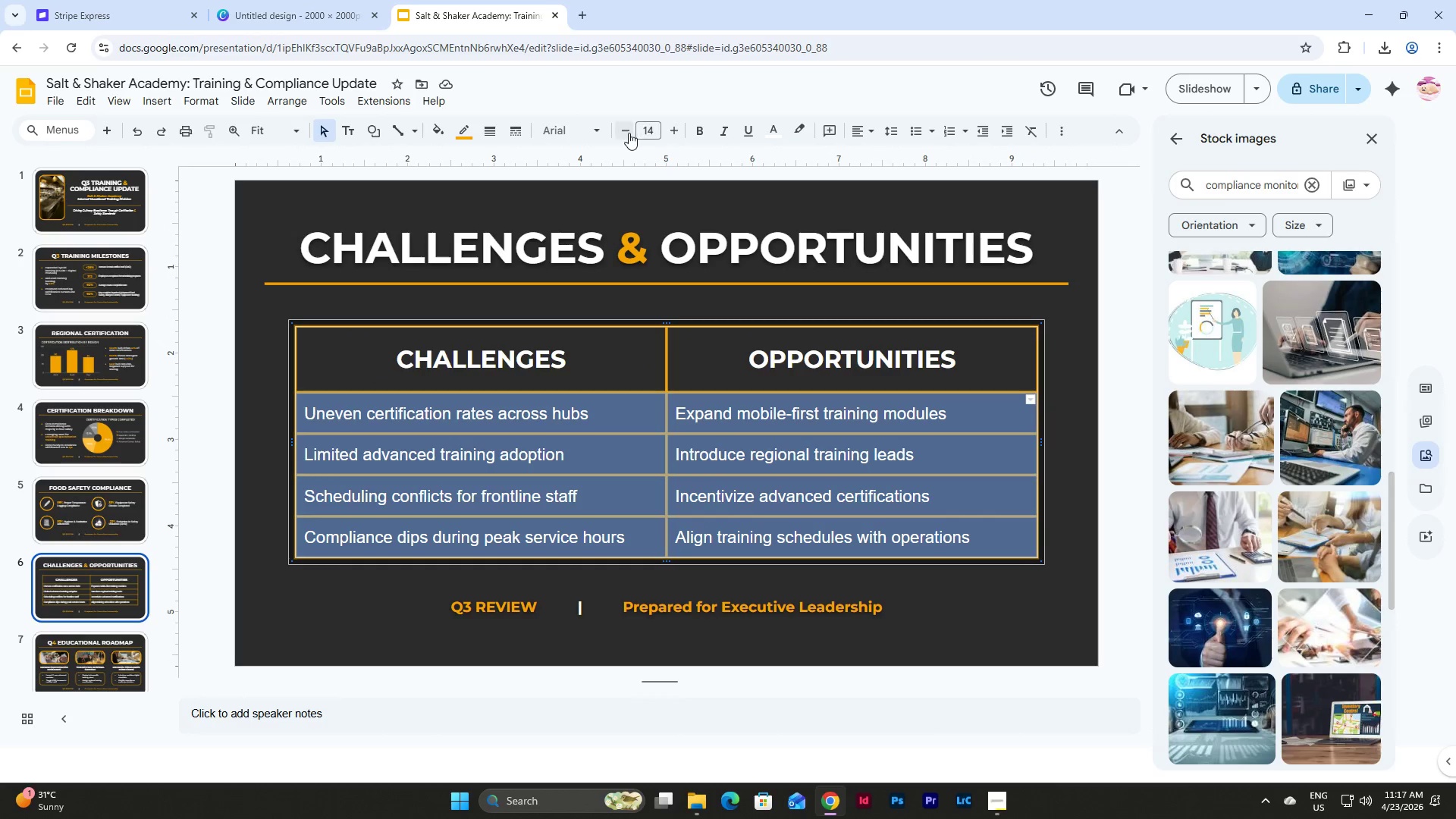 
left_click([629, 133])
 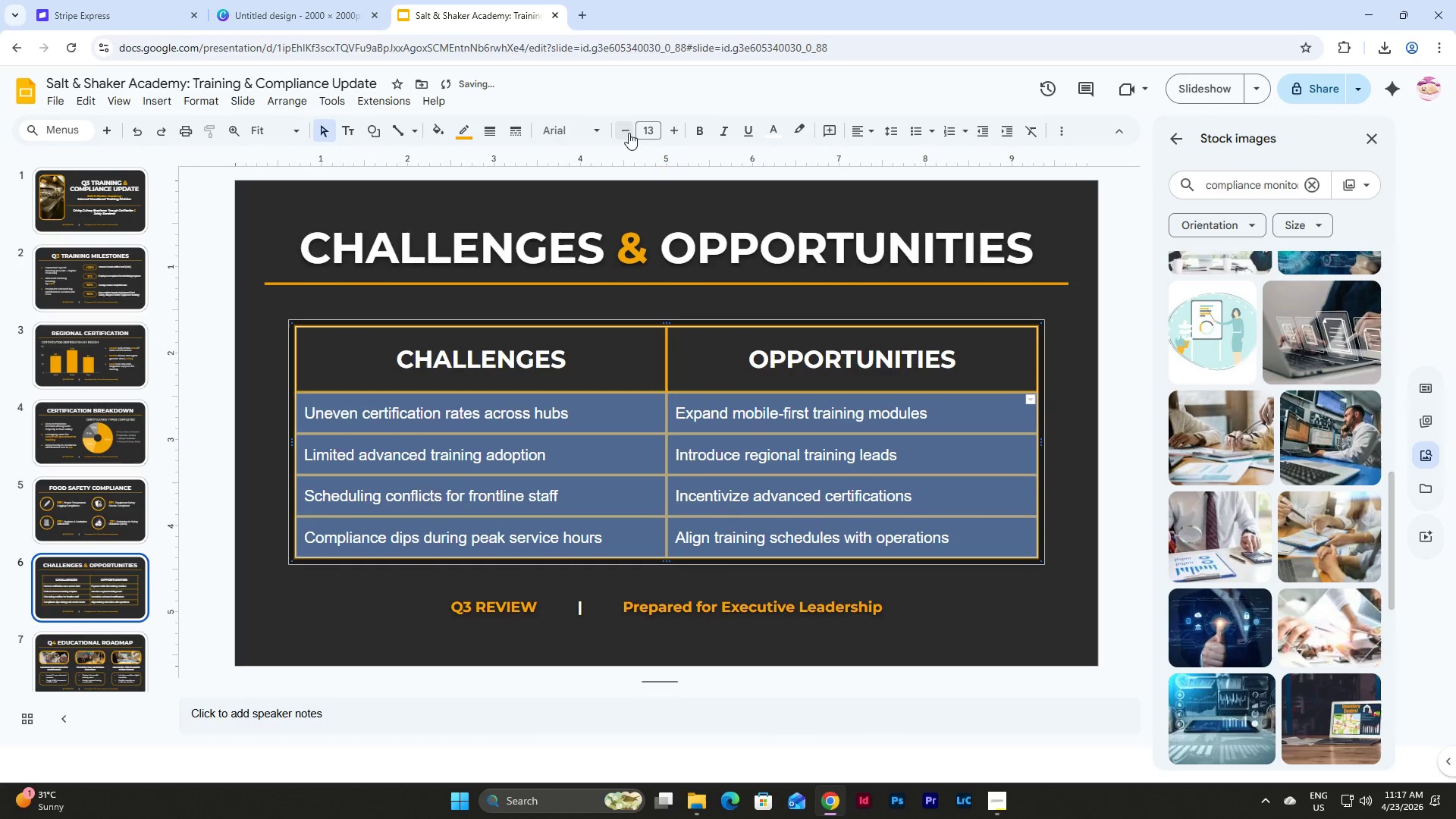 
left_click([629, 133])
 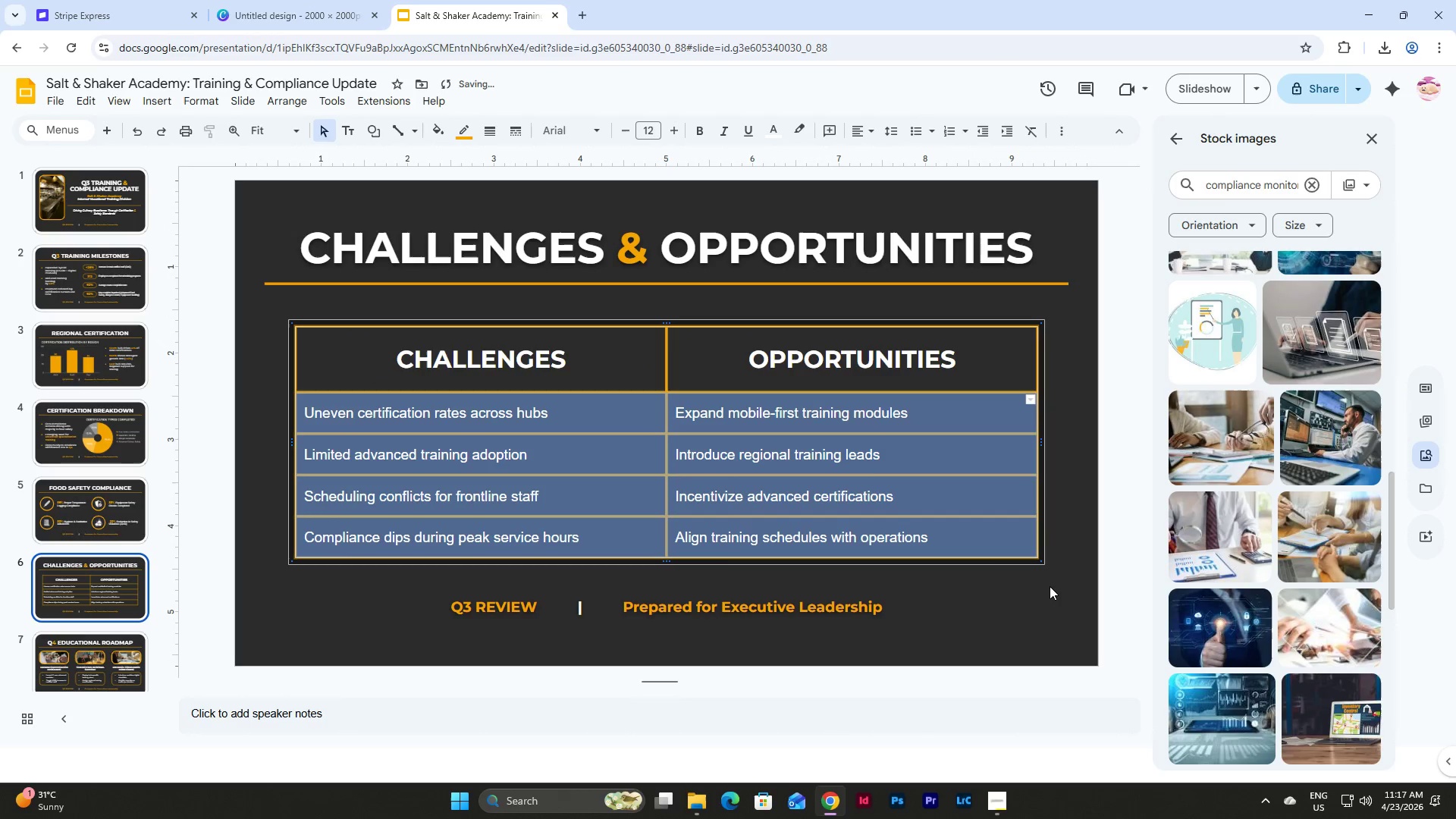 
left_click([1053, 555])
 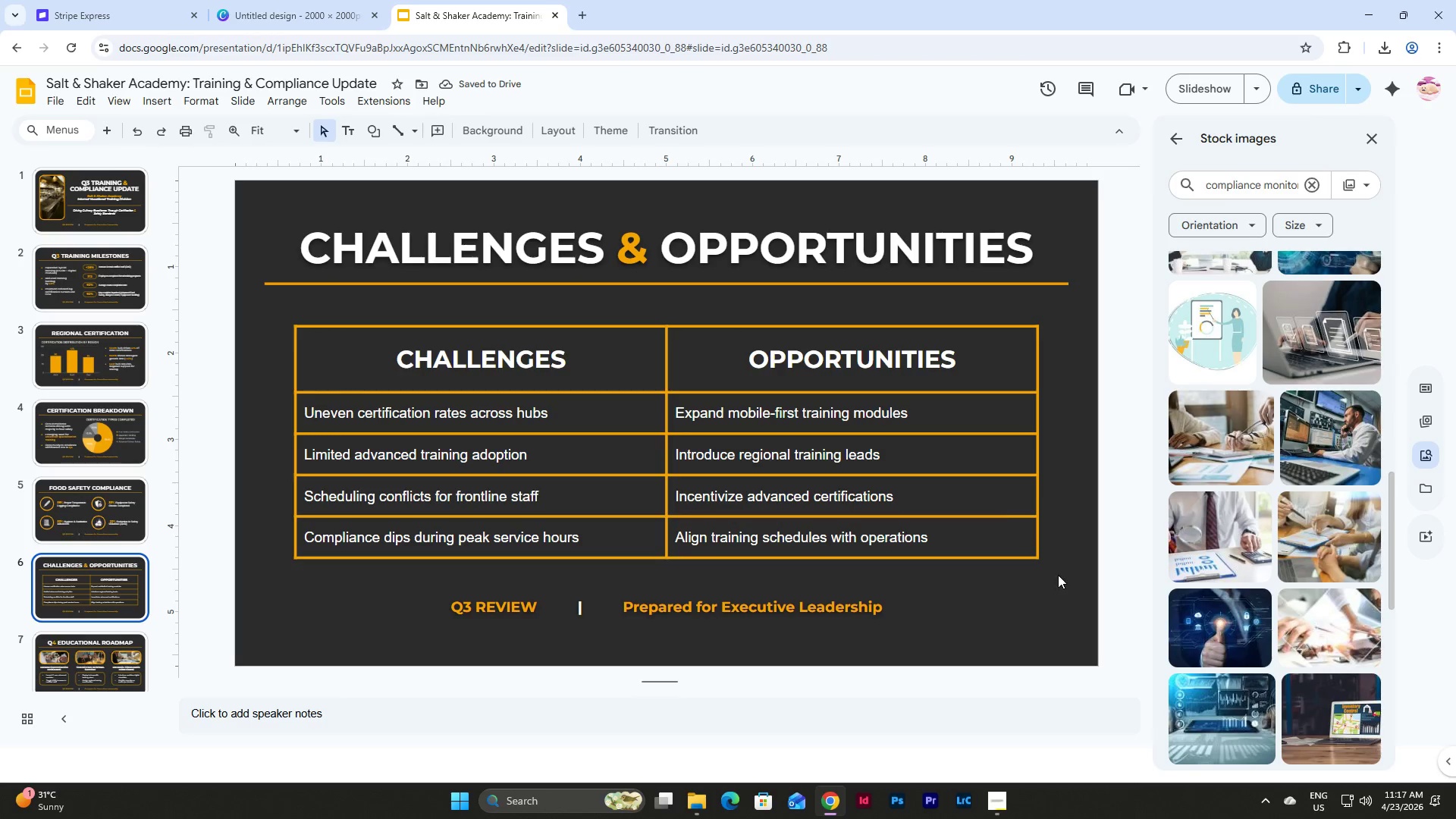 
left_click_drag(start_coordinate=[1059, 575], to_coordinate=[264, 324])
 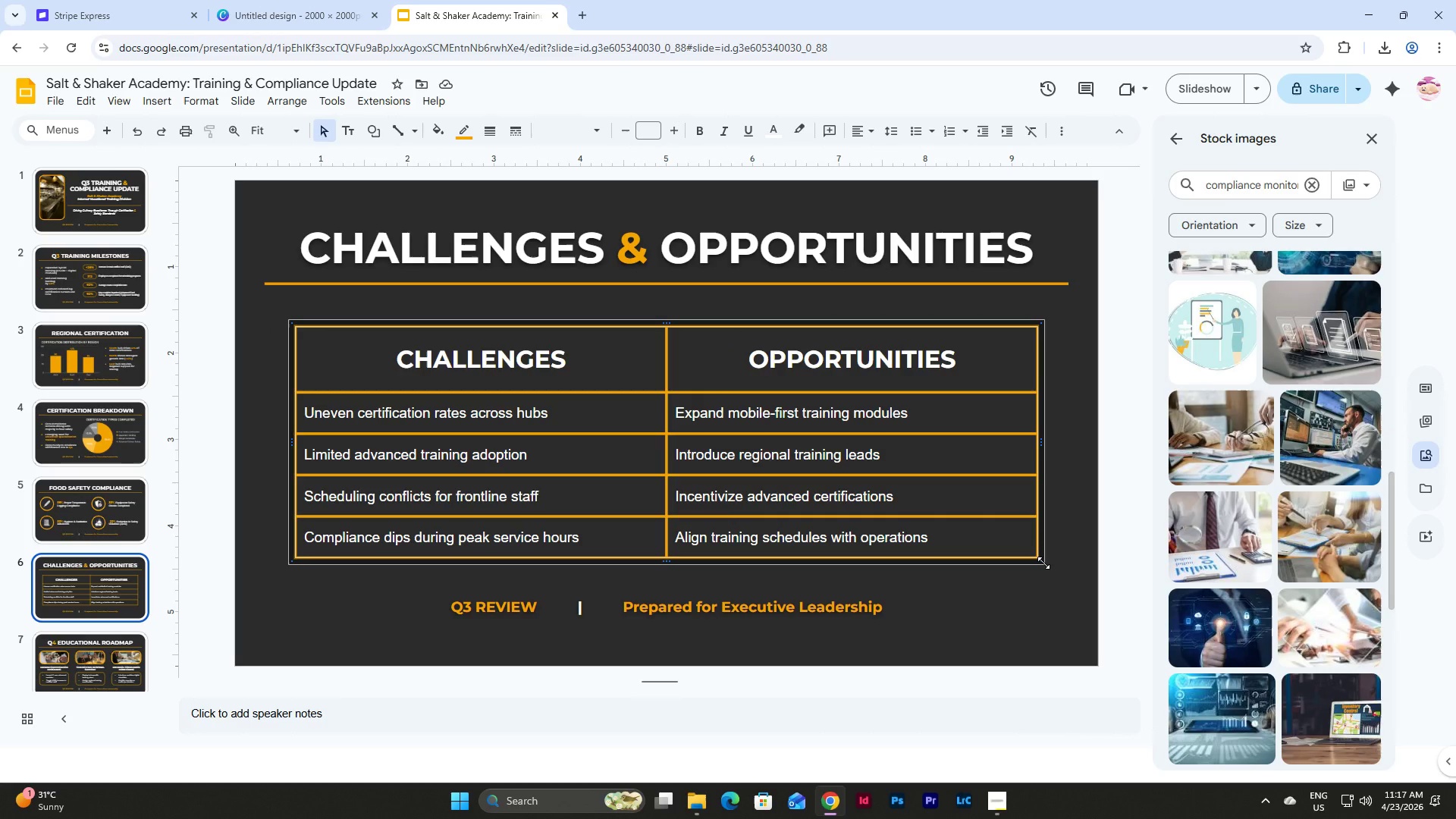 
left_click_drag(start_coordinate=[1043, 563], to_coordinate=[1043, 518])
 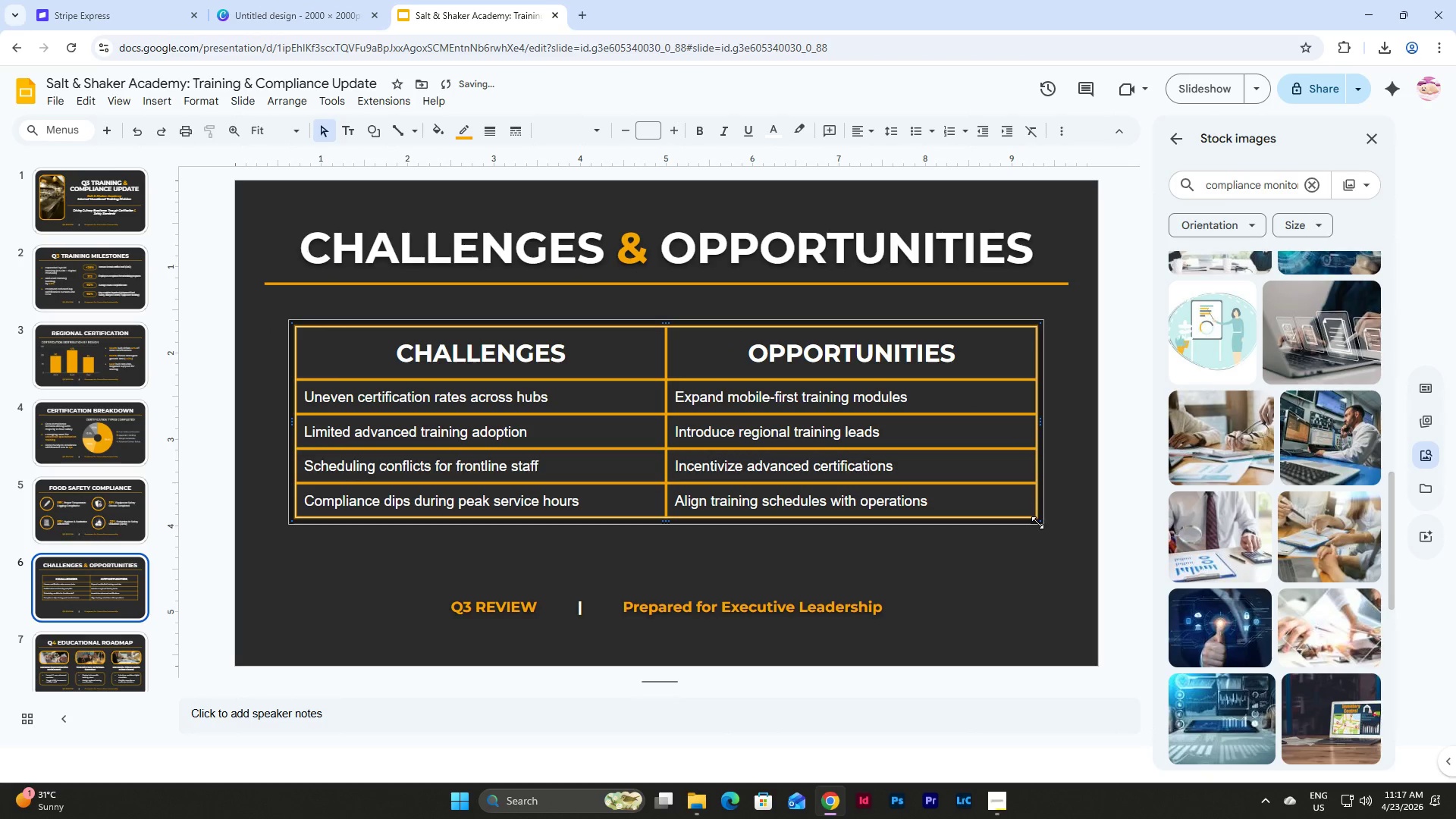 
left_click_drag(start_coordinate=[1037, 522], to_coordinate=[1037, 534])
 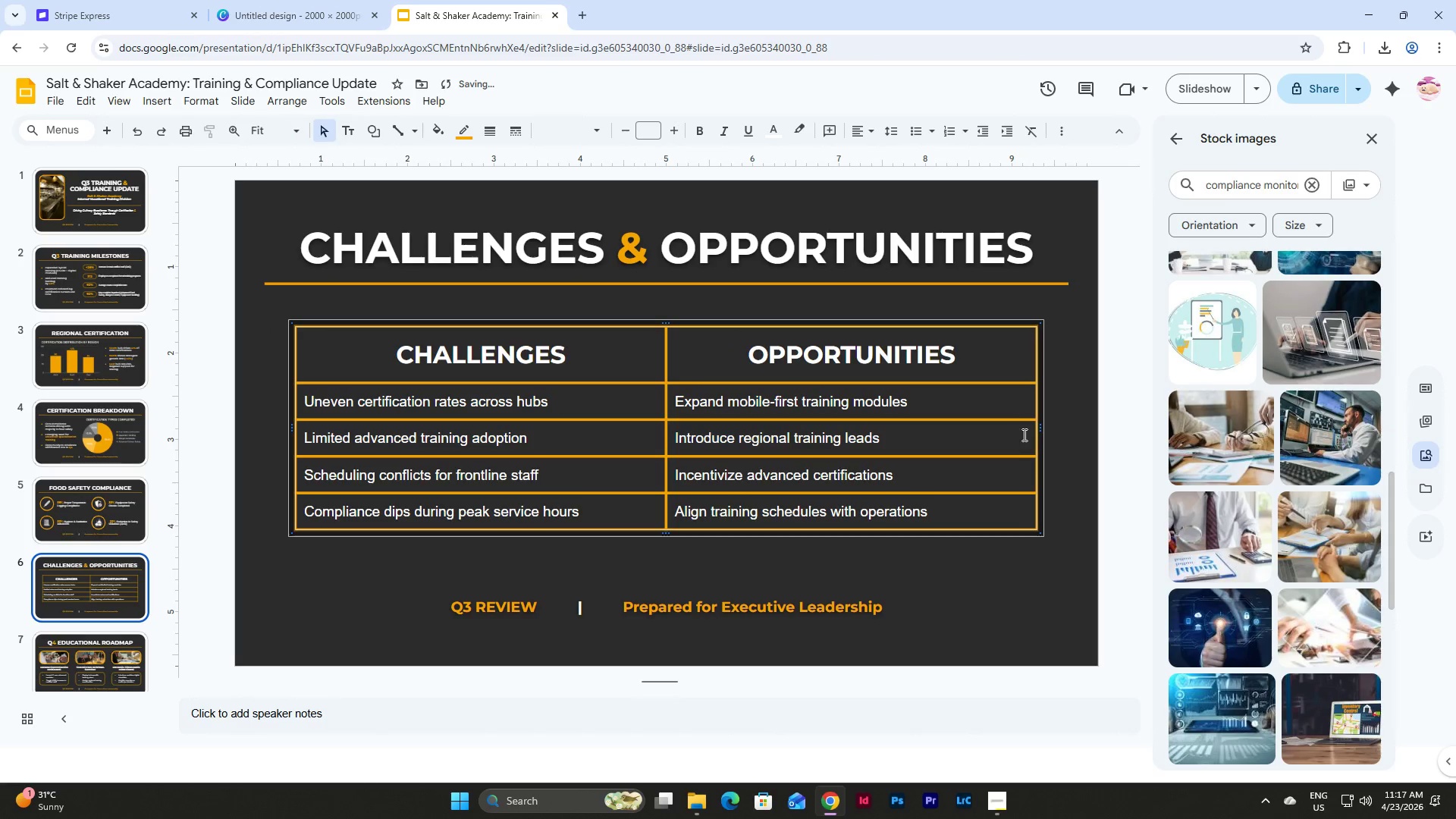 
left_click_drag(start_coordinate=[1043, 431], to_coordinate=[947, 431])
 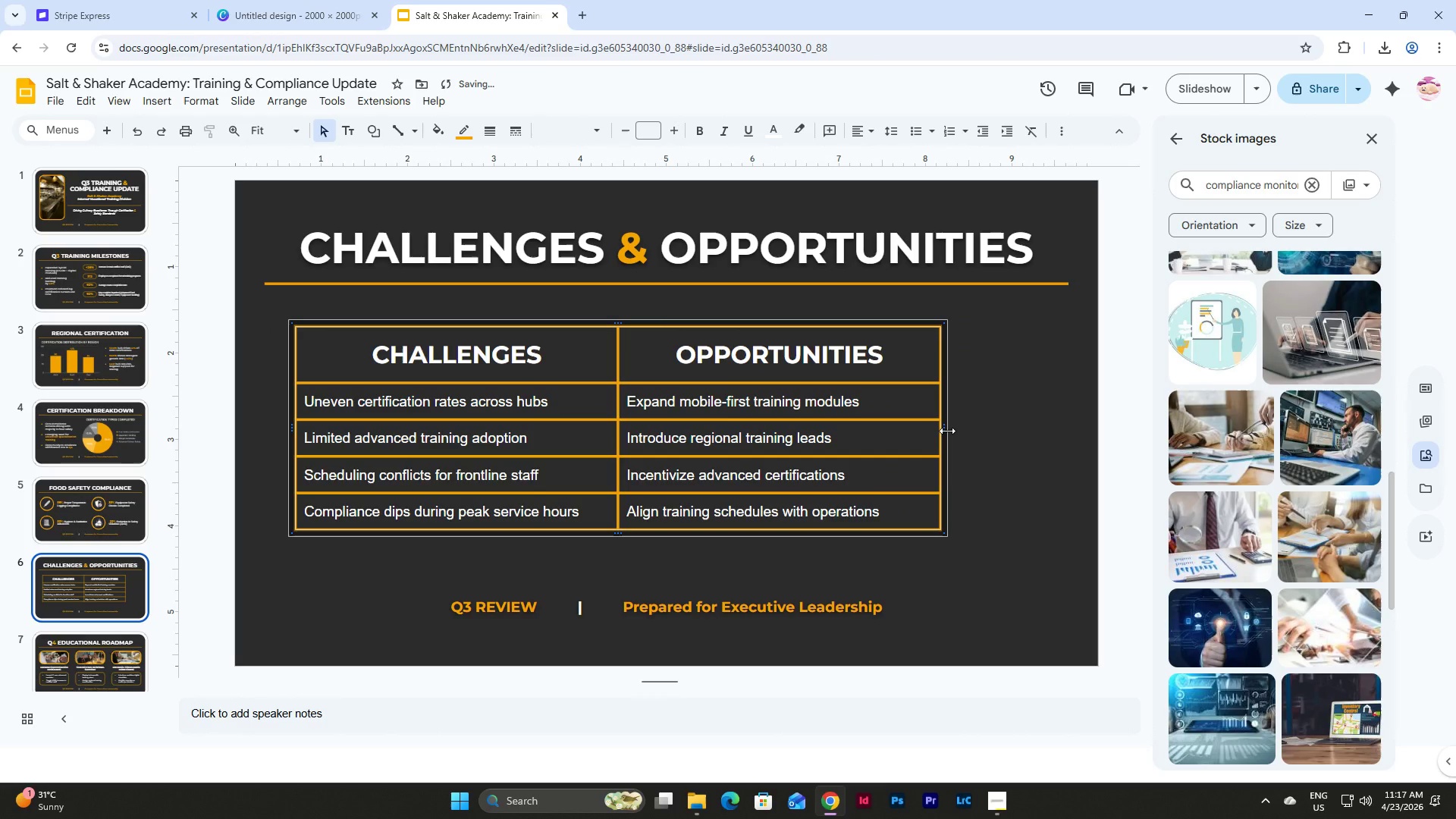 
left_click_drag(start_coordinate=[947, 431], to_coordinate=[921, 431])
 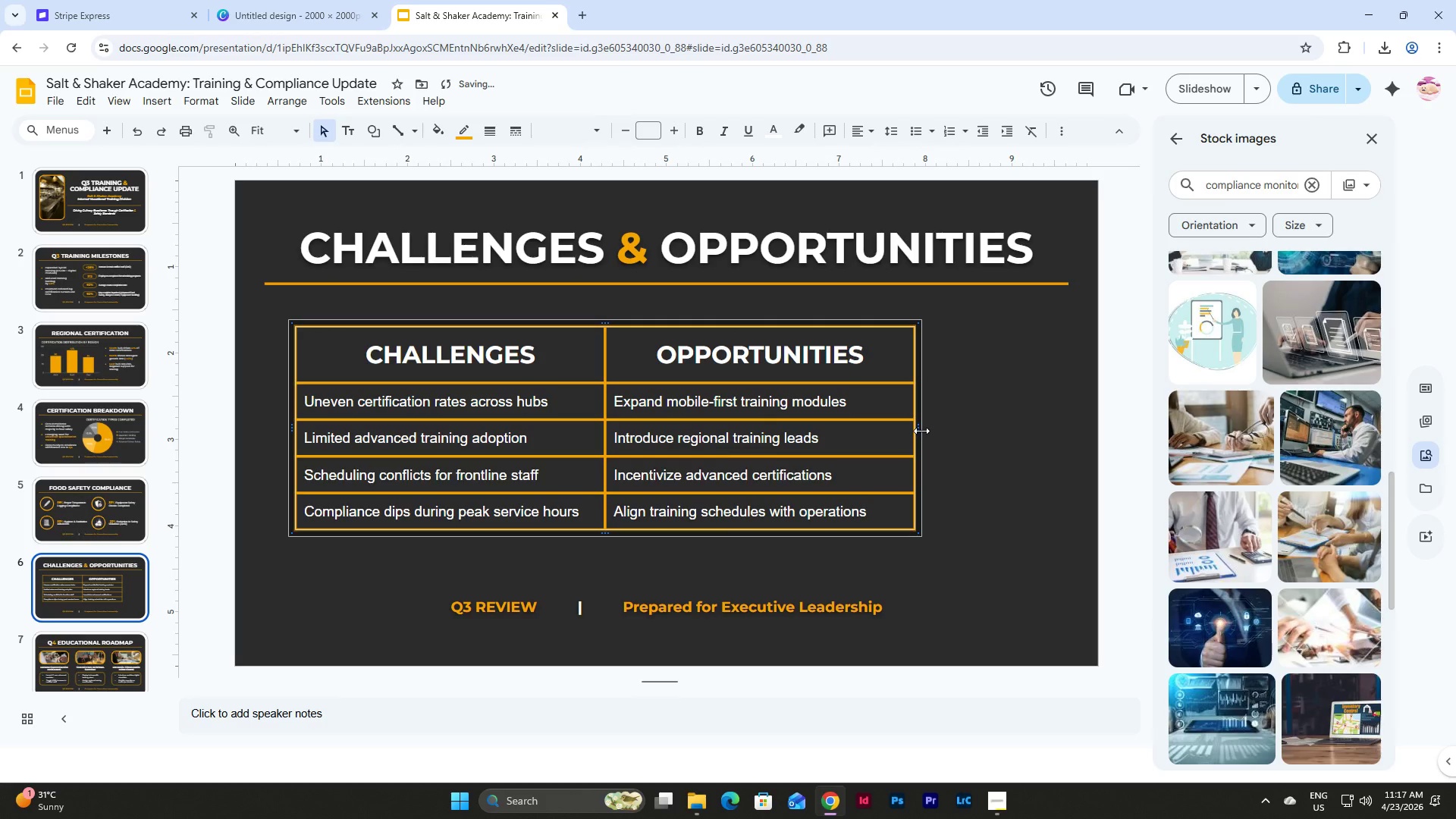 
left_click_drag(start_coordinate=[921, 431], to_coordinate=[912, 431])
 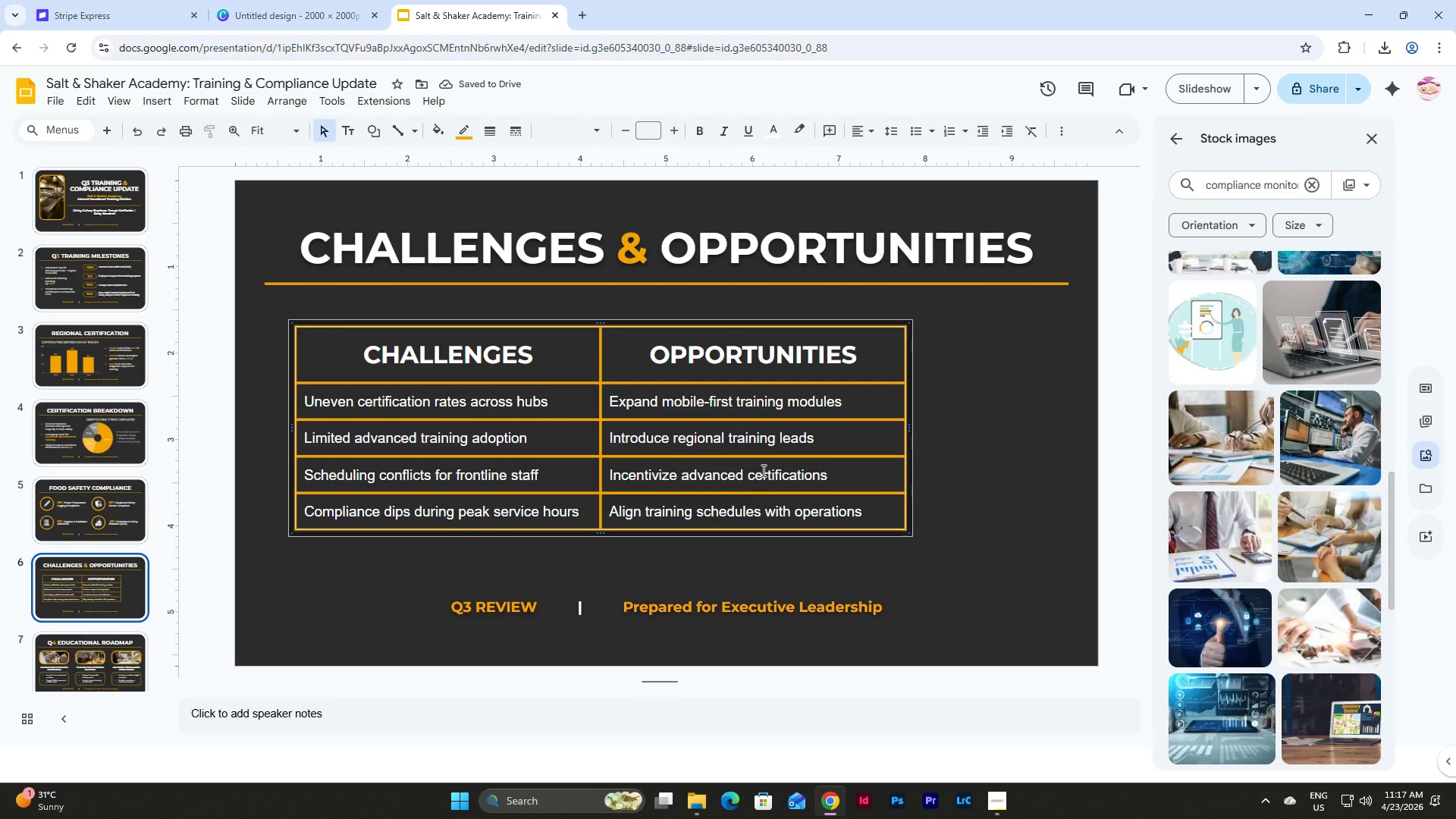 
left_click([932, 529])
 